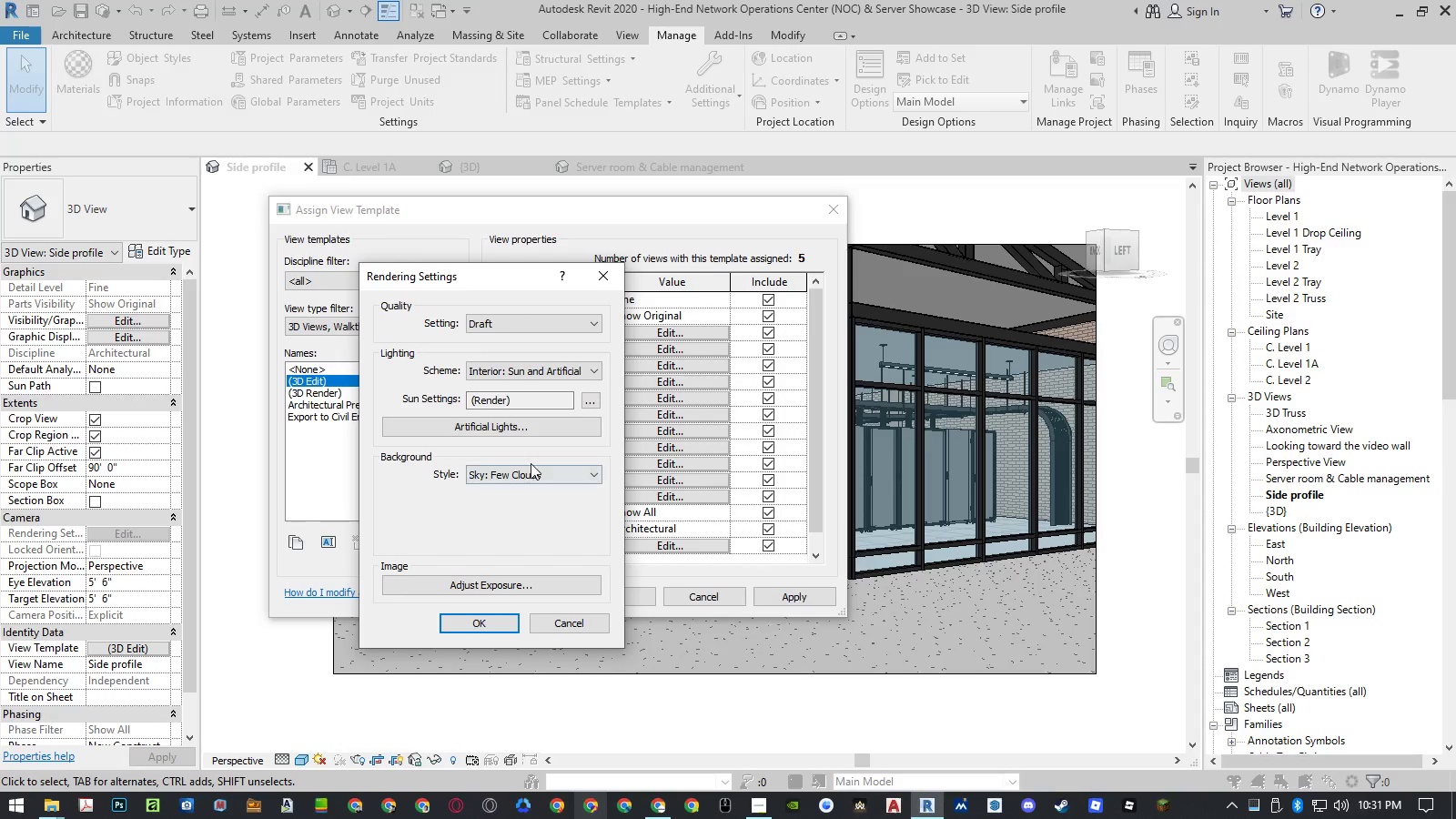 
left_click([515, 429])
 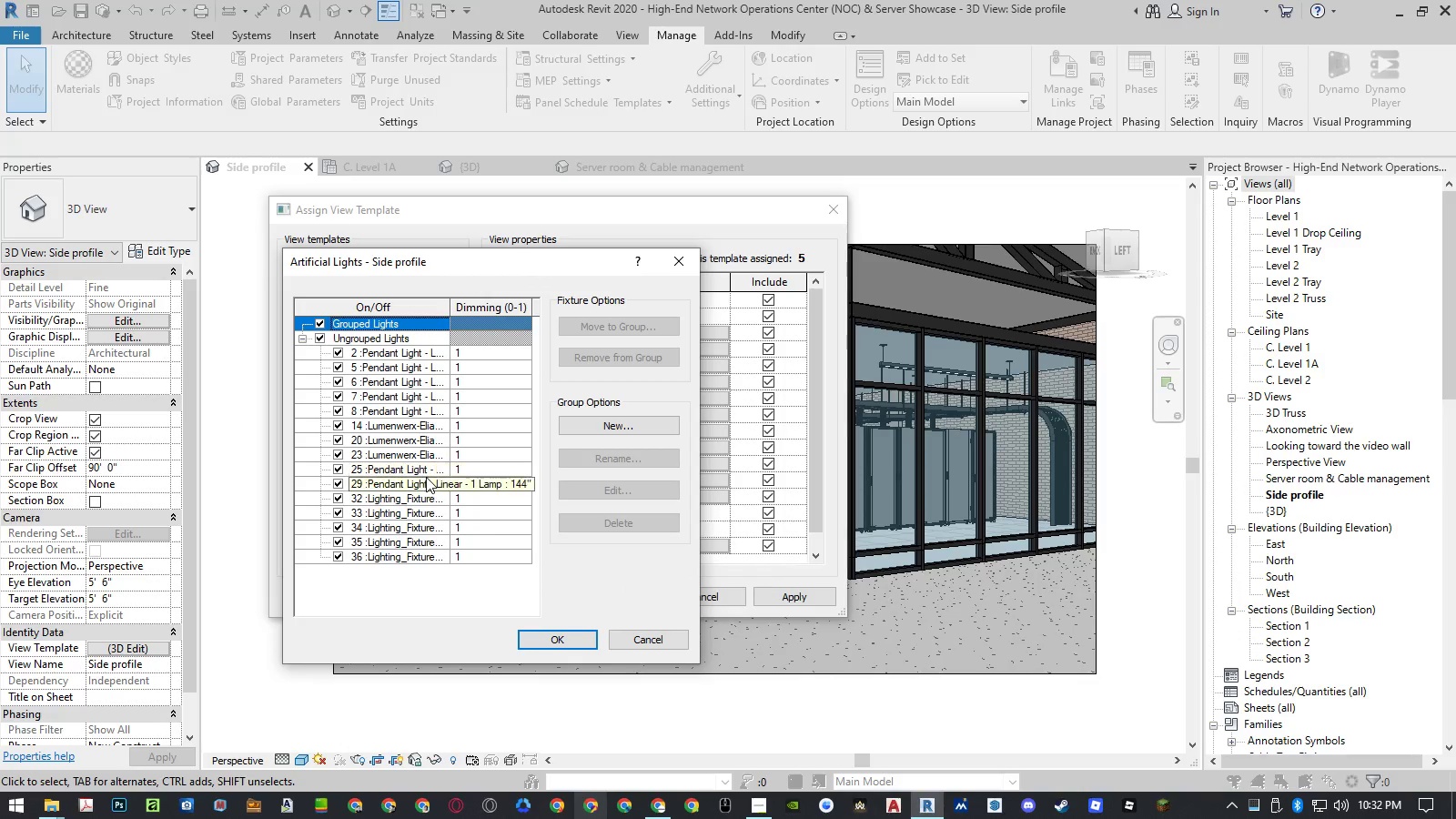 
wait(6.26)
 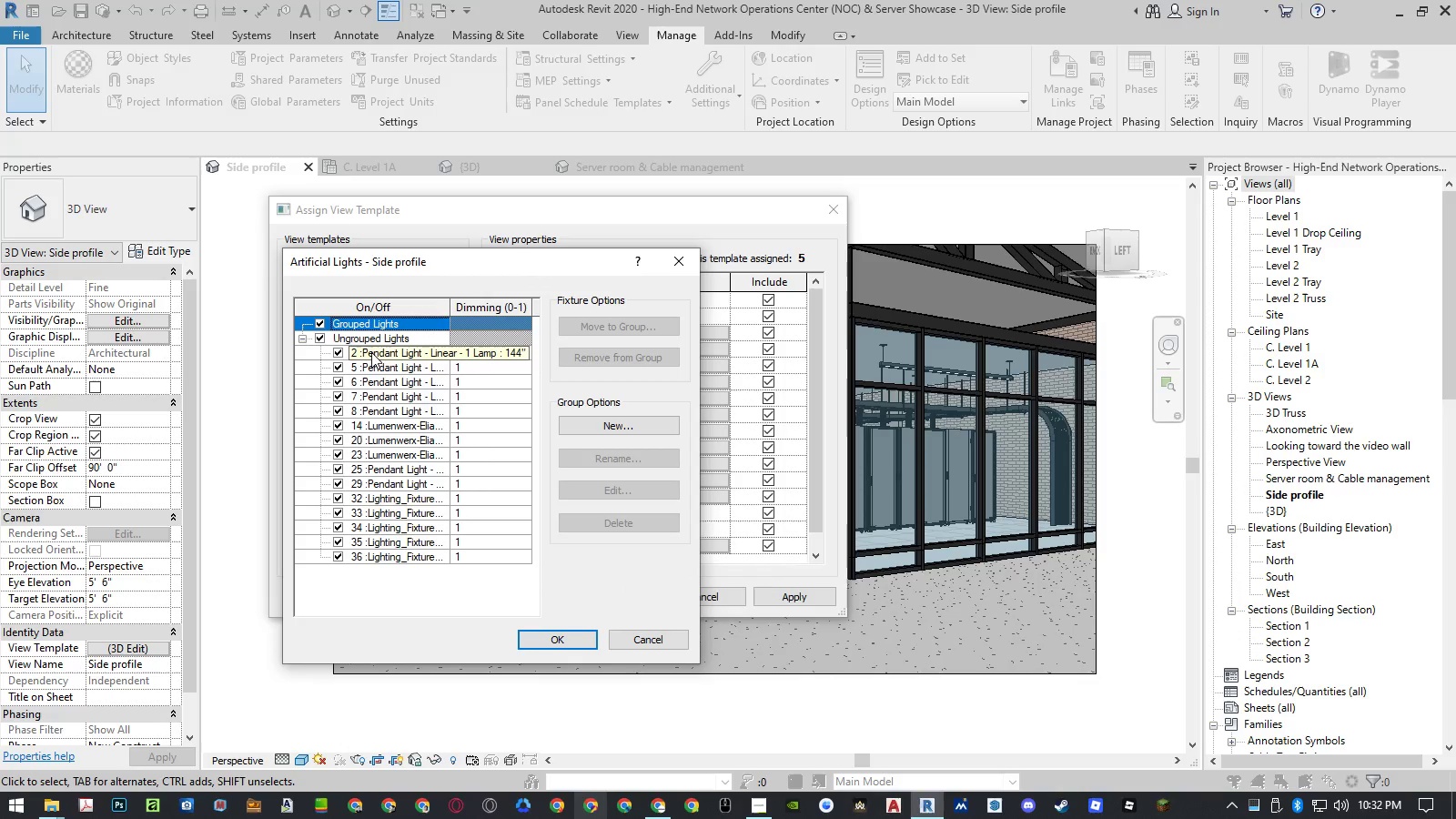 
scroll: coordinate [423, 522], scroll_direction: down, amount: 6.0
 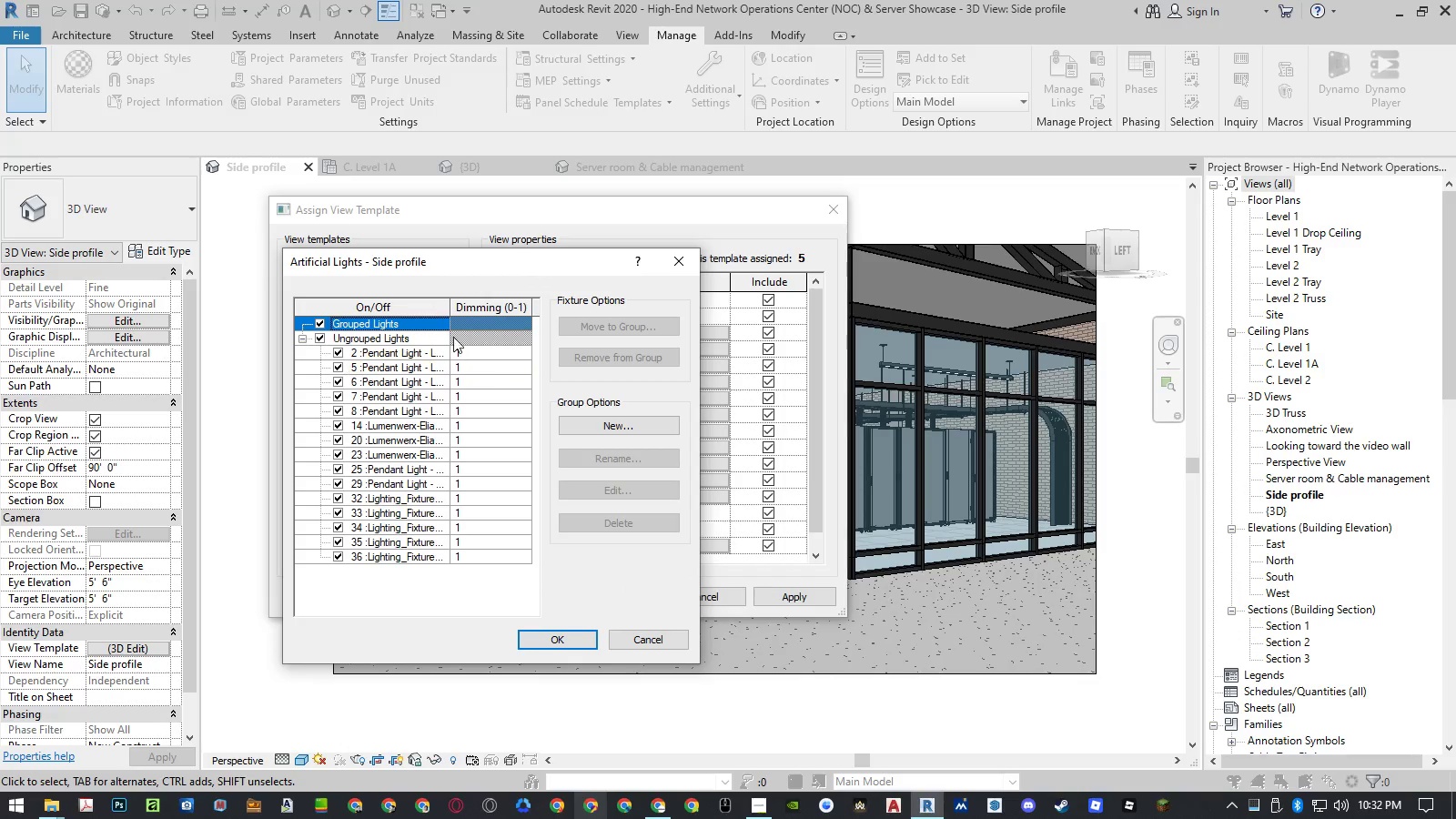 
double_click([450, 304])
 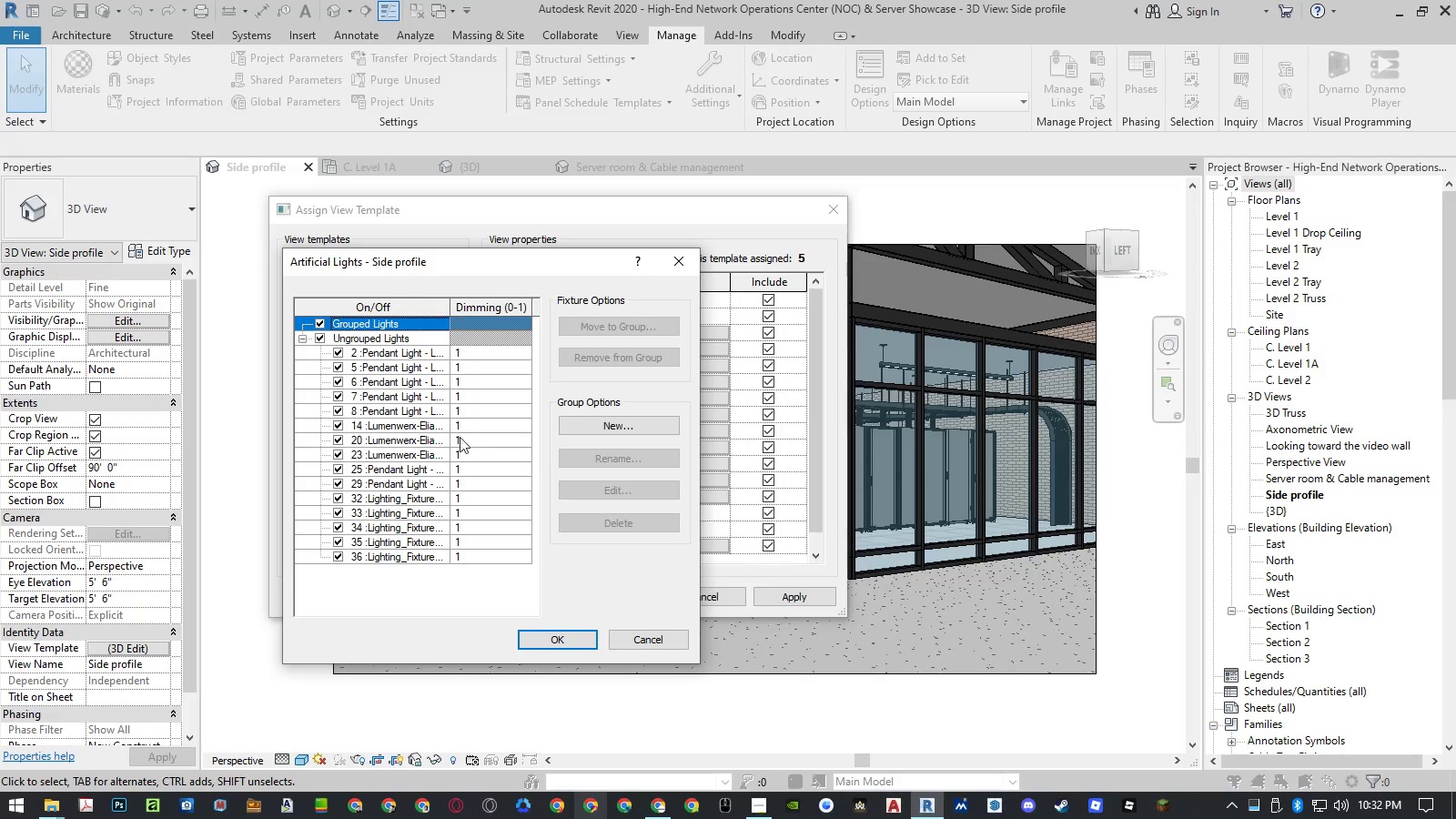 
wait(5.02)
 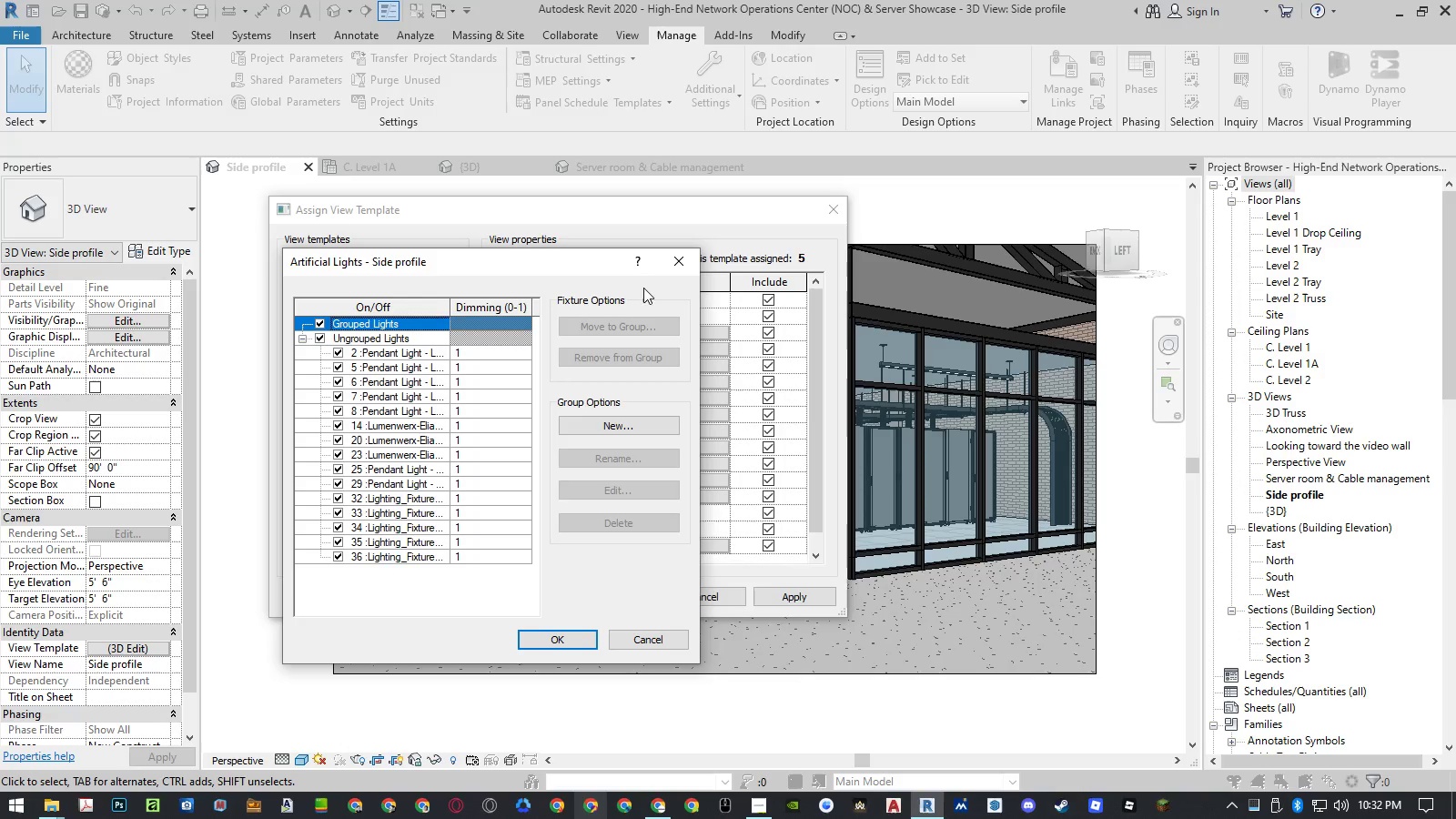 
left_click_drag(start_coordinate=[452, 308], to_coordinate=[480, 309])
 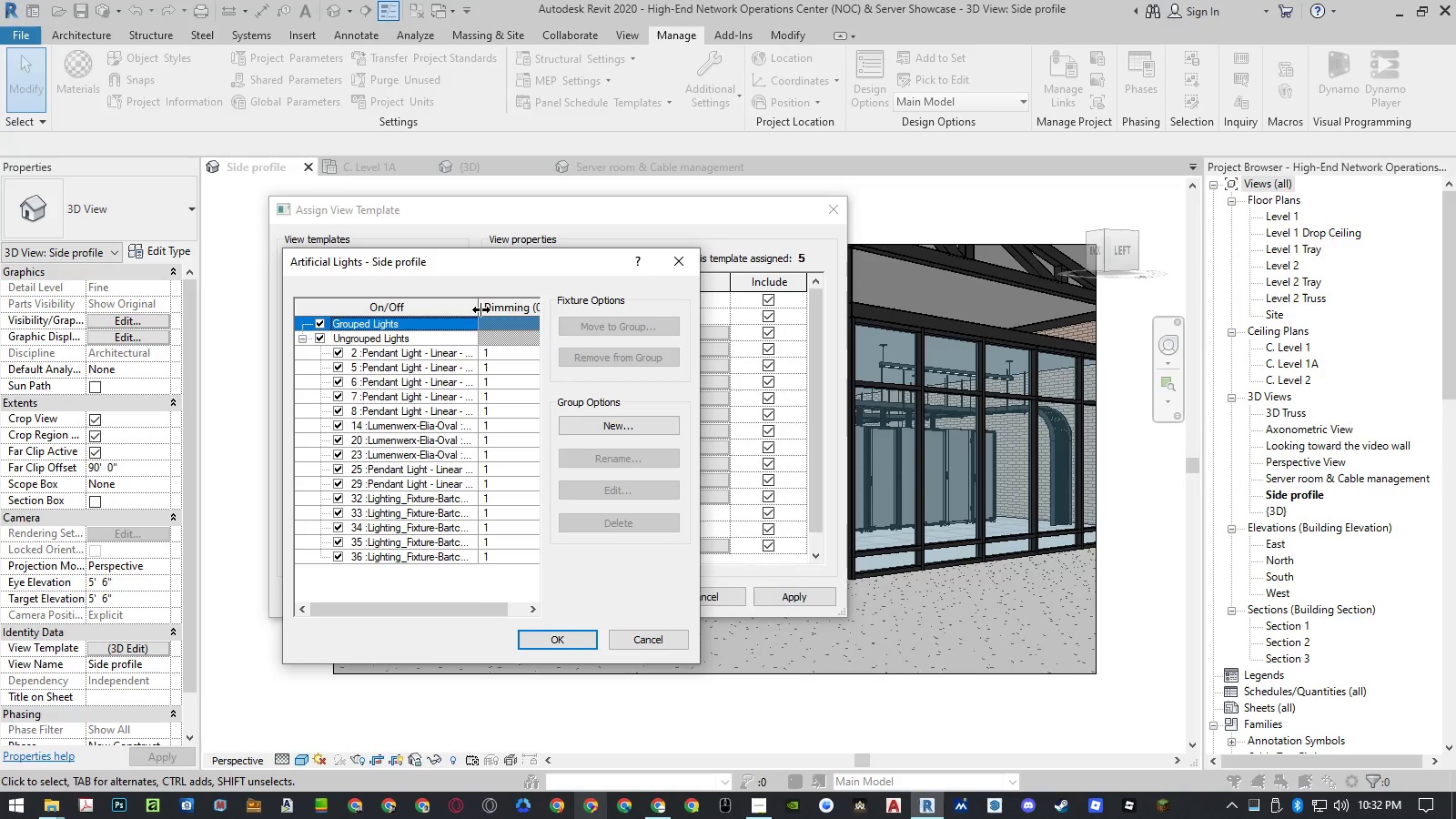 
left_click_drag(start_coordinate=[480, 309], to_coordinate=[504, 303])
 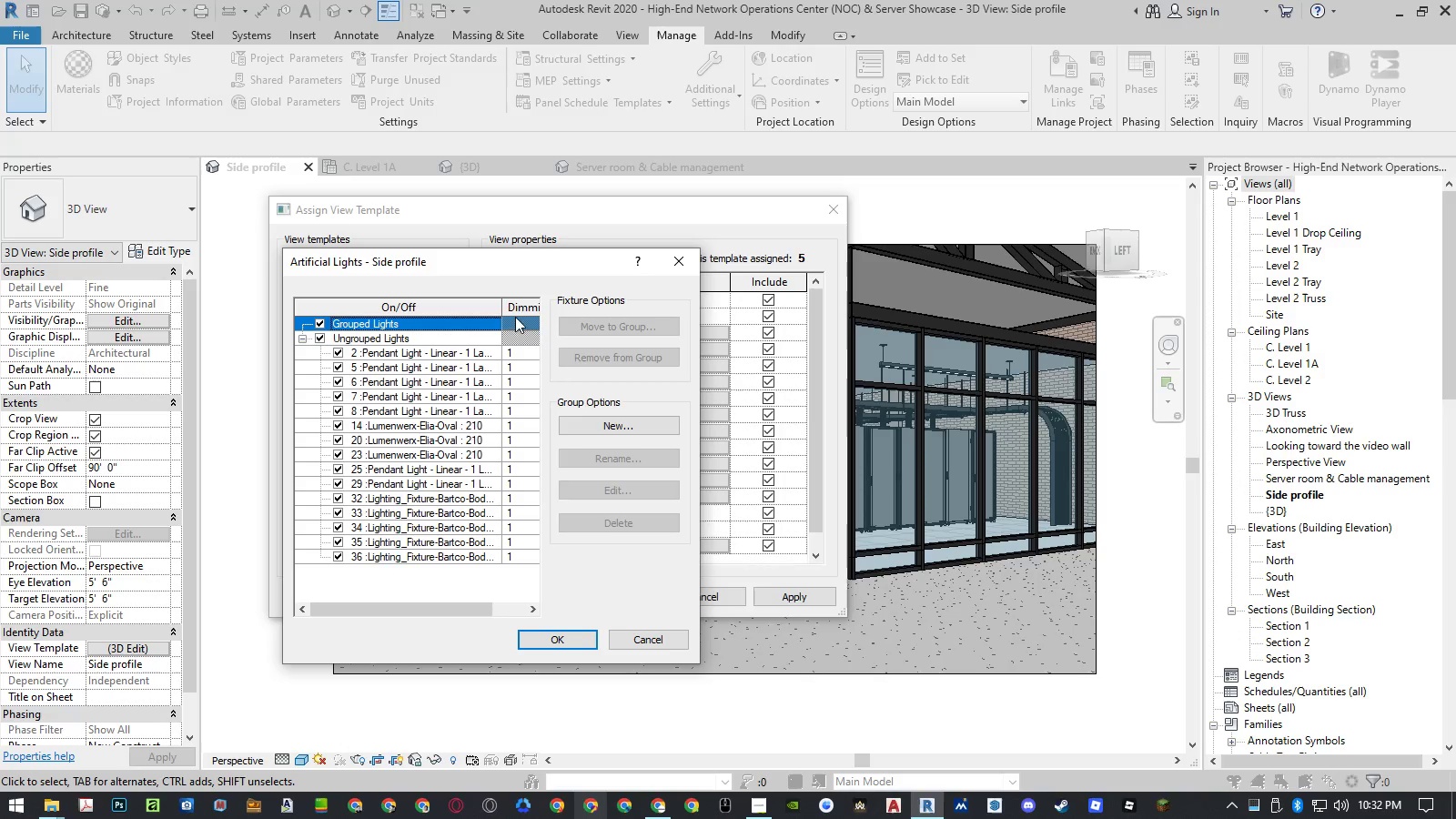 
left_click_drag(start_coordinate=[500, 303], to_coordinate=[536, 308])
 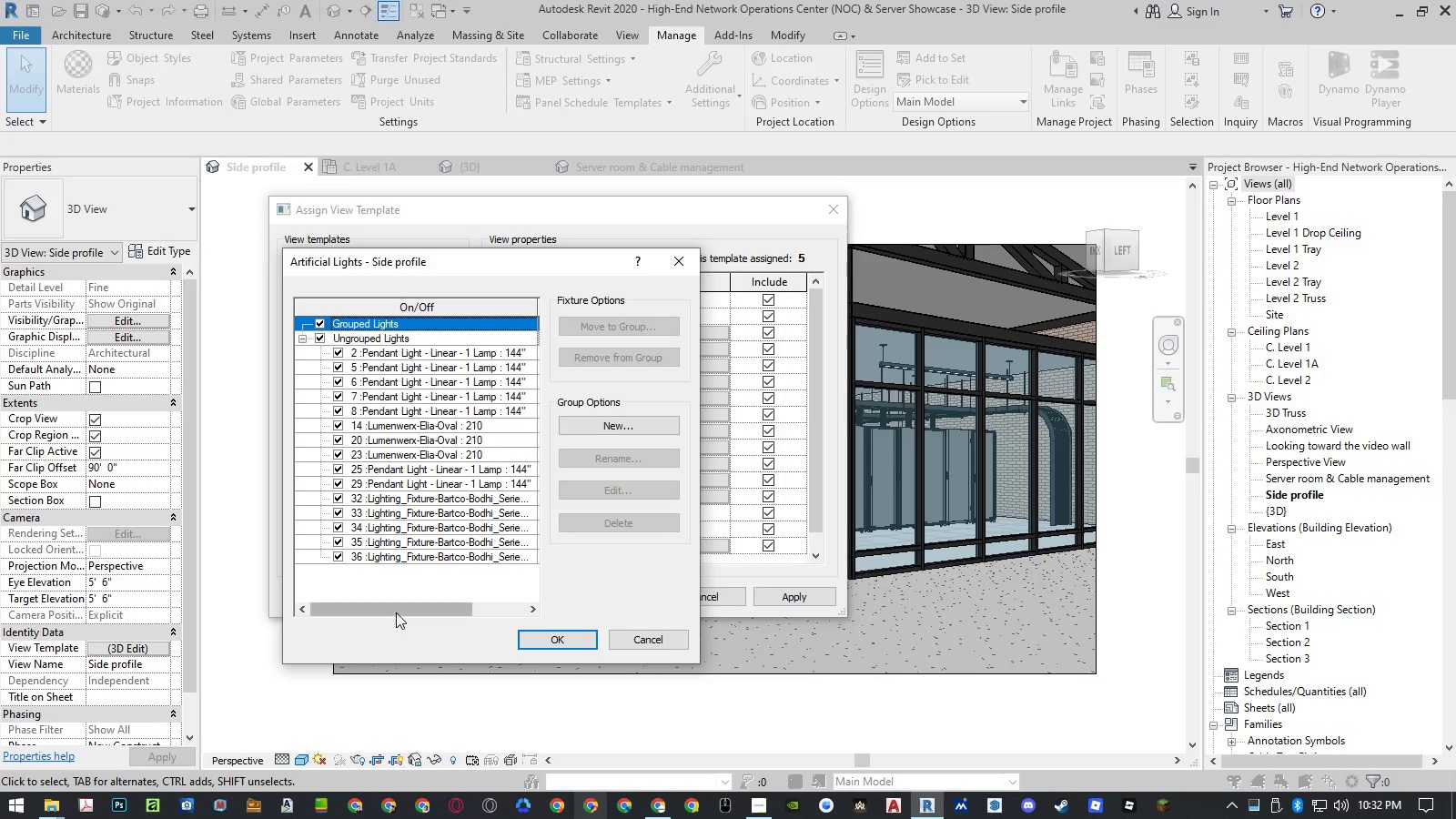 
left_click_drag(start_coordinate=[397, 612], to_coordinate=[420, 607])
 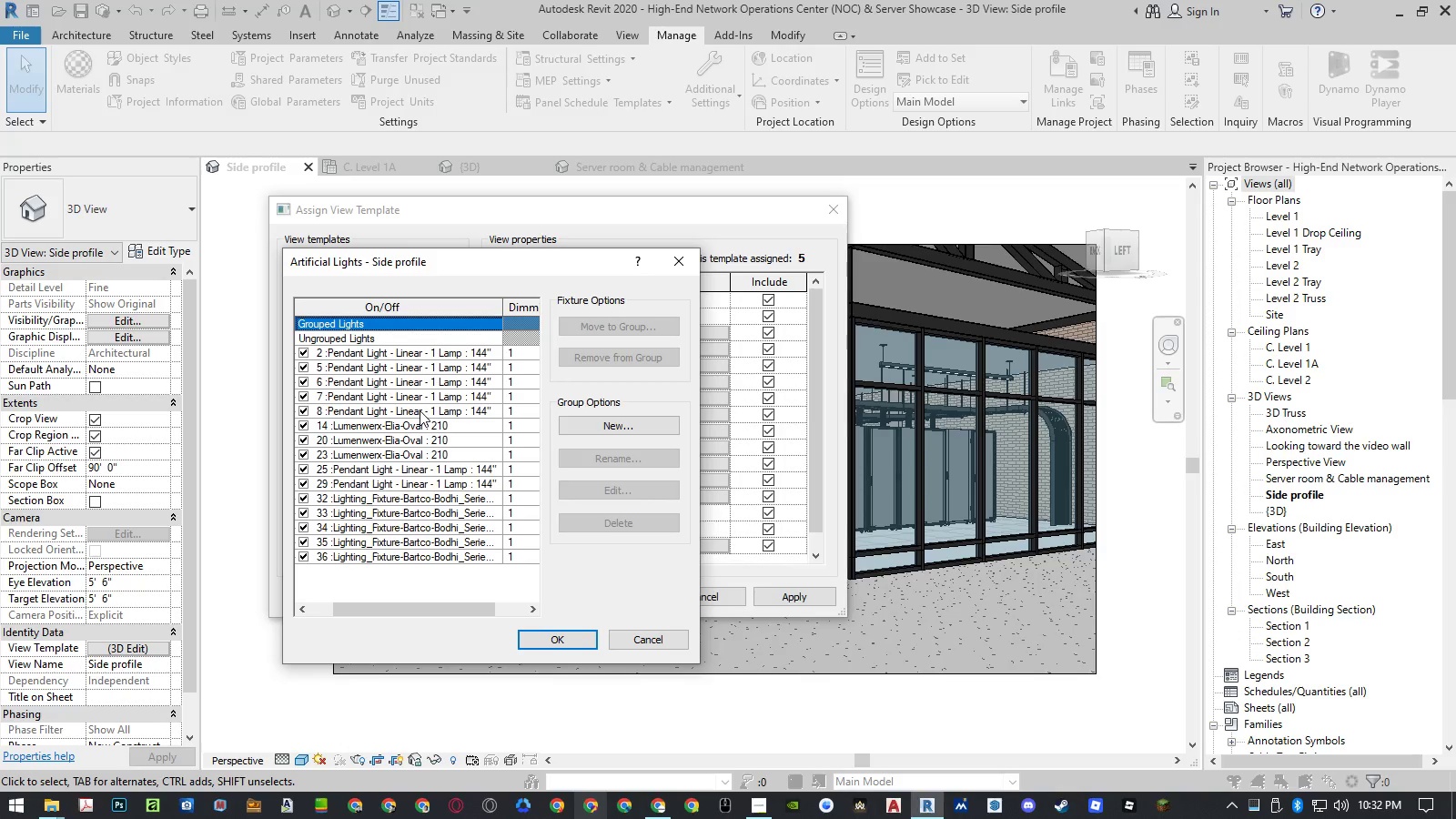 
wait(8.27)
 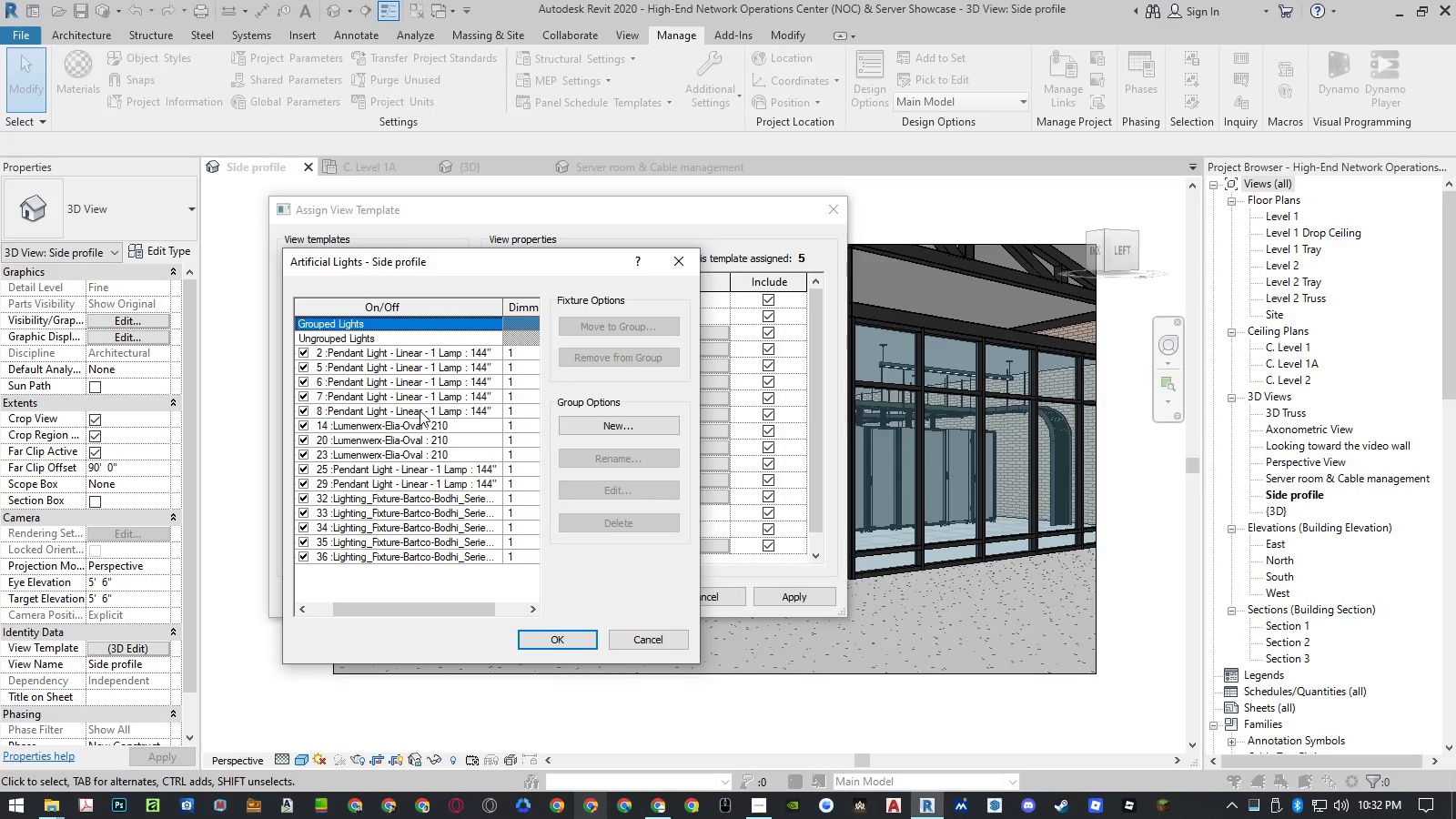 
left_click_drag(start_coordinate=[413, 609], to_coordinate=[463, 604])
 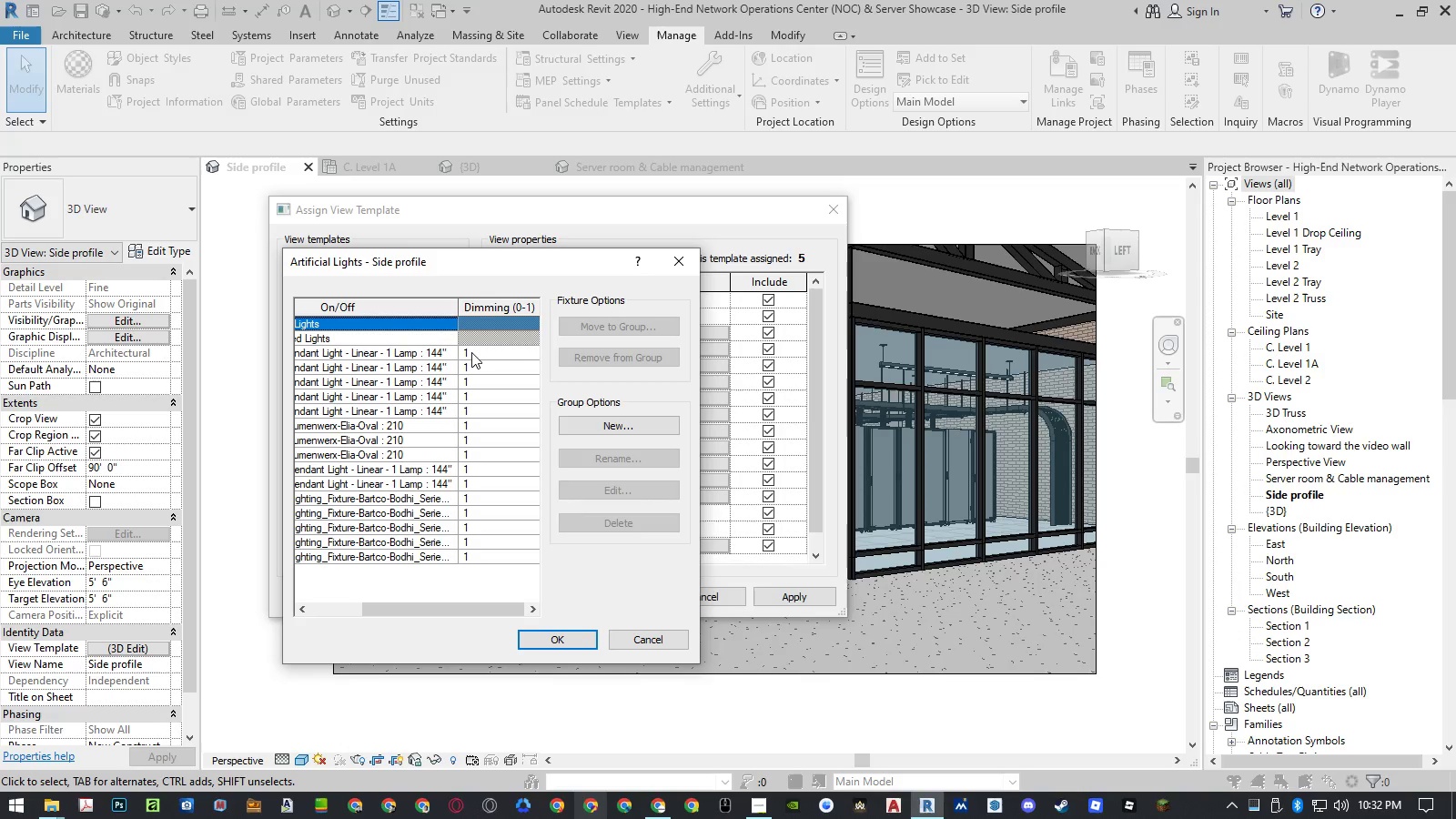 
double_click([471, 352])
 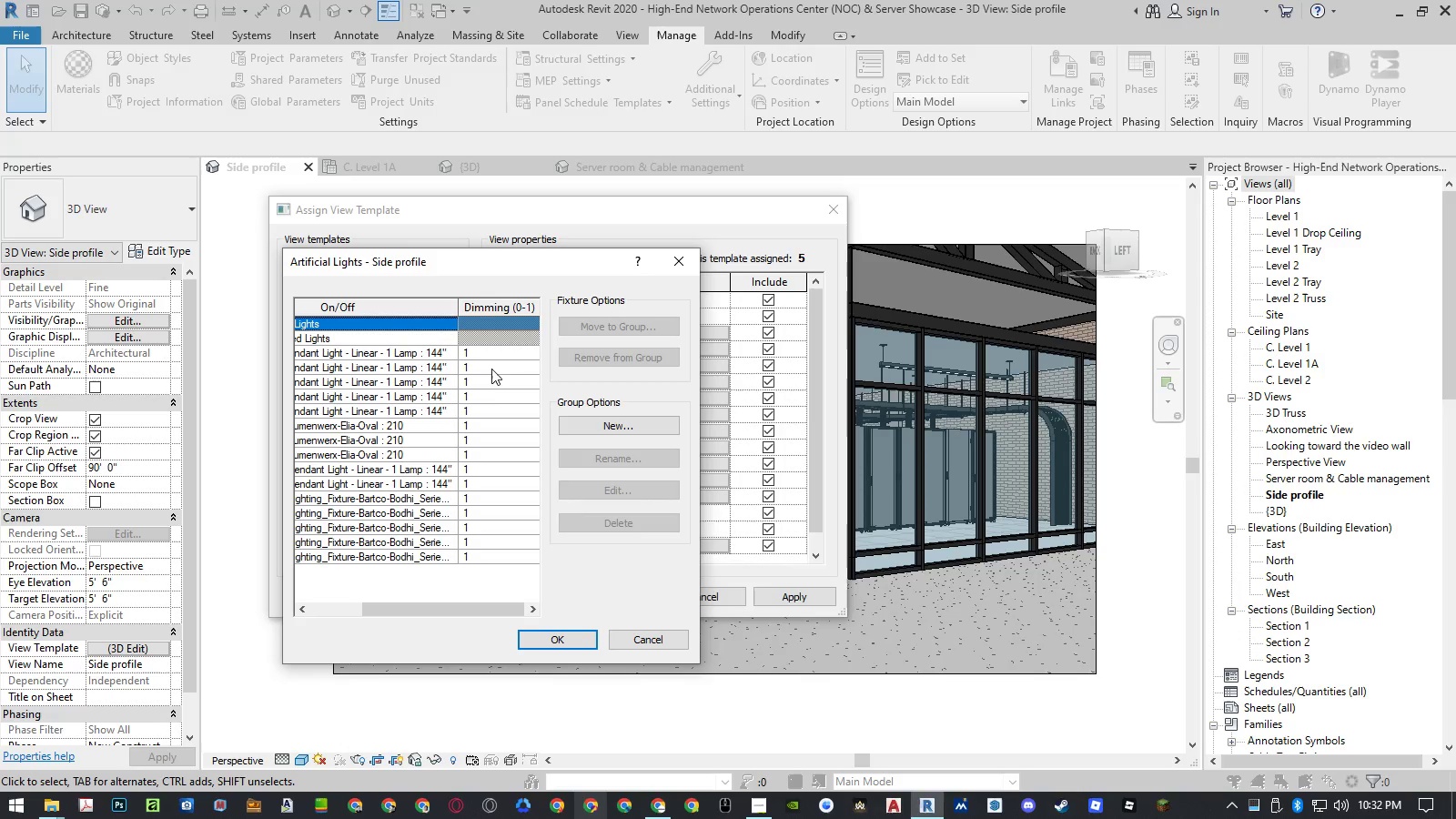 
double_click([491, 380])
 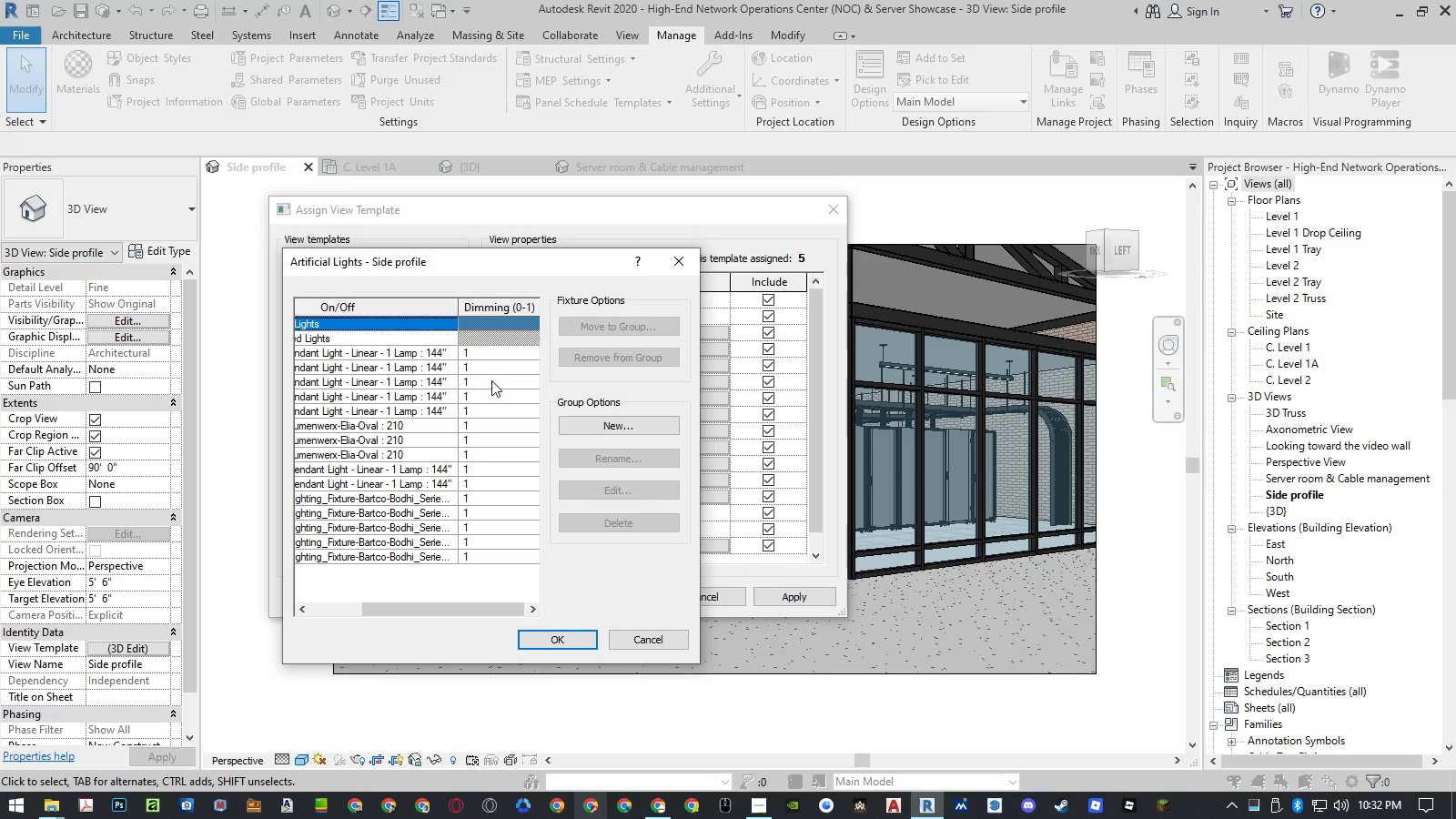 
triple_click([491, 380])
 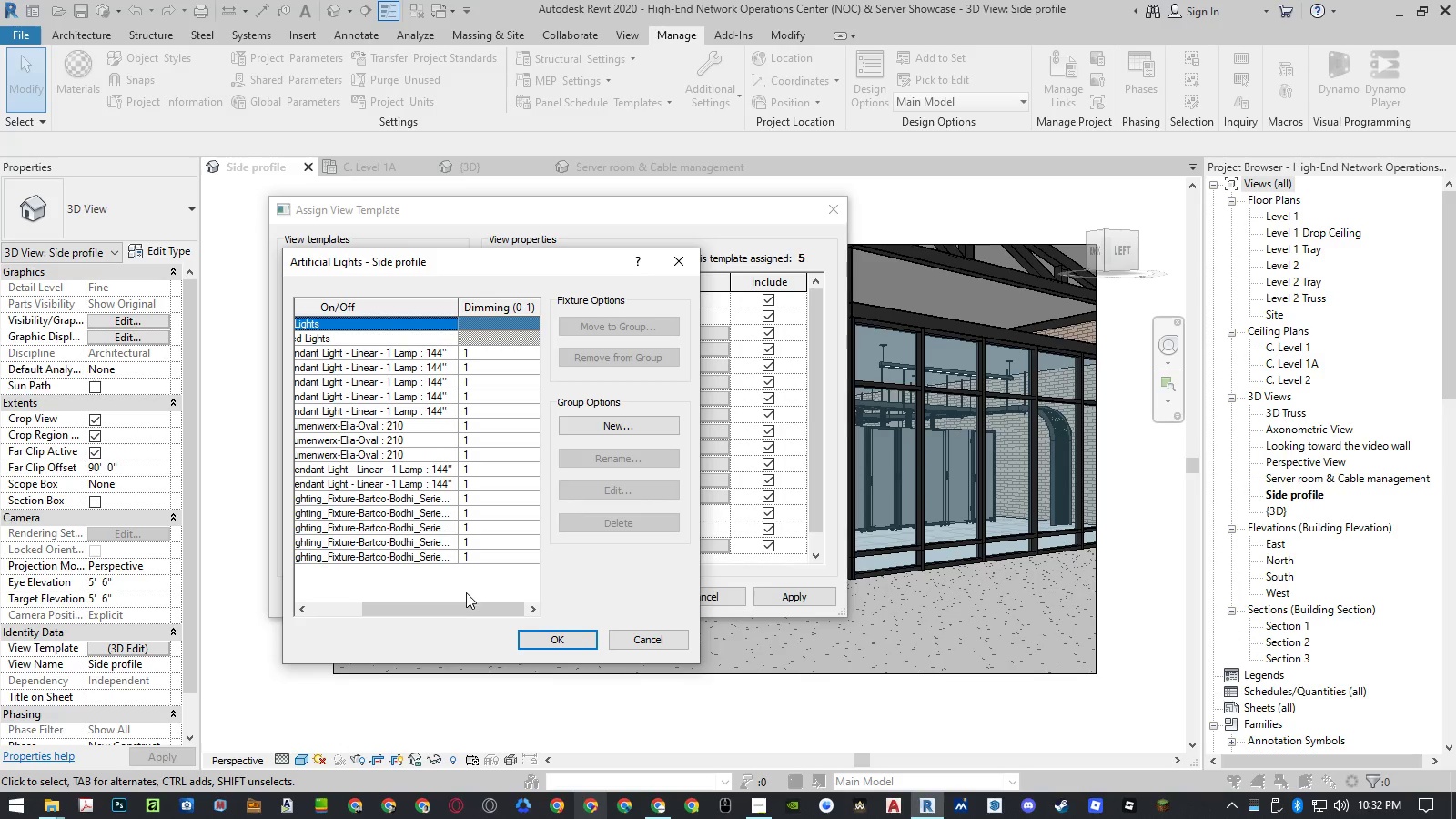 
left_click_drag(start_coordinate=[461, 604], to_coordinate=[522, 605])
 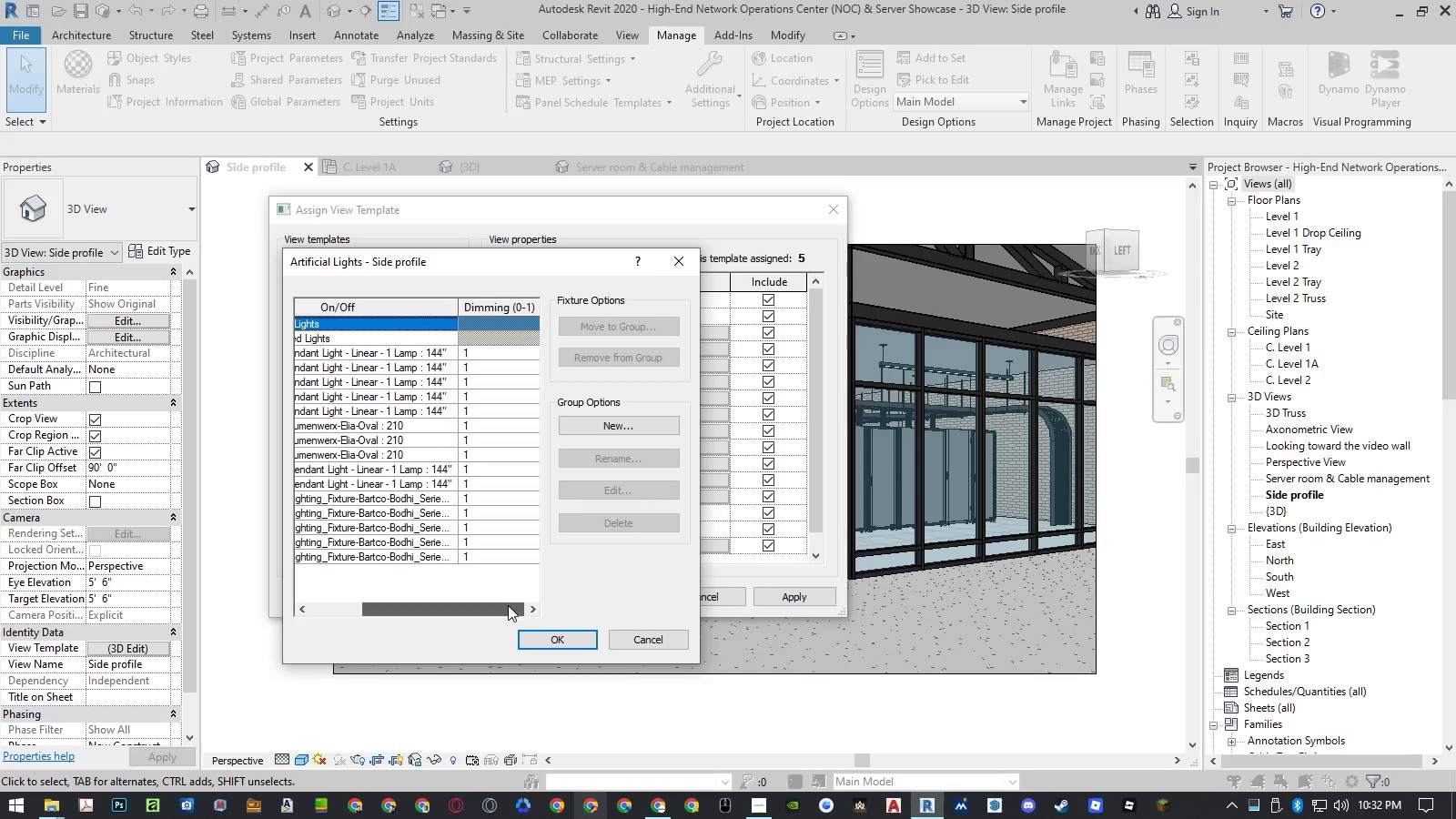 
left_click_drag(start_coordinate=[508, 605], to_coordinate=[599, 604])
 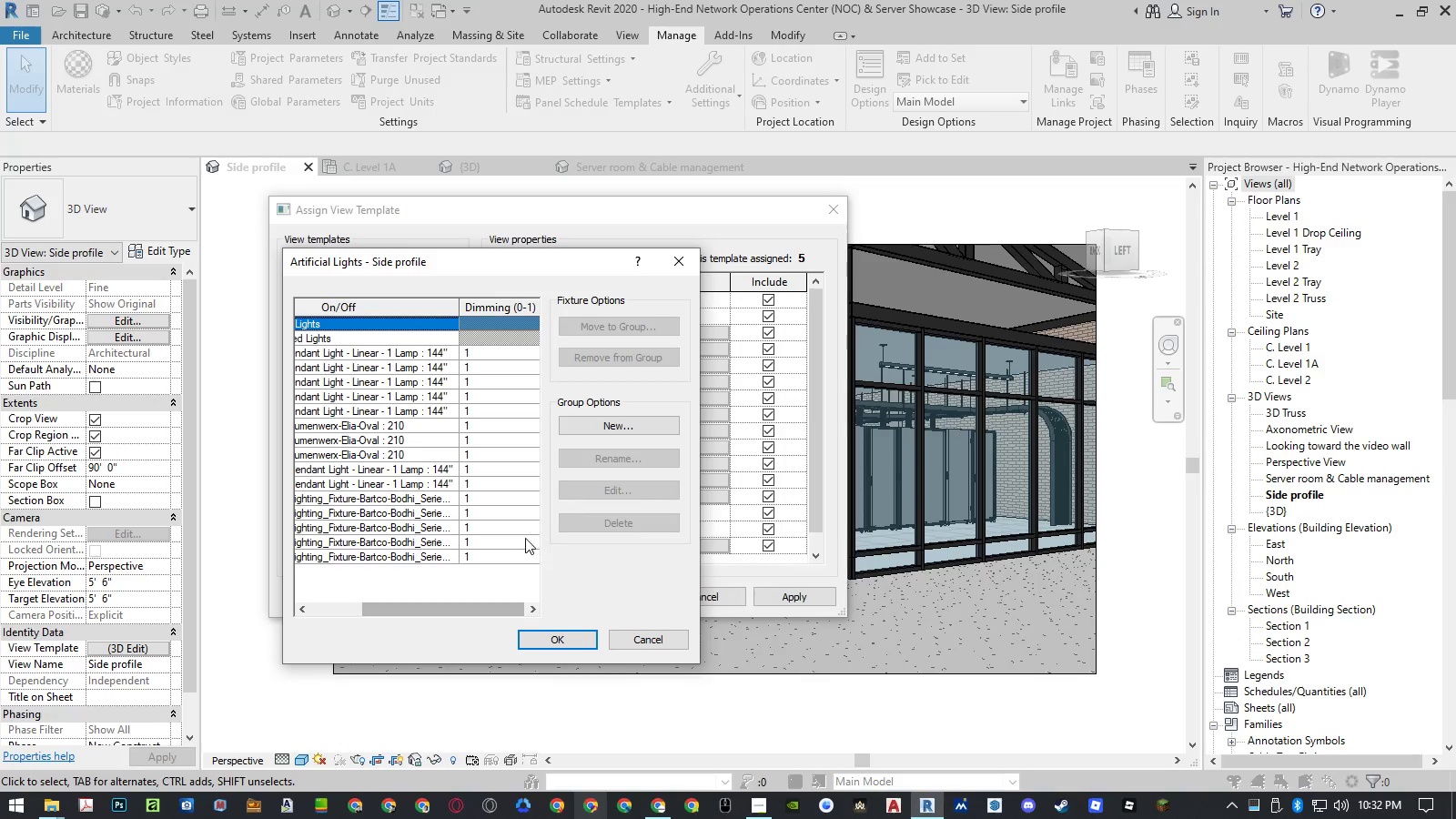 
left_click([498, 538])
 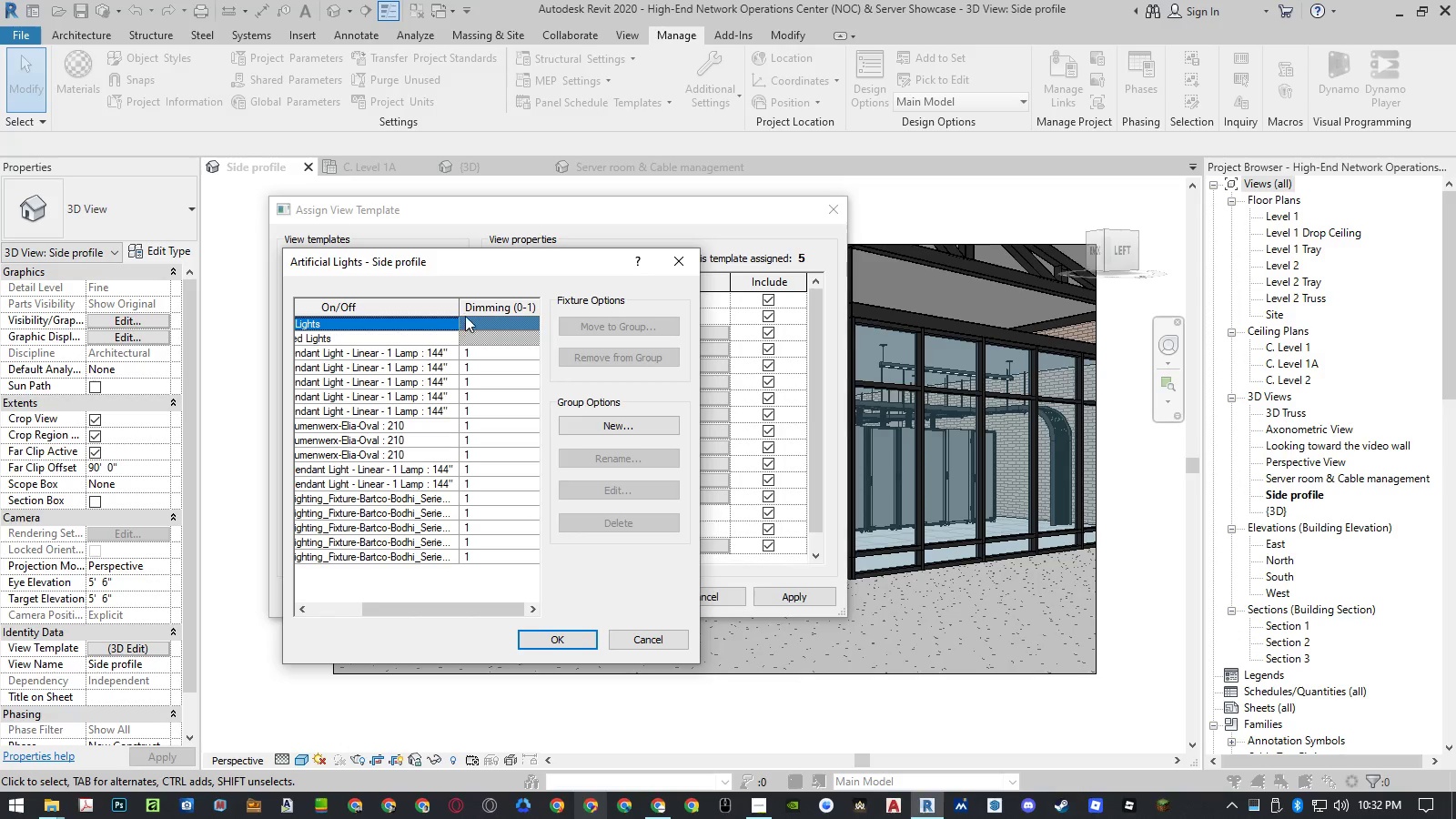 
left_click_drag(start_coordinate=[460, 306], to_coordinate=[371, 321])
 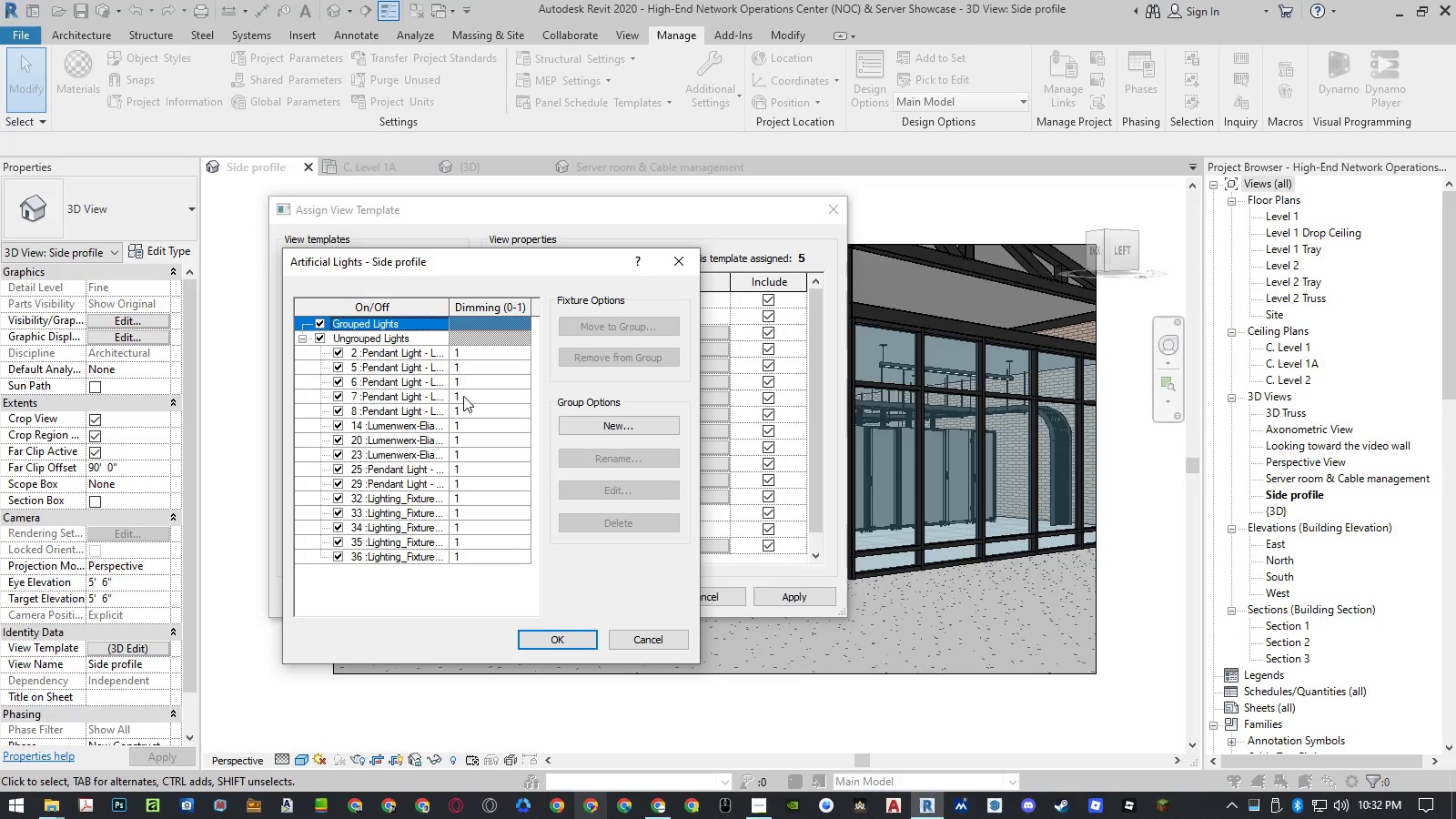 
left_click([470, 385])
 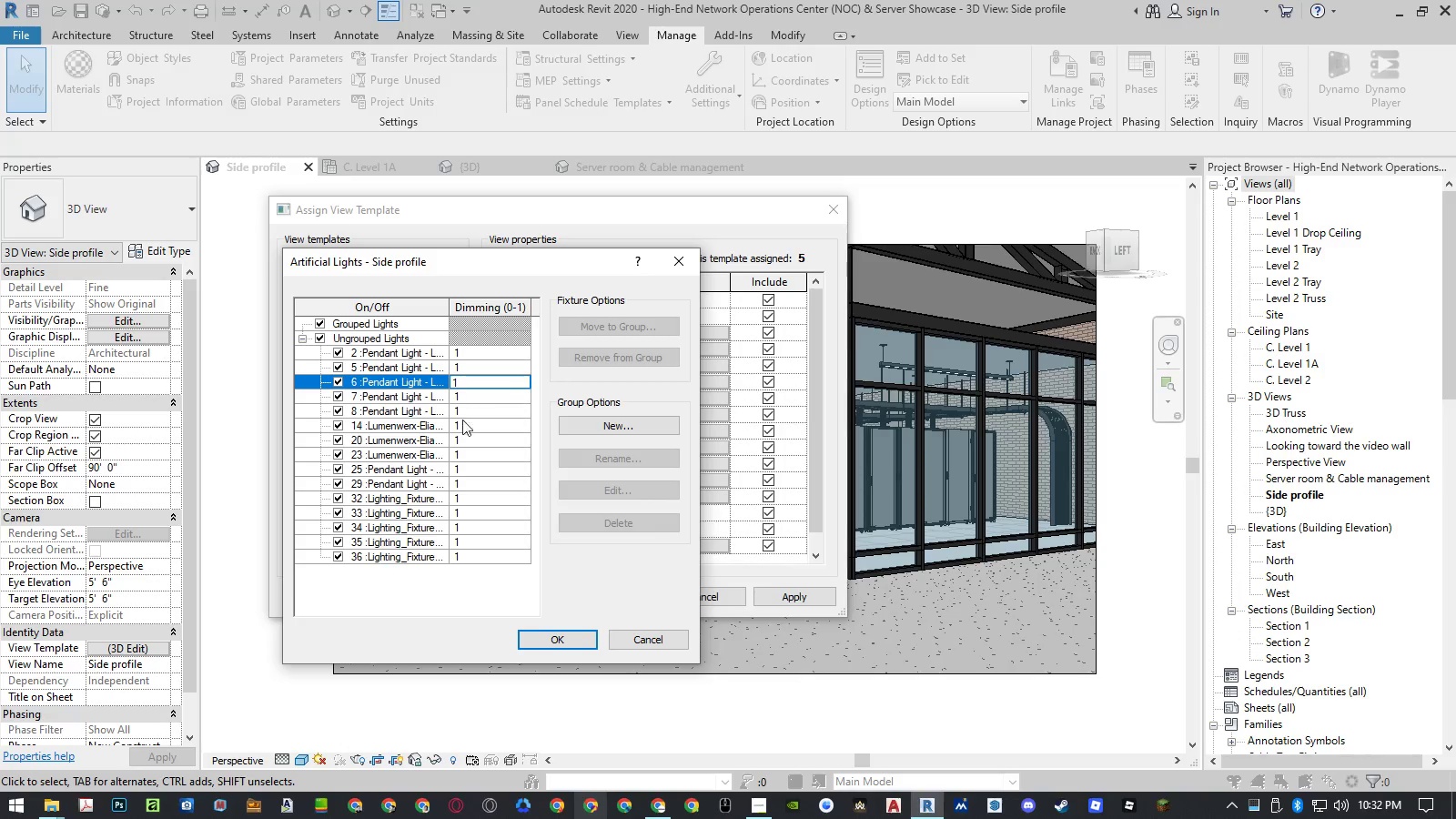 
left_click([436, 593])
 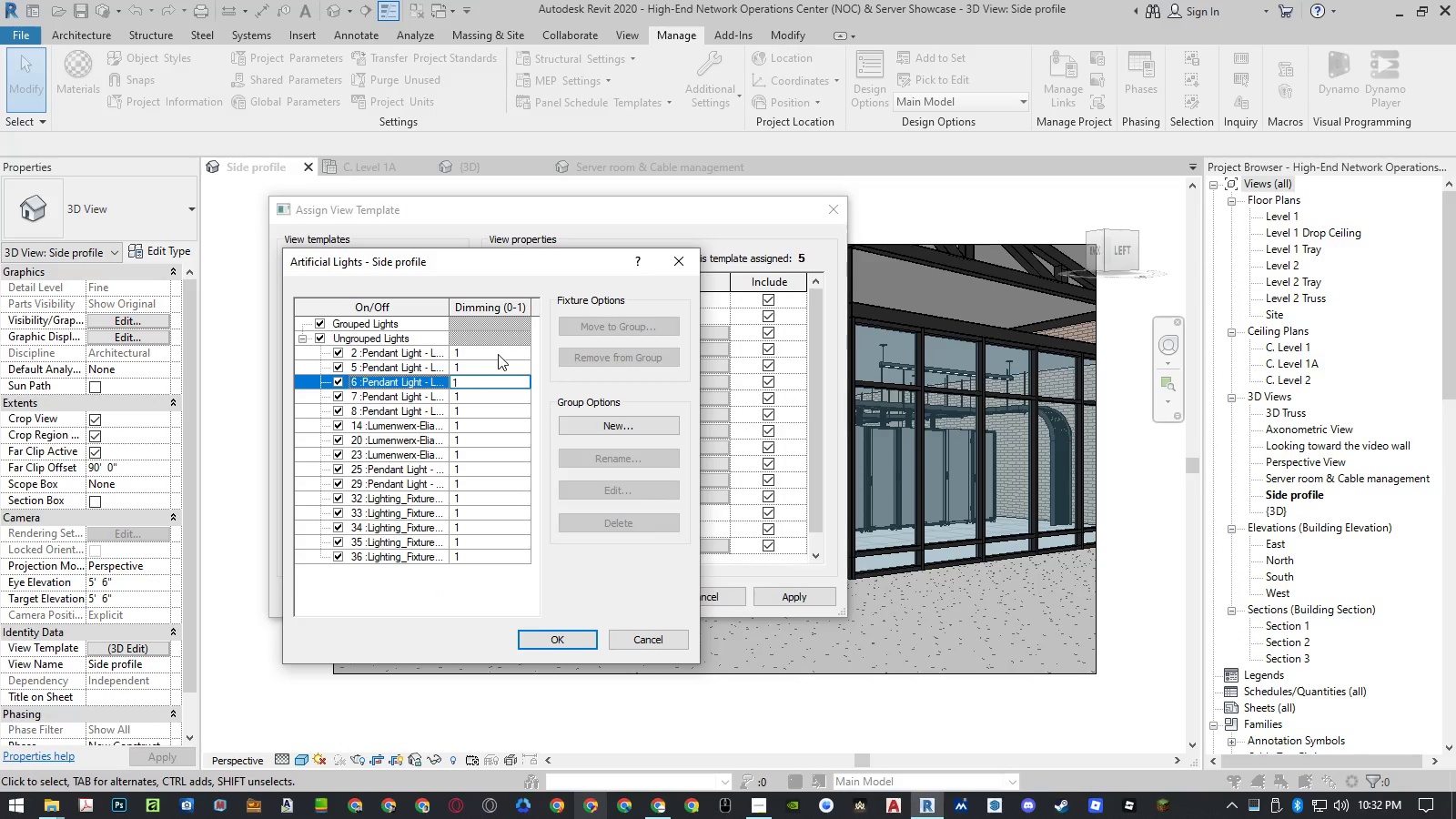 
left_click([497, 352])
 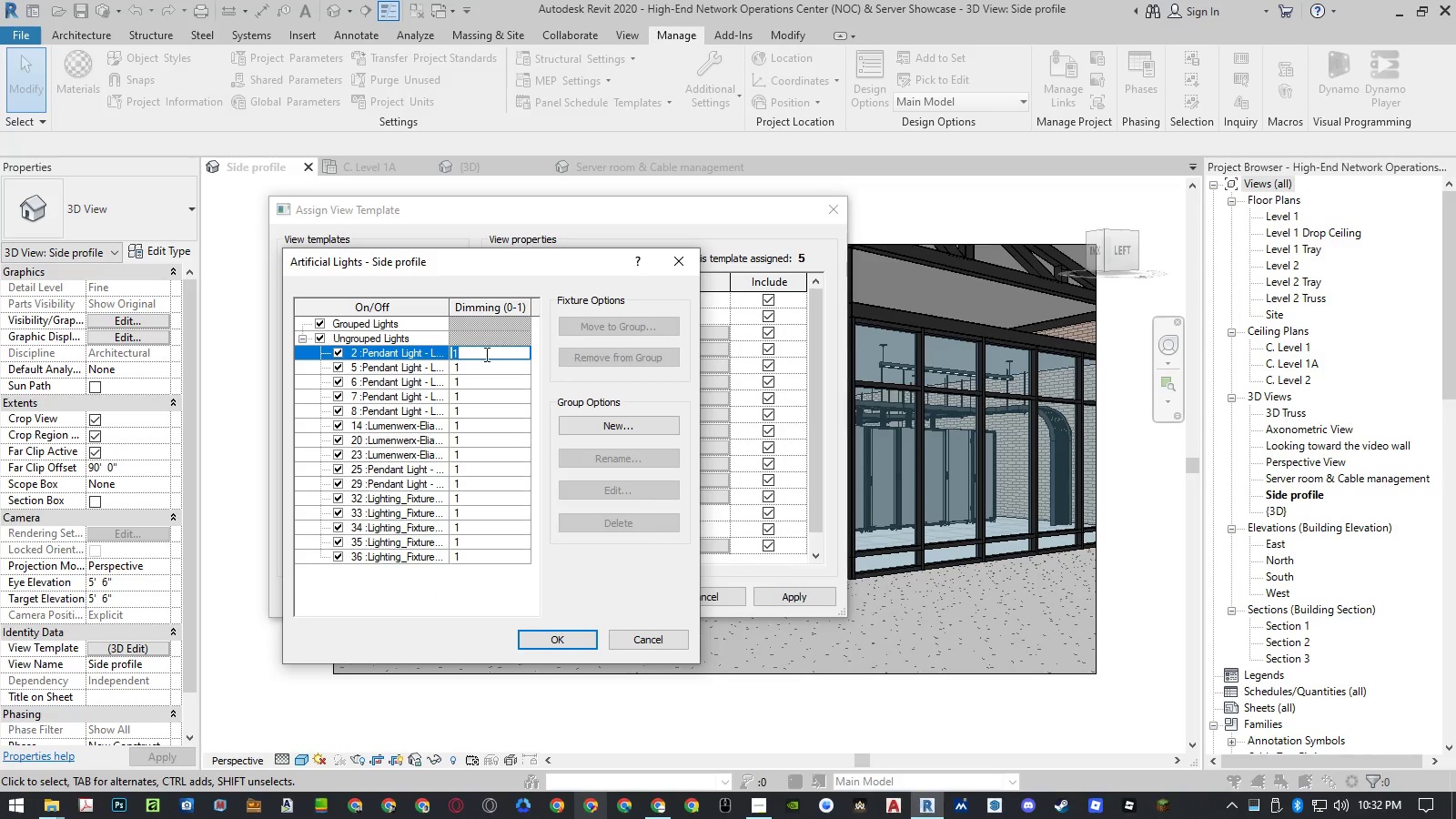 
key(Numpad2)
 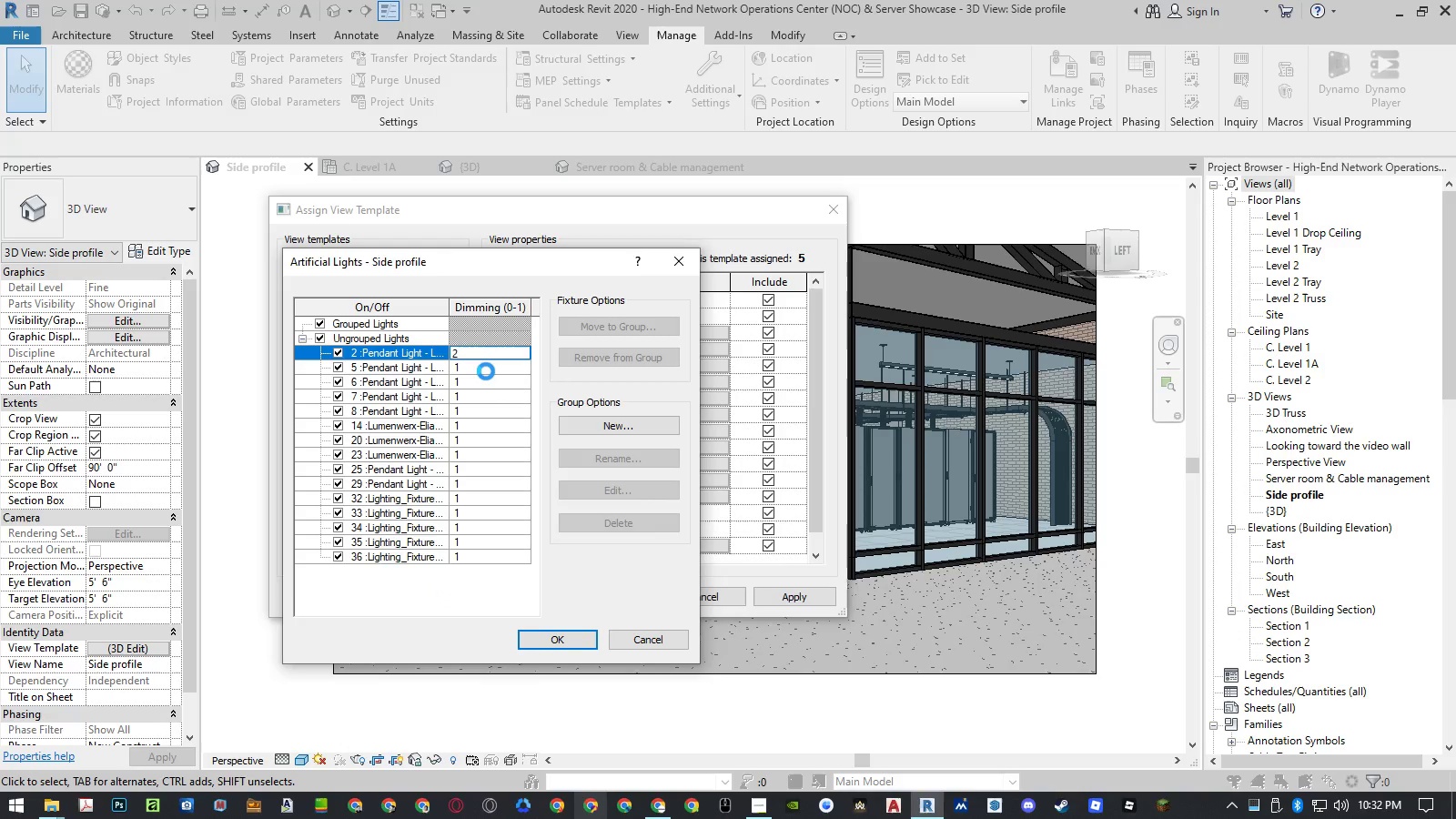 
left_click([486, 371])
 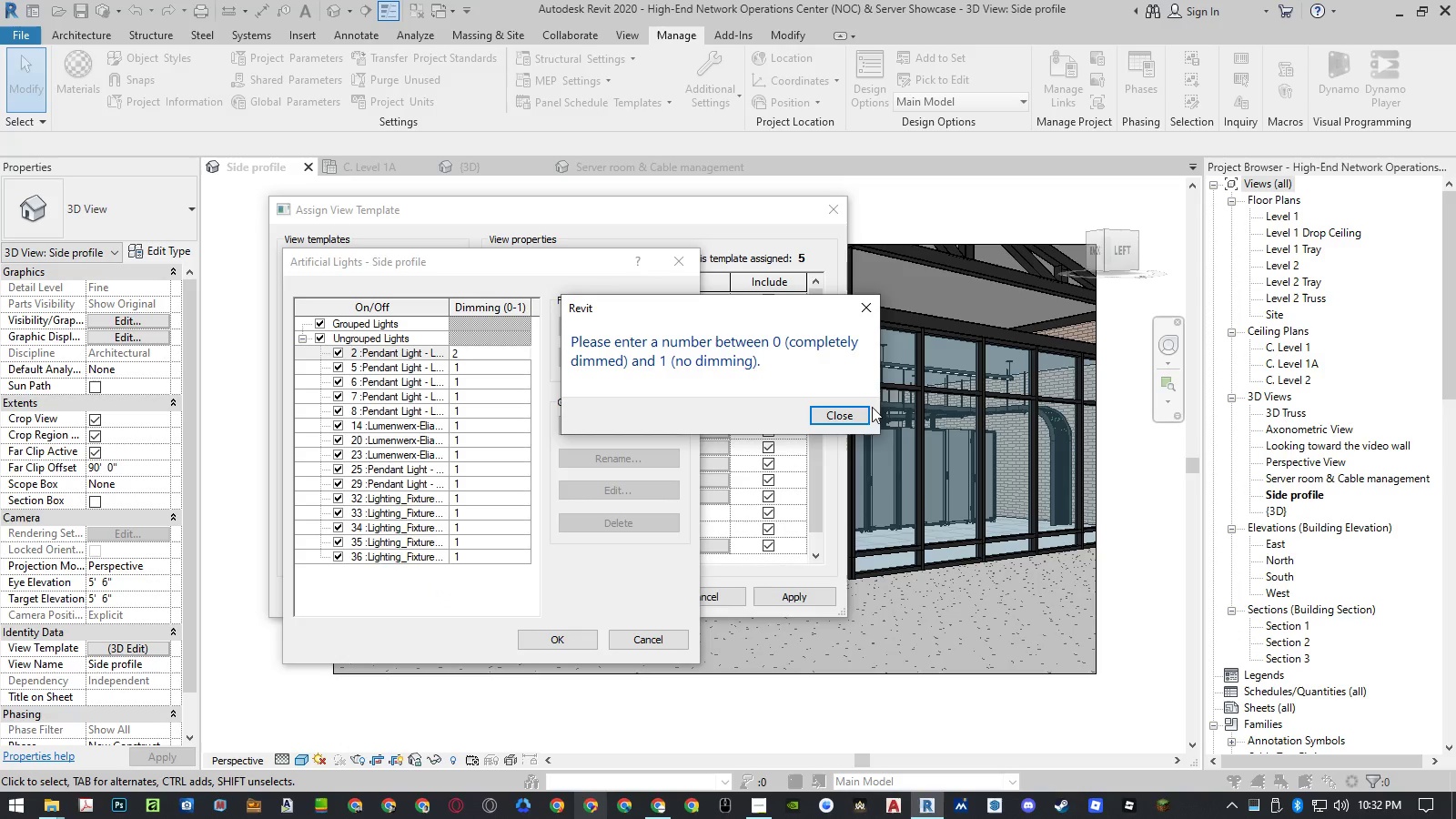 
left_click([854, 417])
 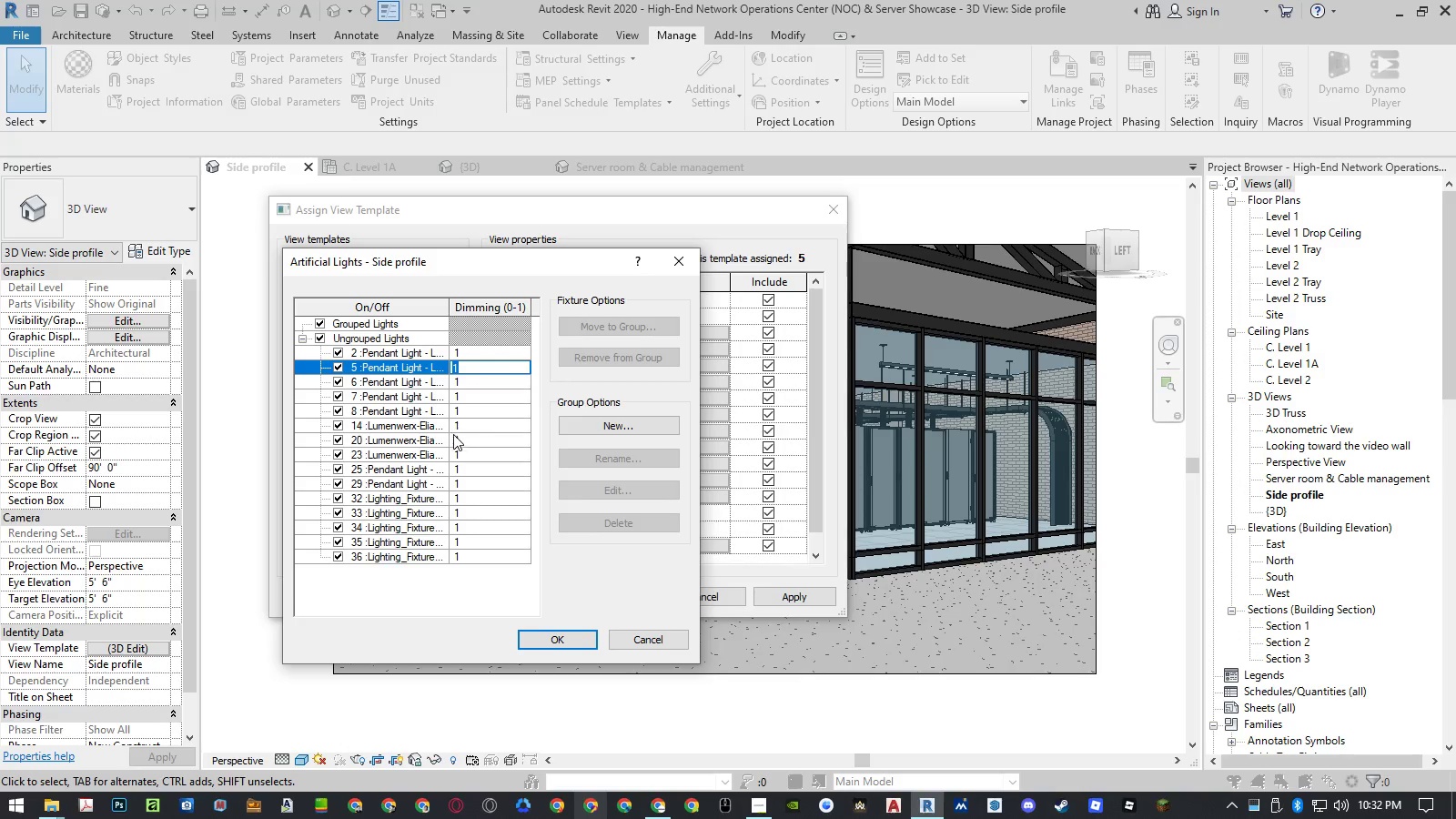 
mouse_move([439, 402])
 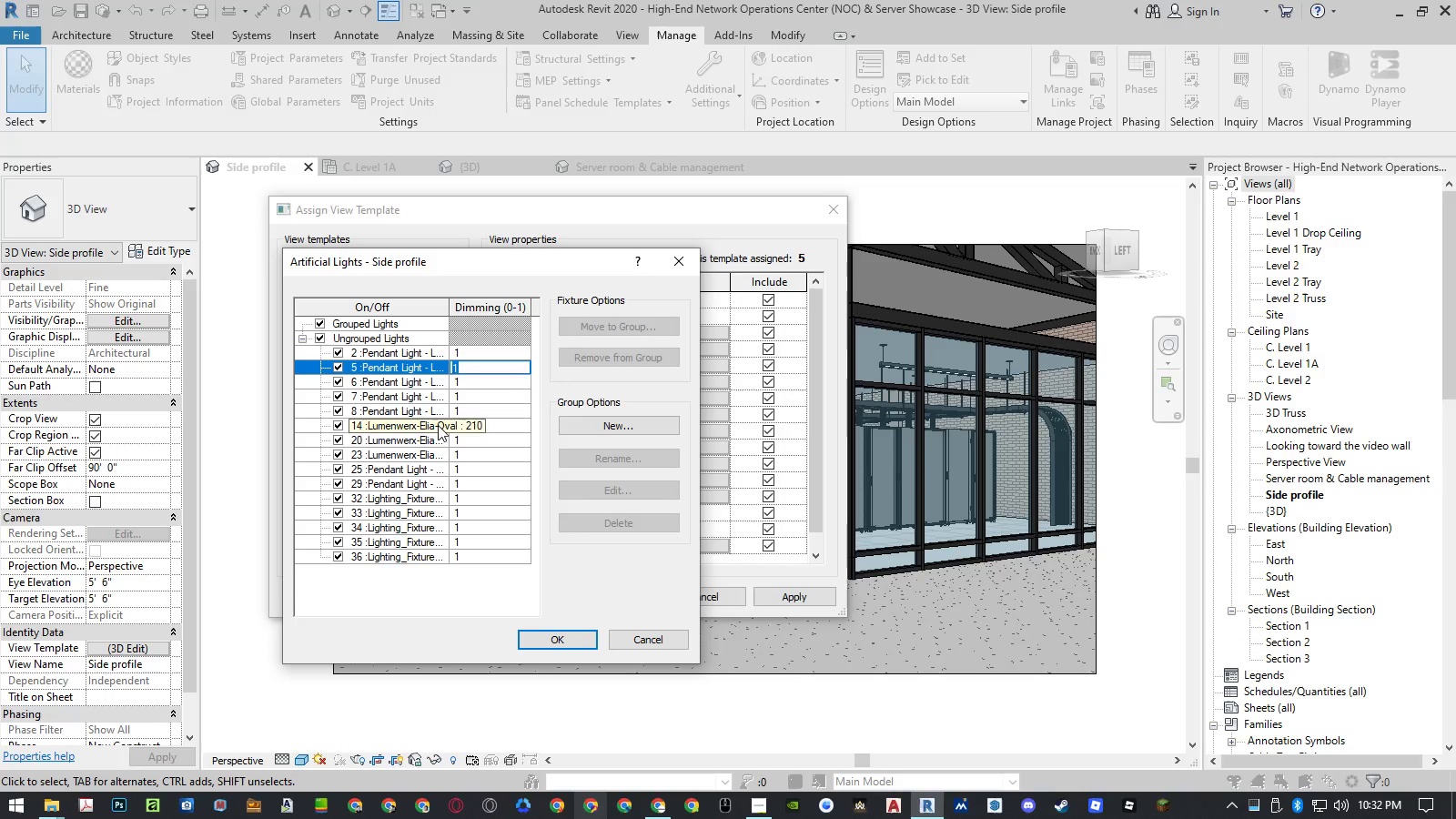 
left_click([475, 429])
 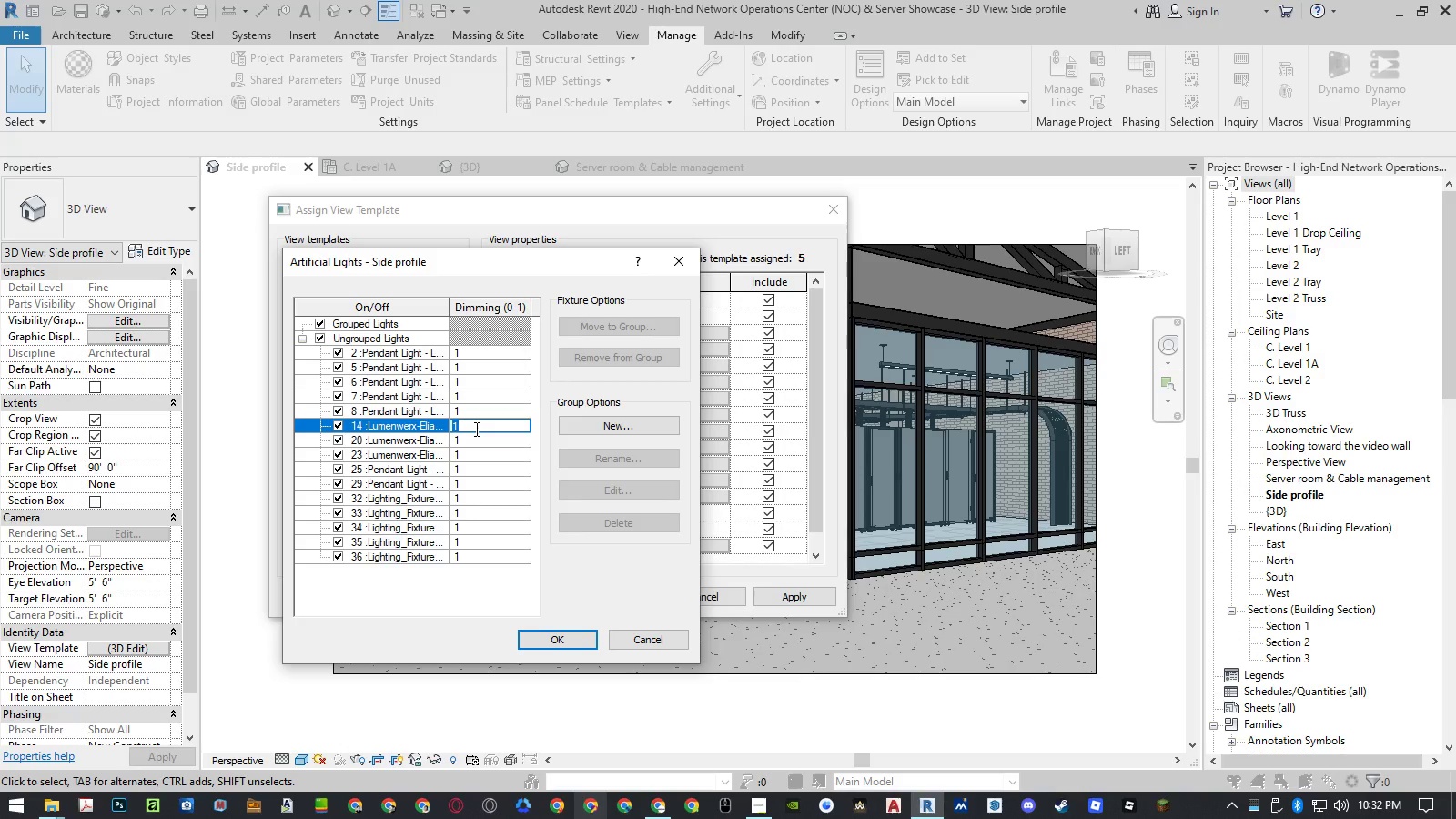 
key(NumpadDecimal)
 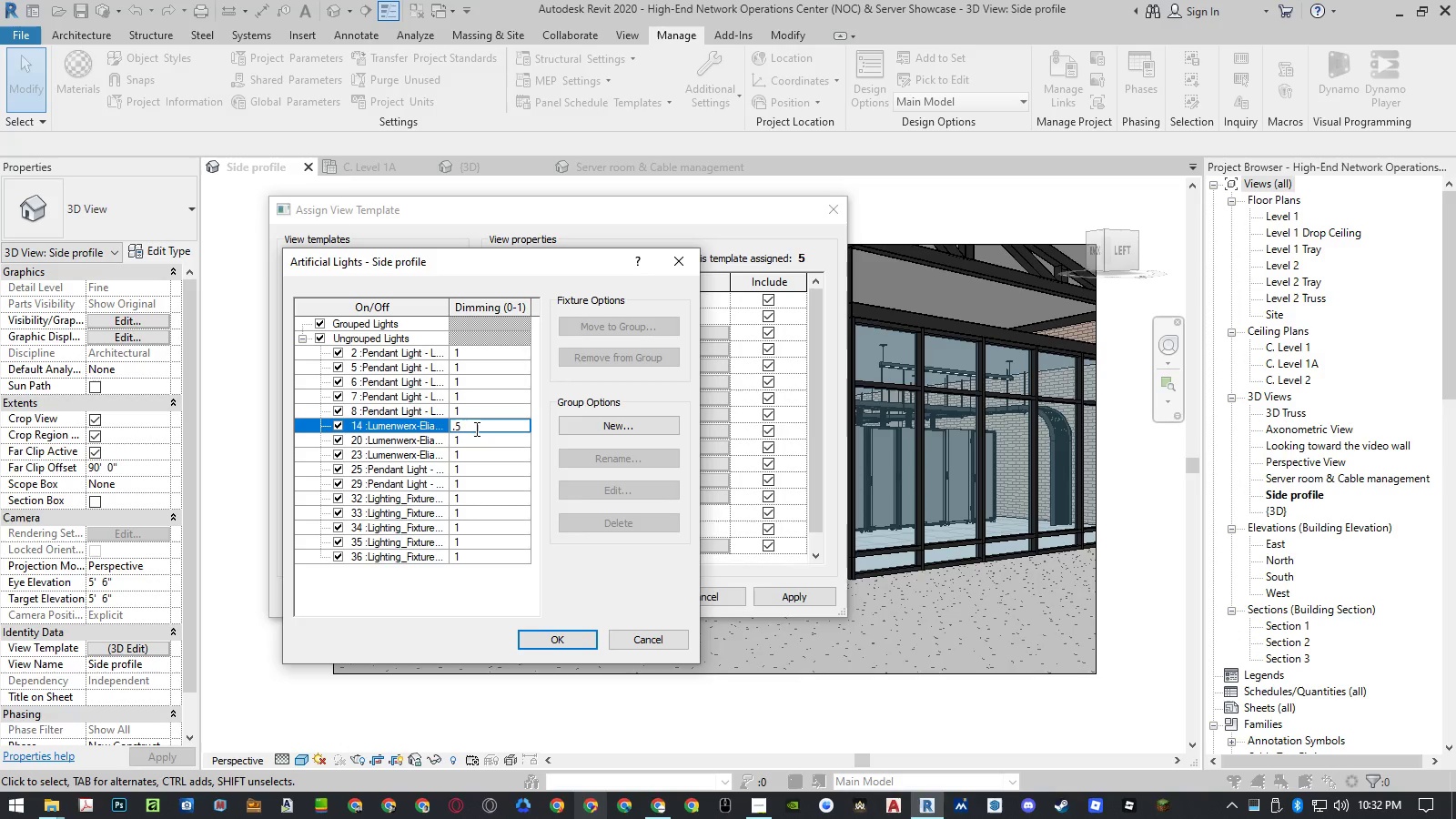 
key(Numpad5)
 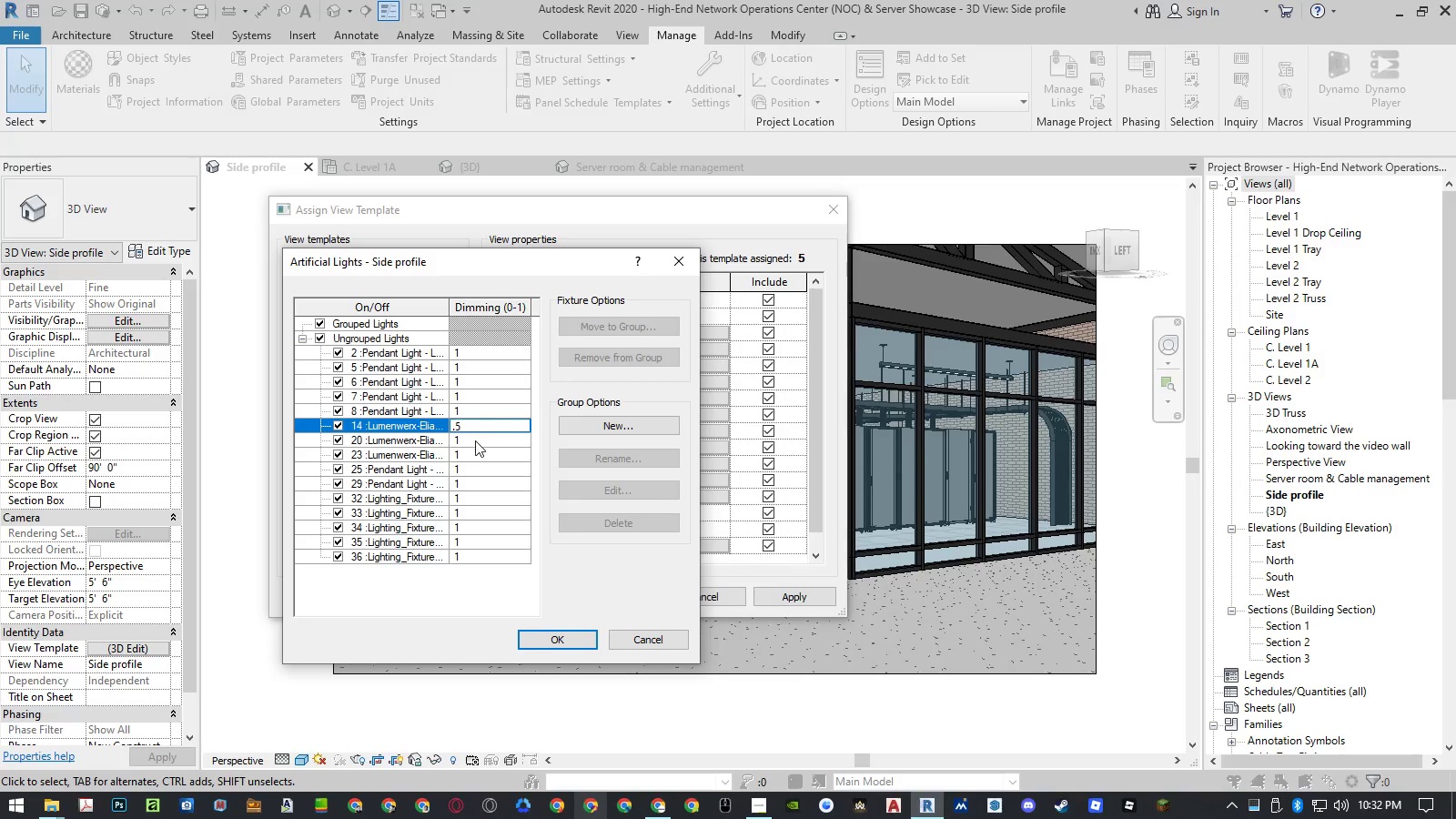 
left_click([475, 440])
 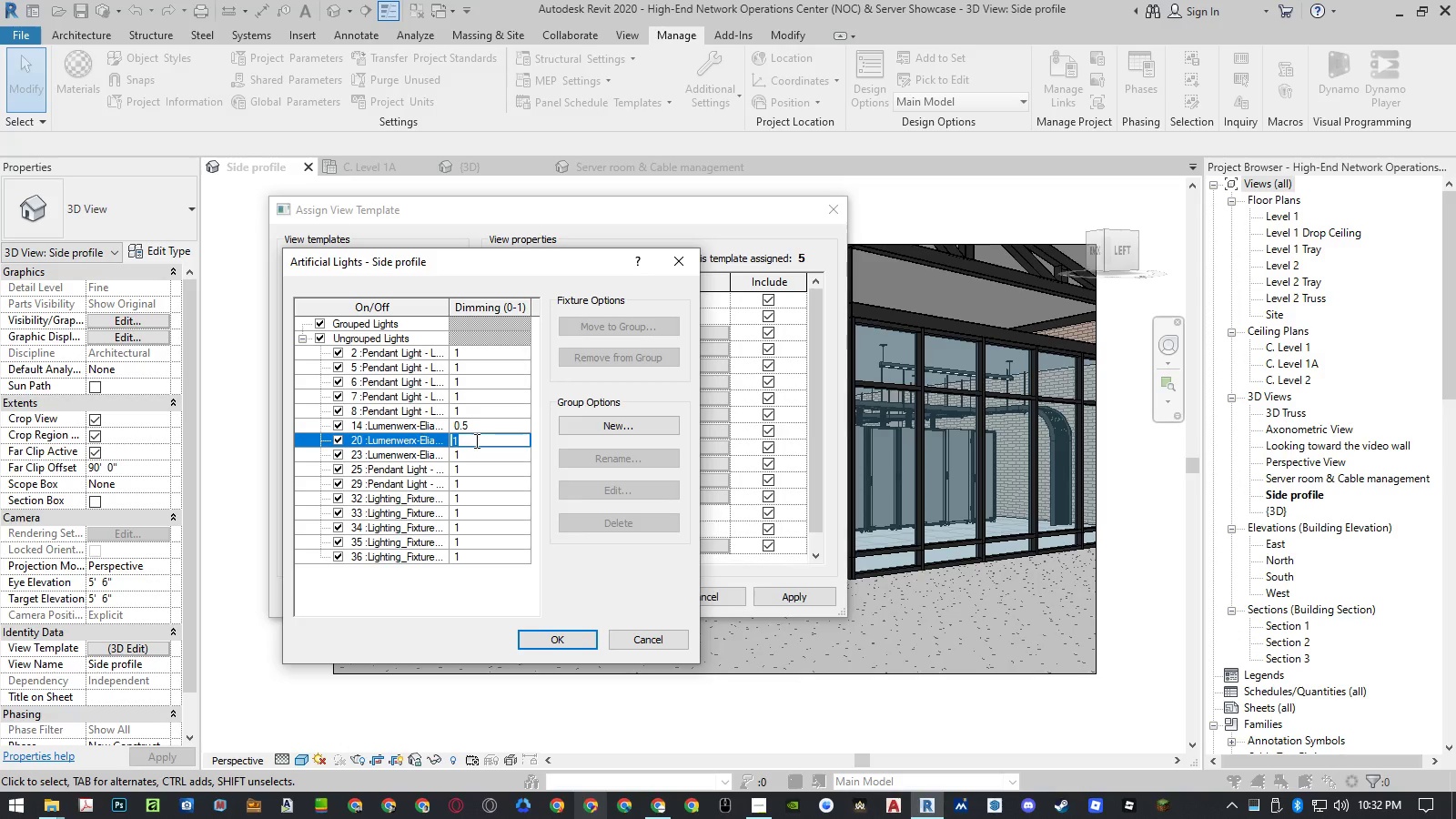 
key(NumpadDecimal)
 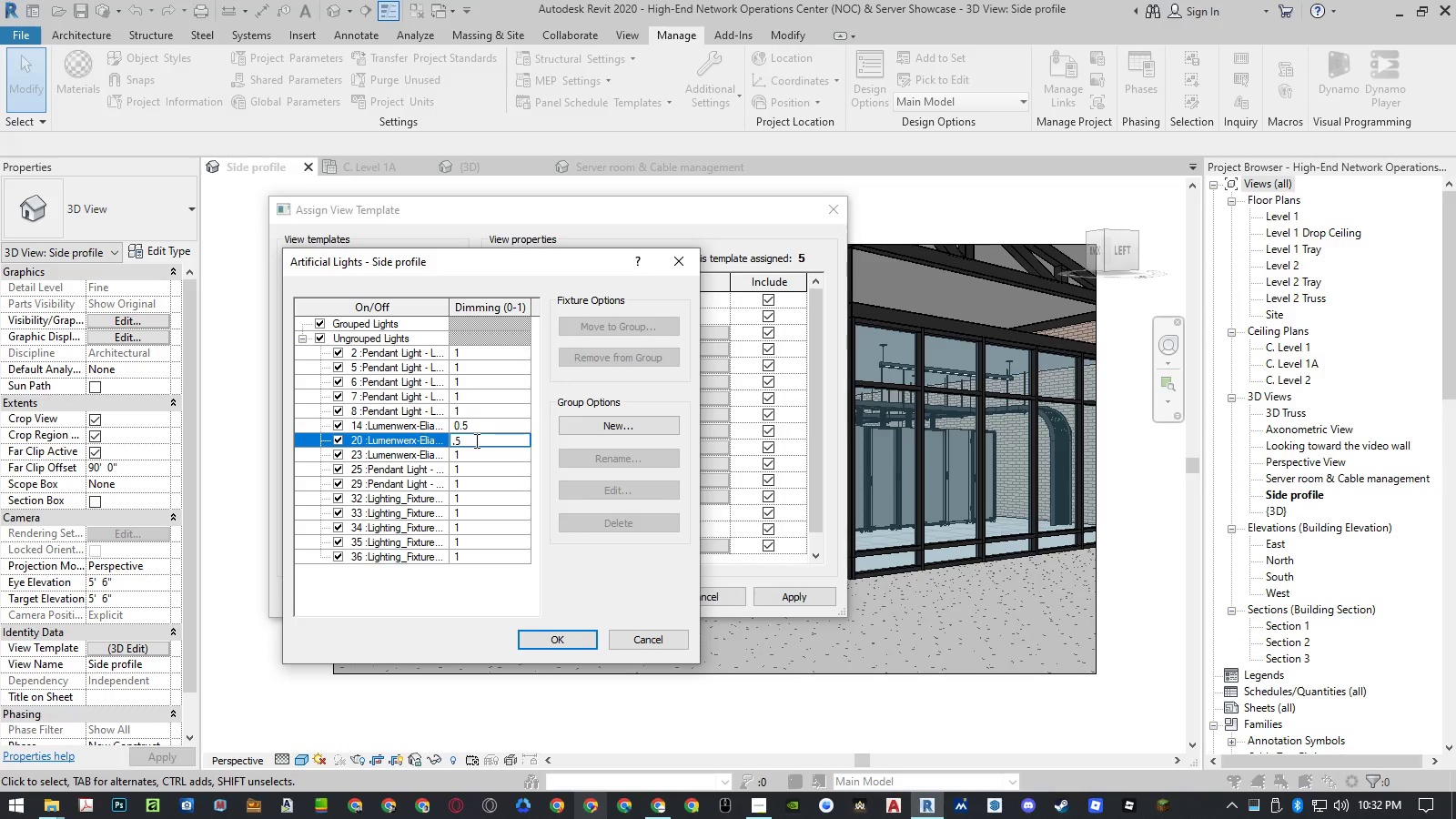 
key(Numpad5)
 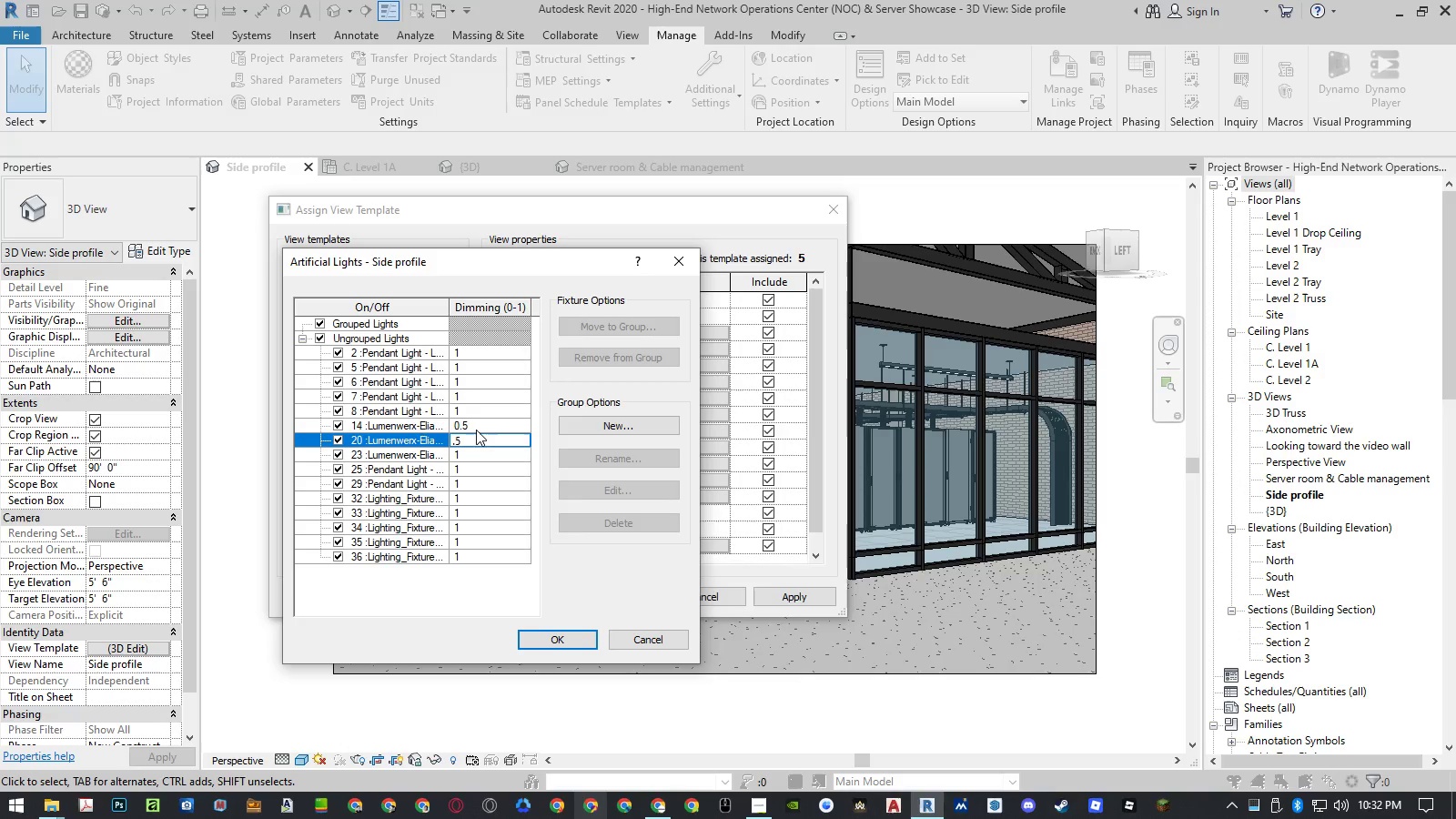 
left_click([476, 427])
 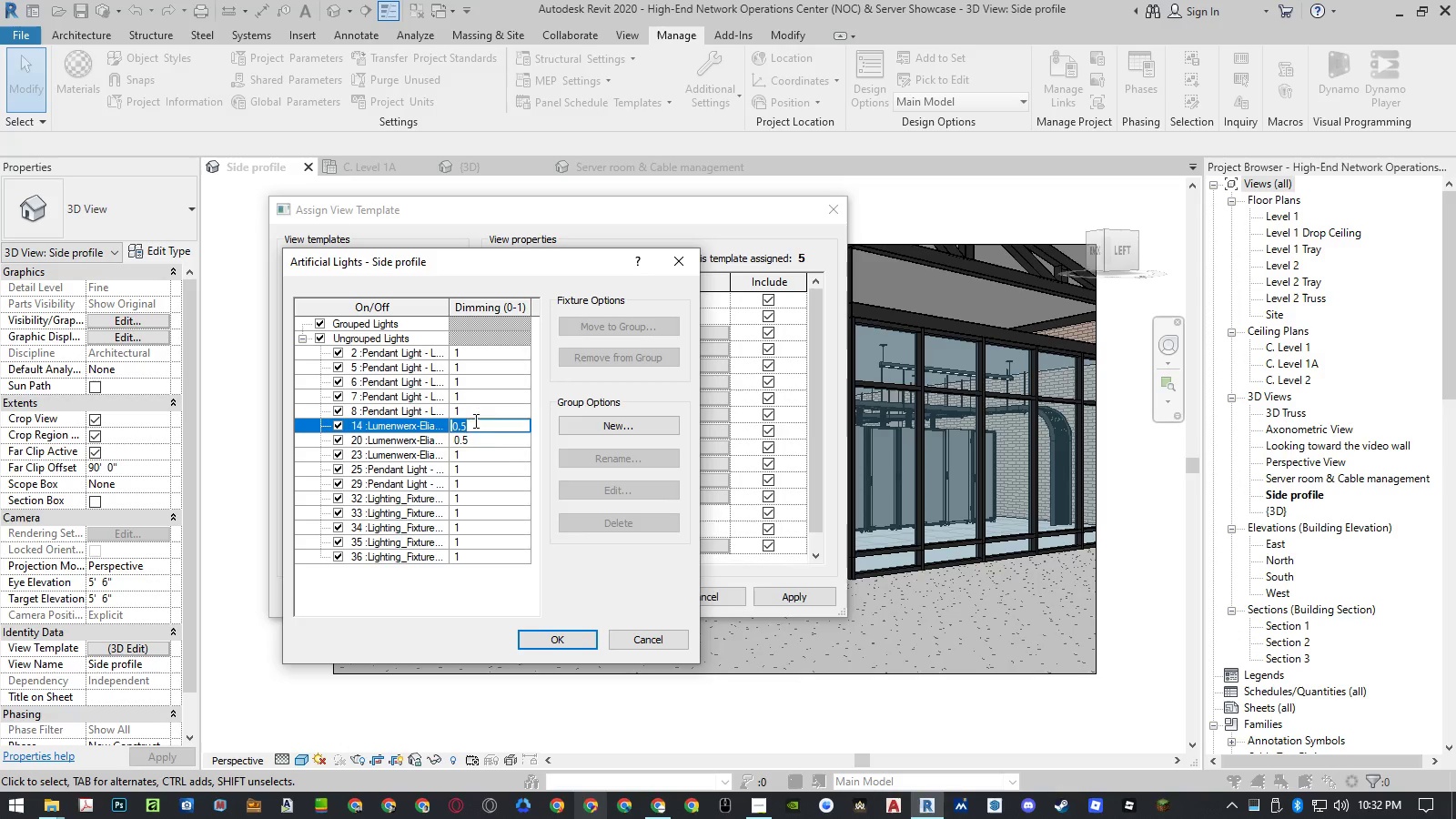 
key(Control+ControlLeft)
 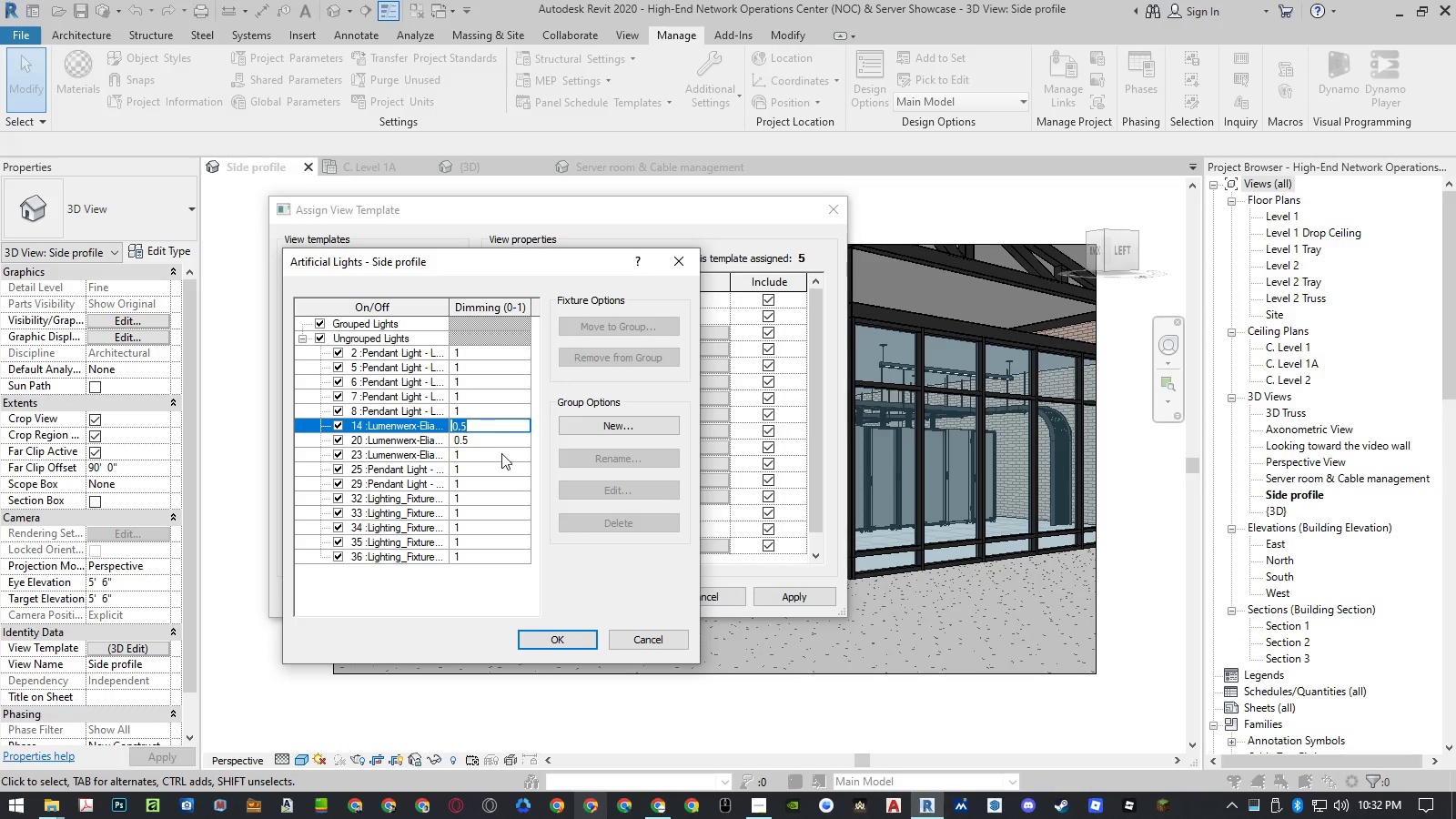 
key(Control+C)
 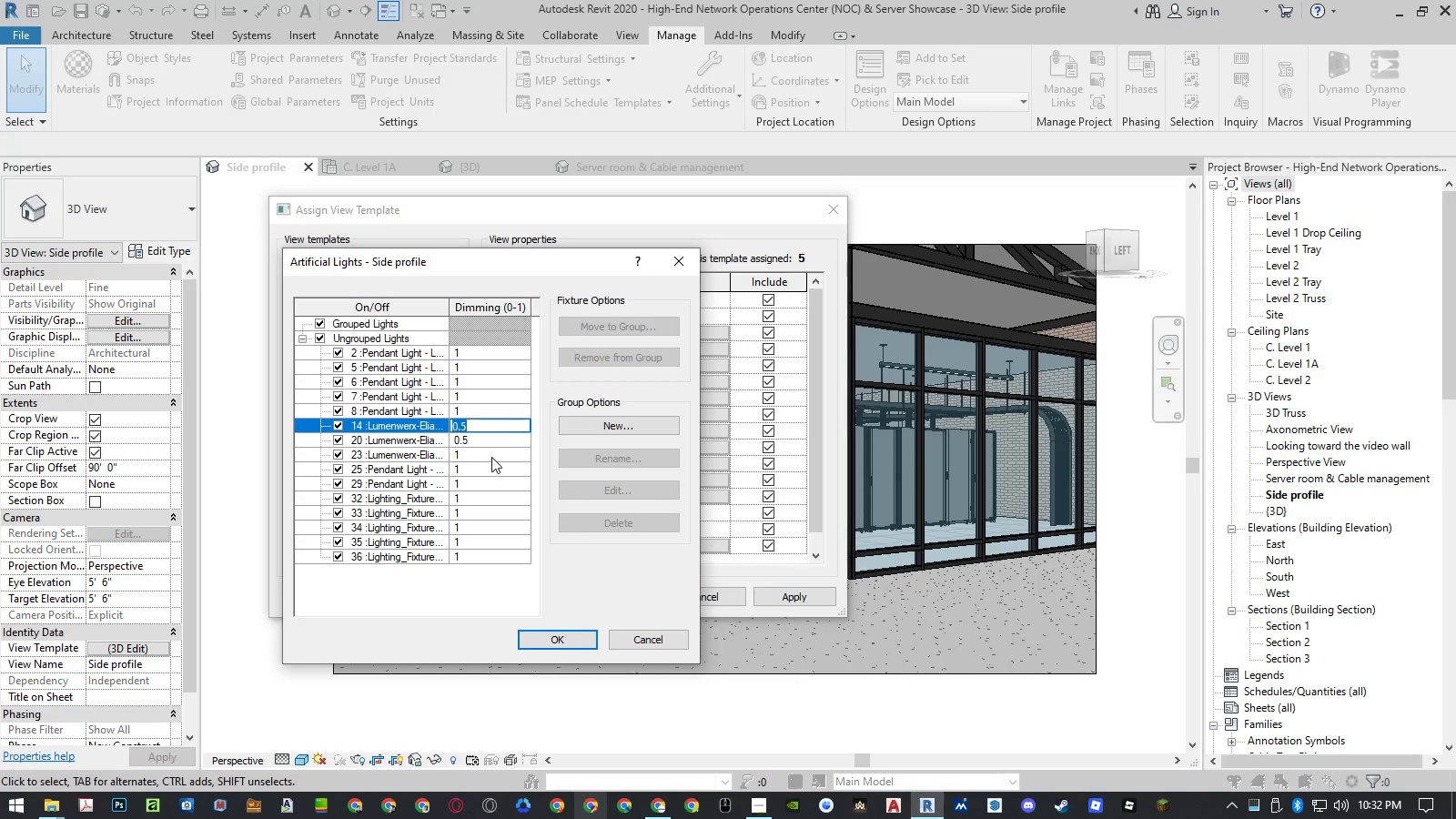 
left_click([491, 456])
 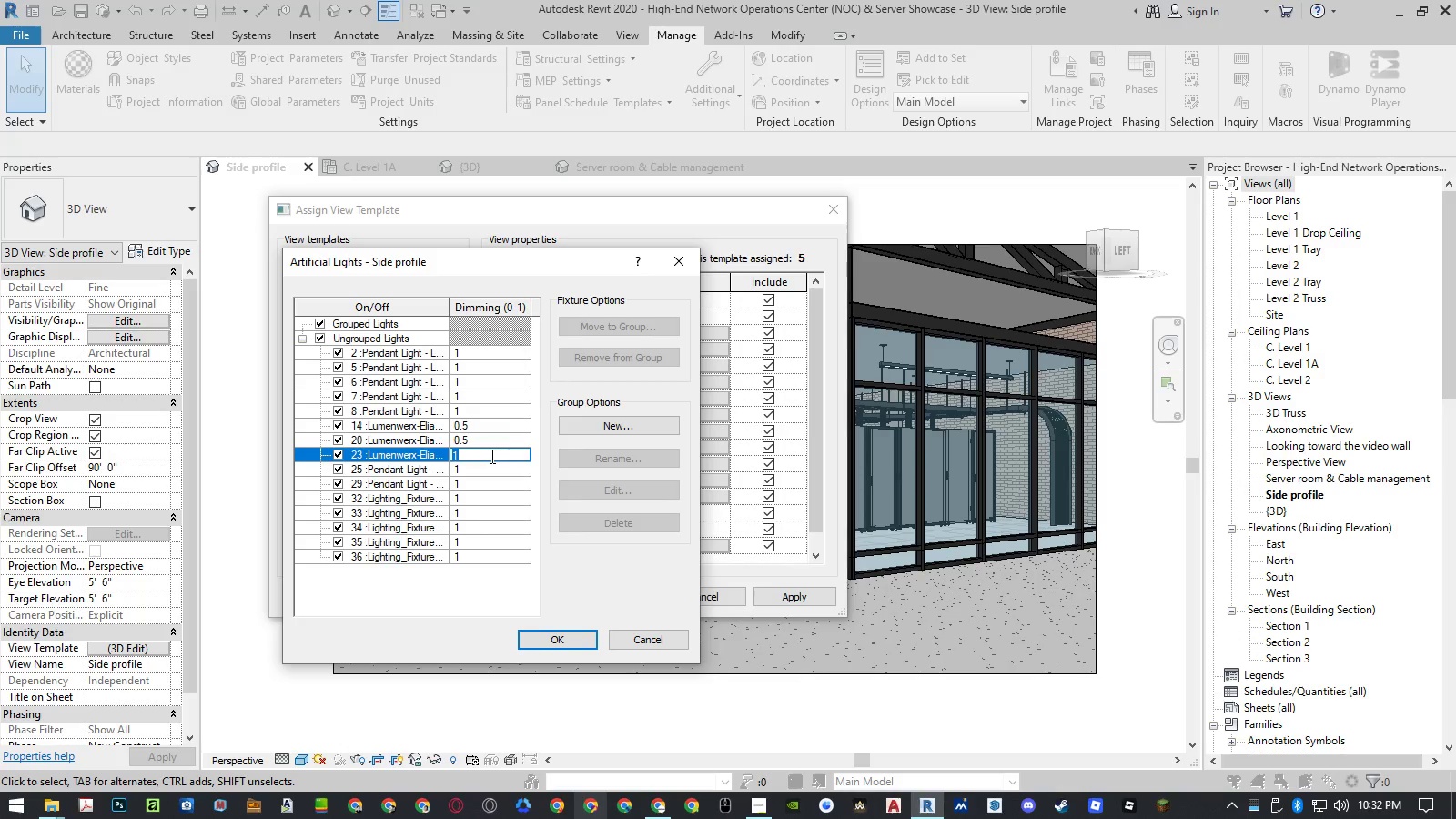 
key(Control+ControlLeft)
 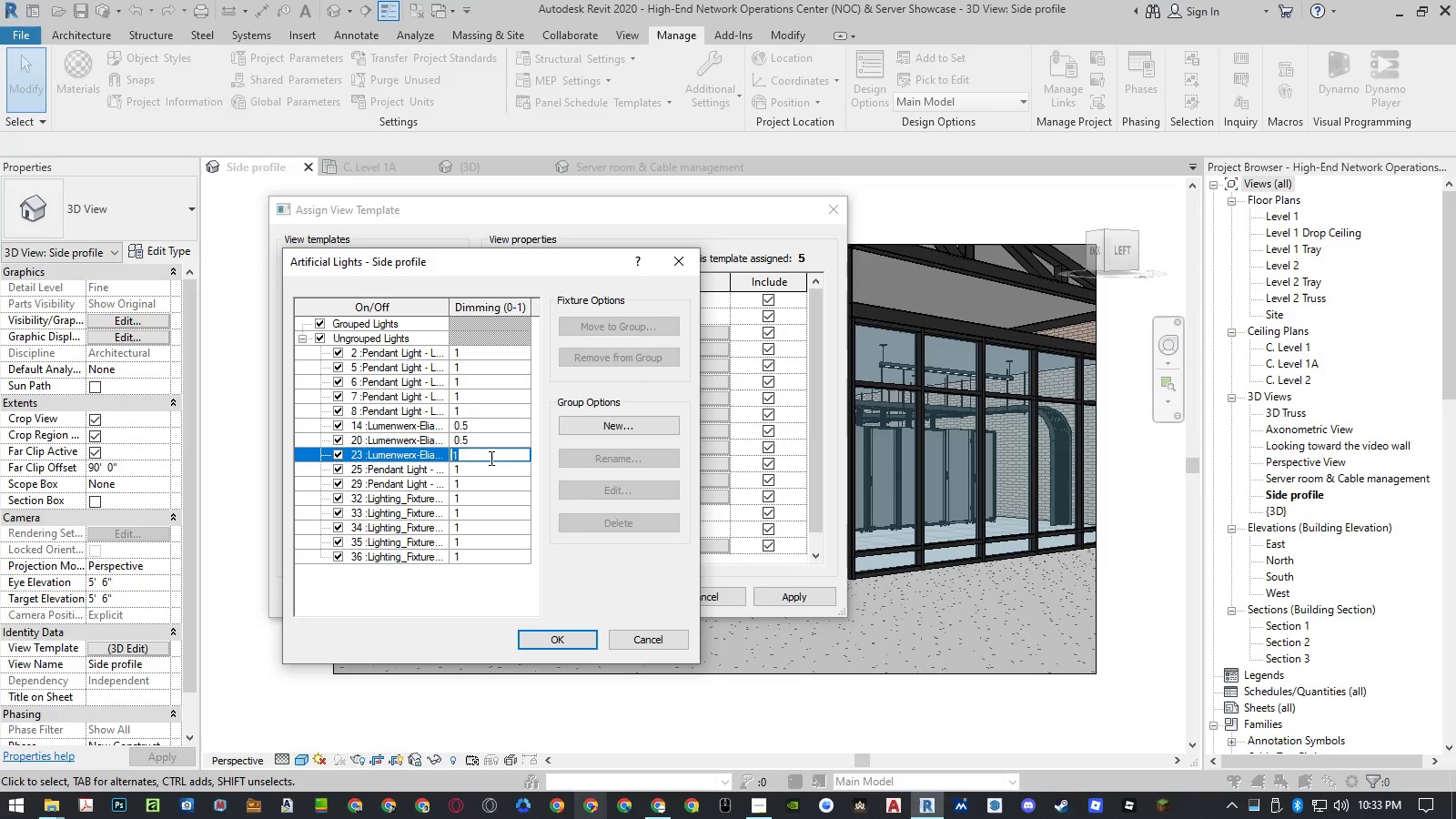 
key(Control+V)
 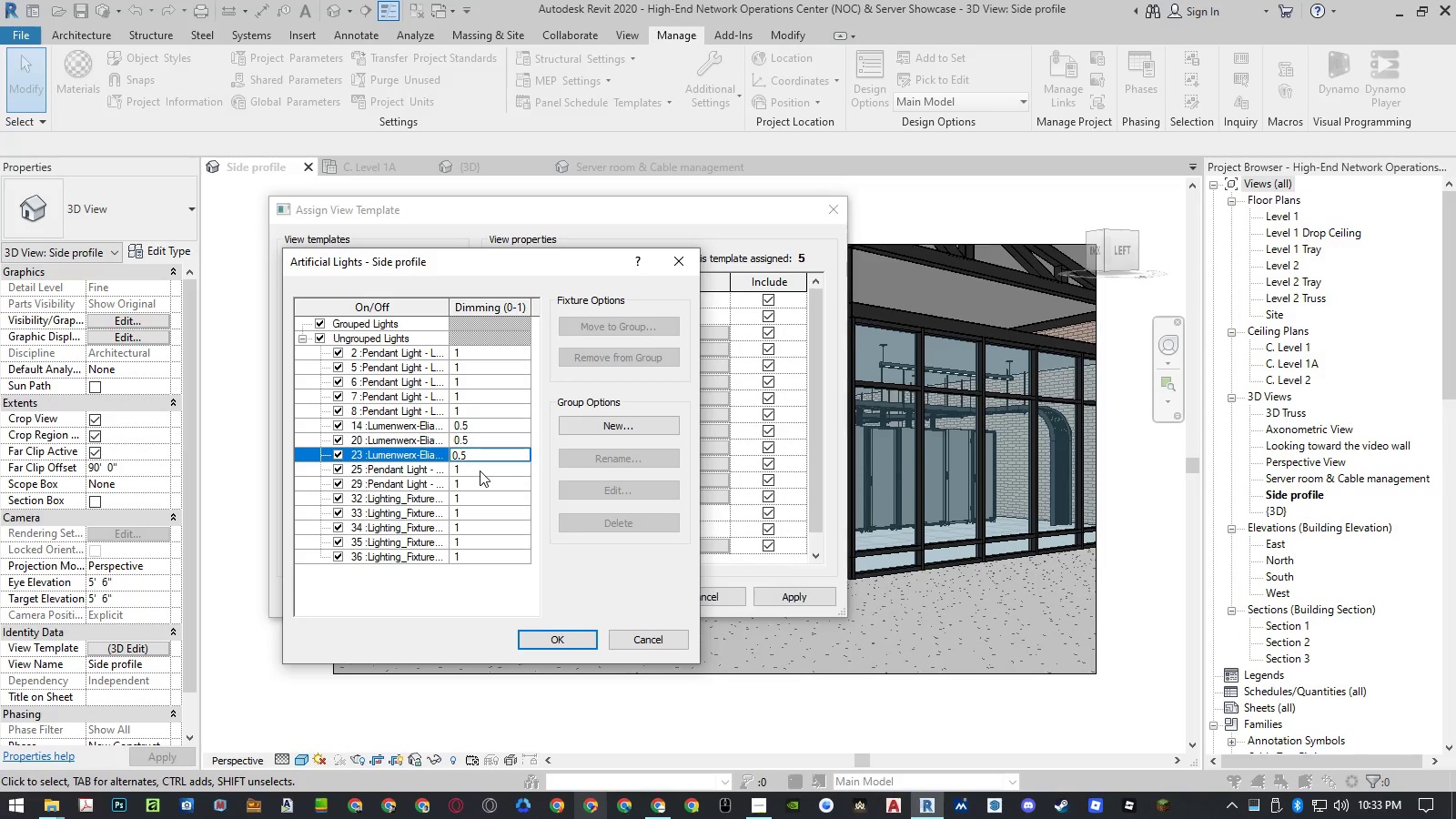 
left_click([481, 469])
 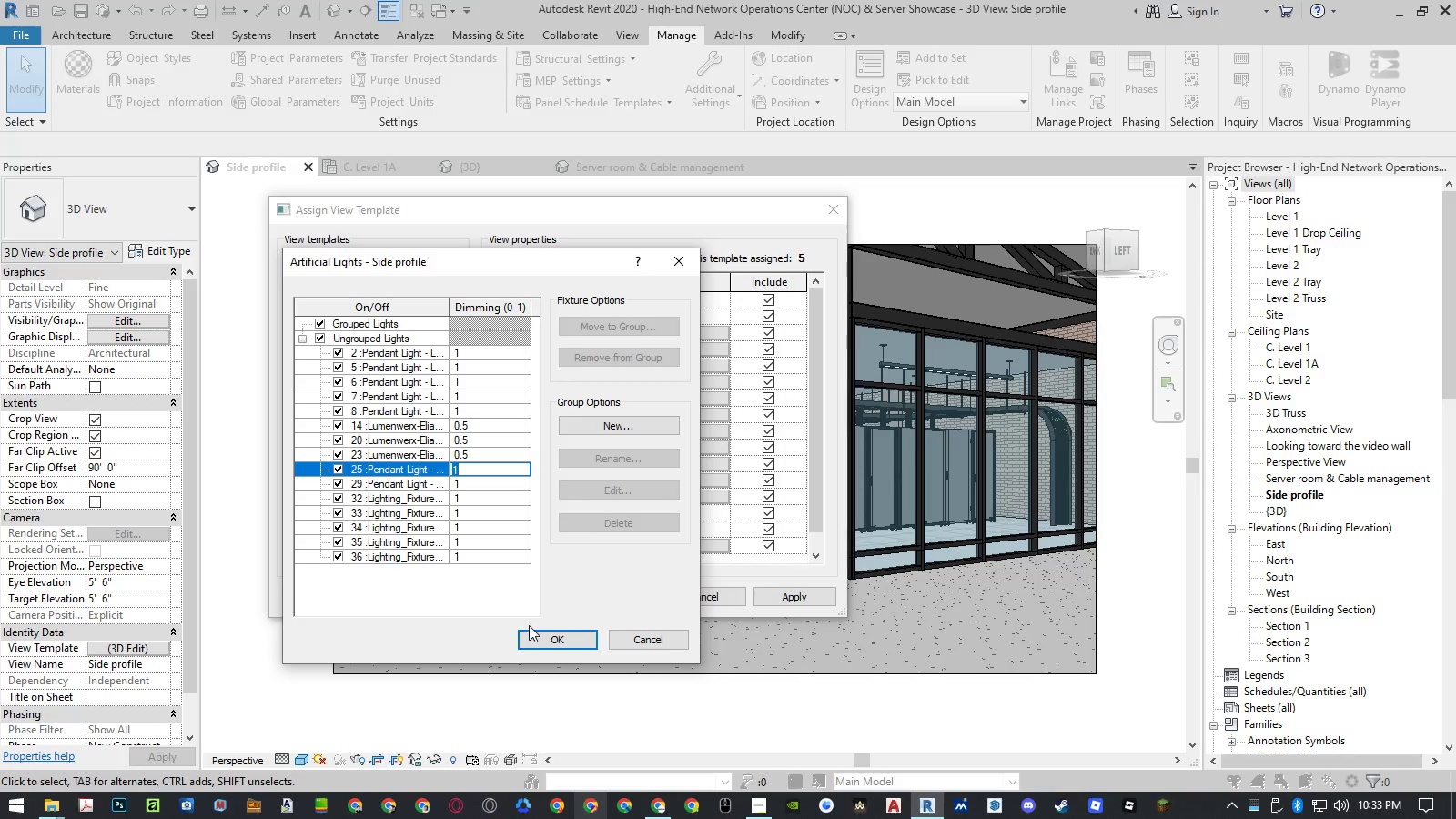 
left_click([536, 635])
 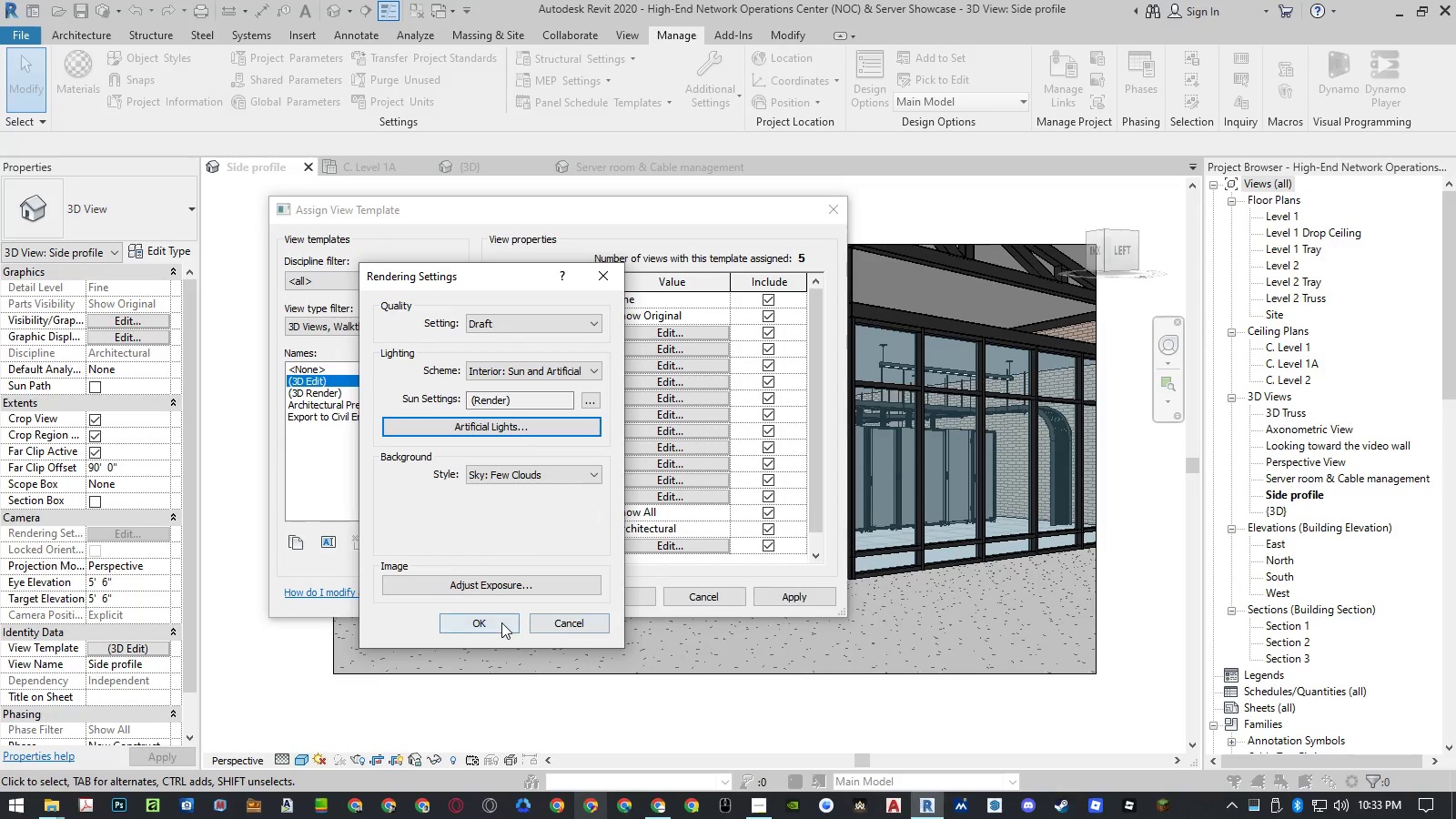 
left_click([500, 622])
 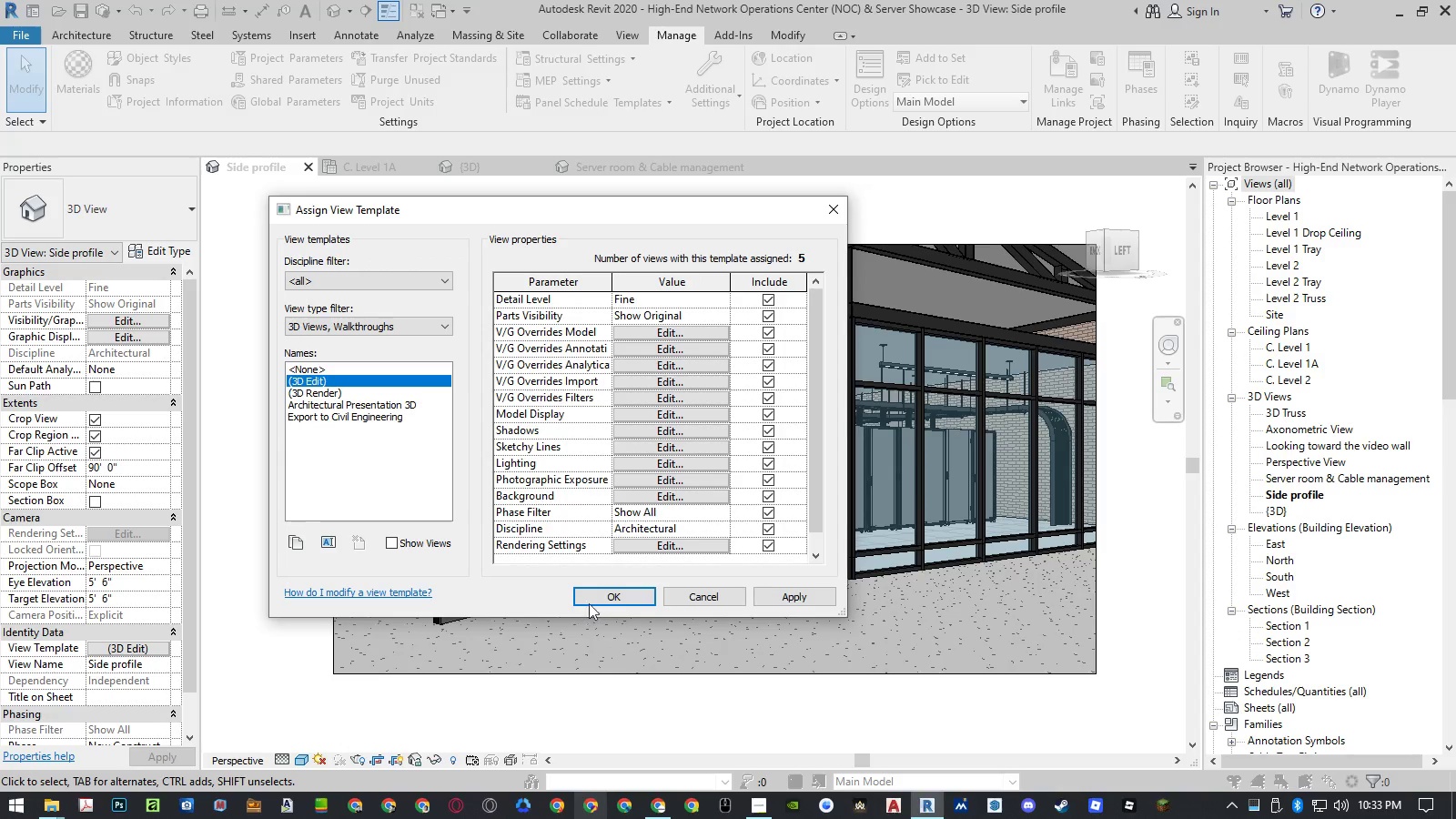 
left_click([608, 600])
 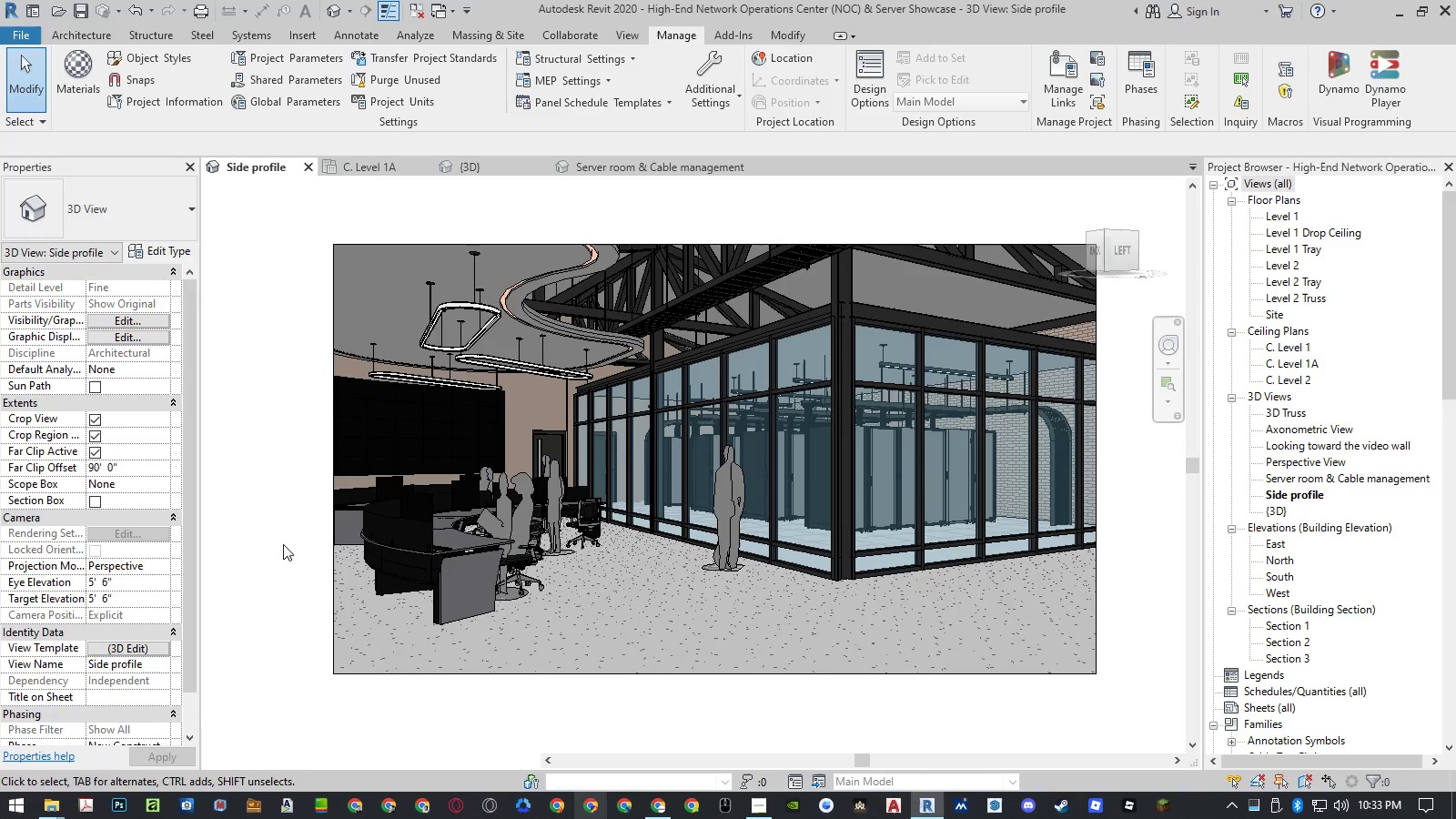 
left_click([279, 542])
 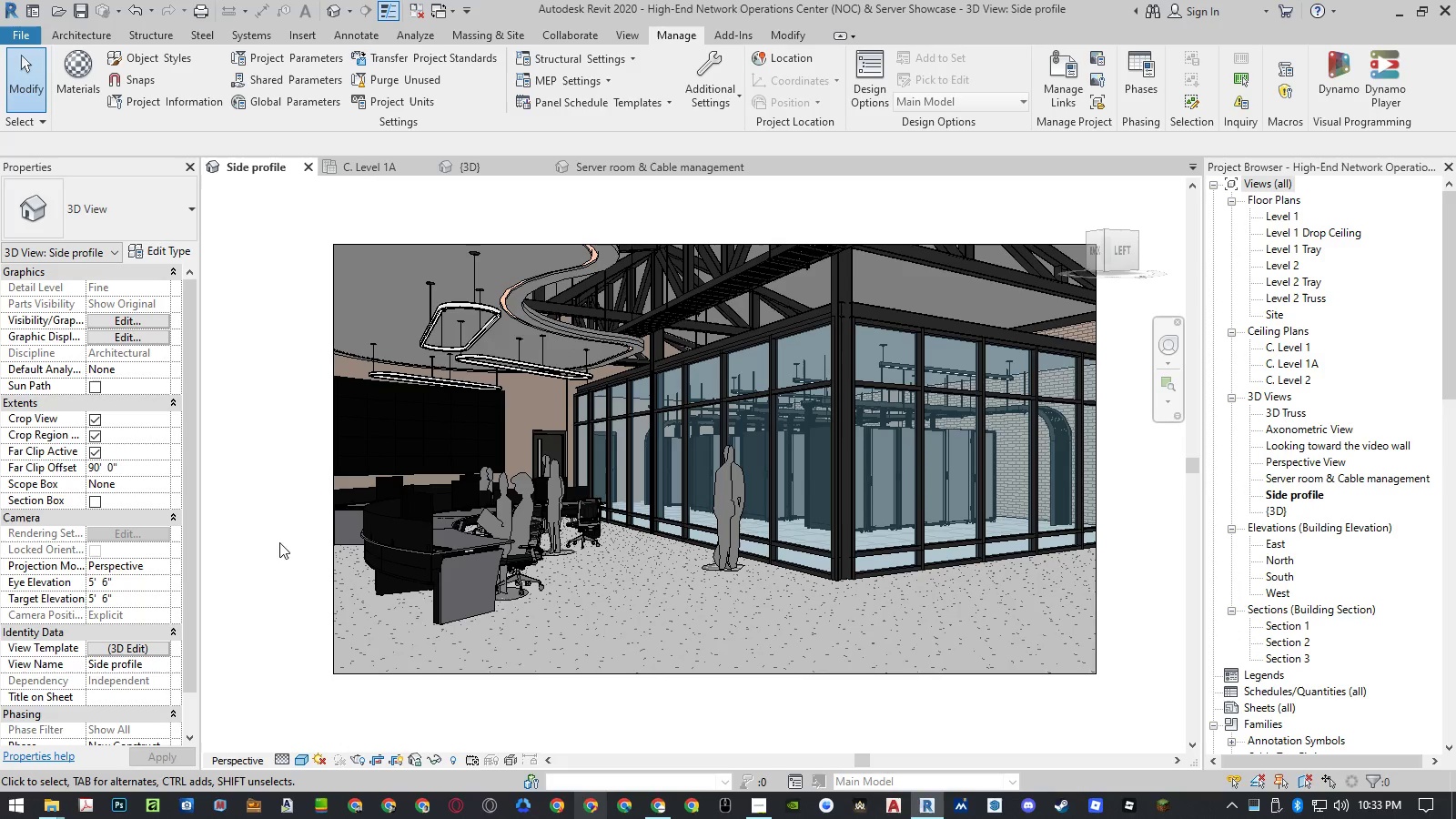 
type(rr)
 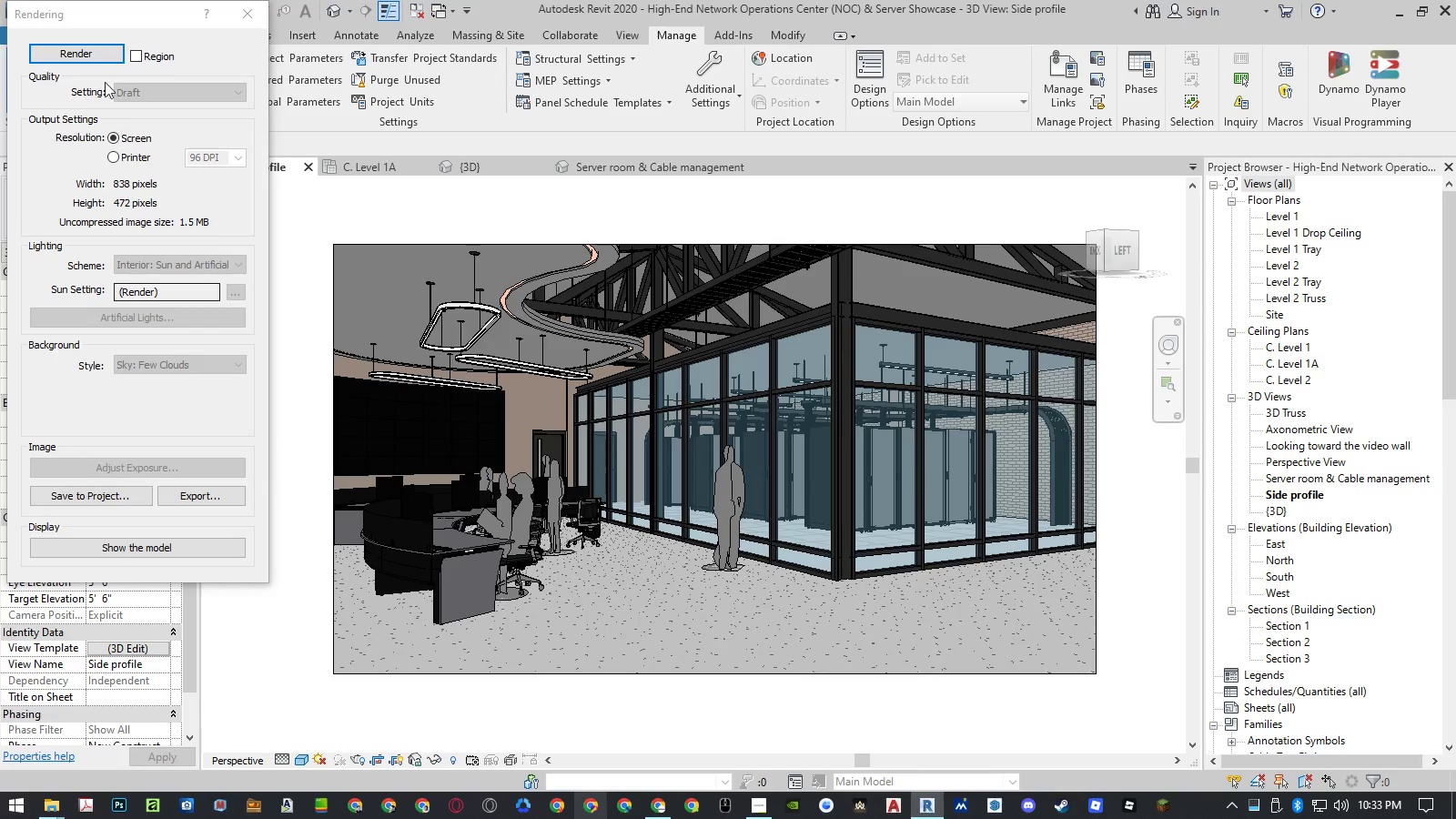 
left_click([98, 56])
 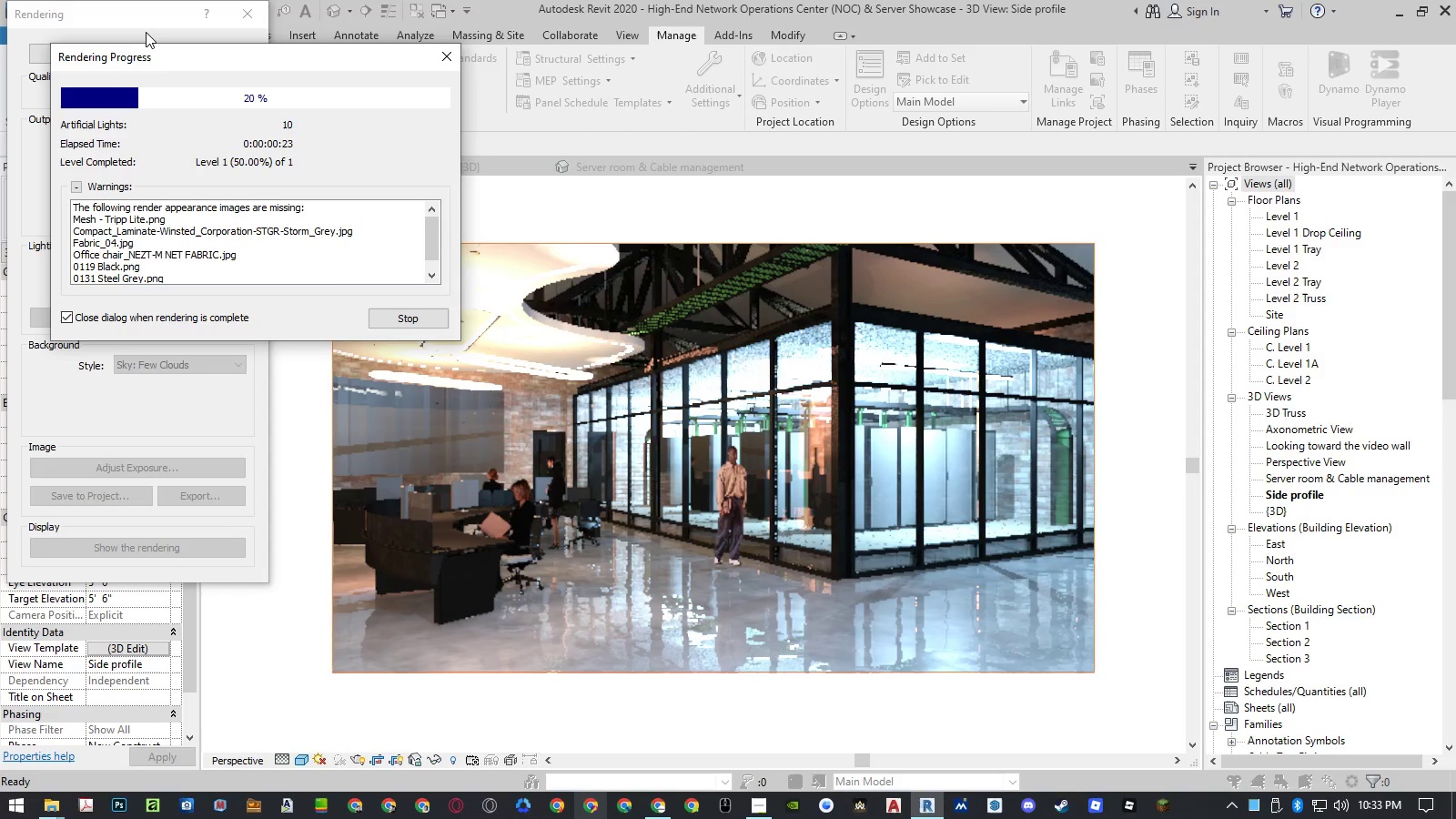 
wait(28.72)
 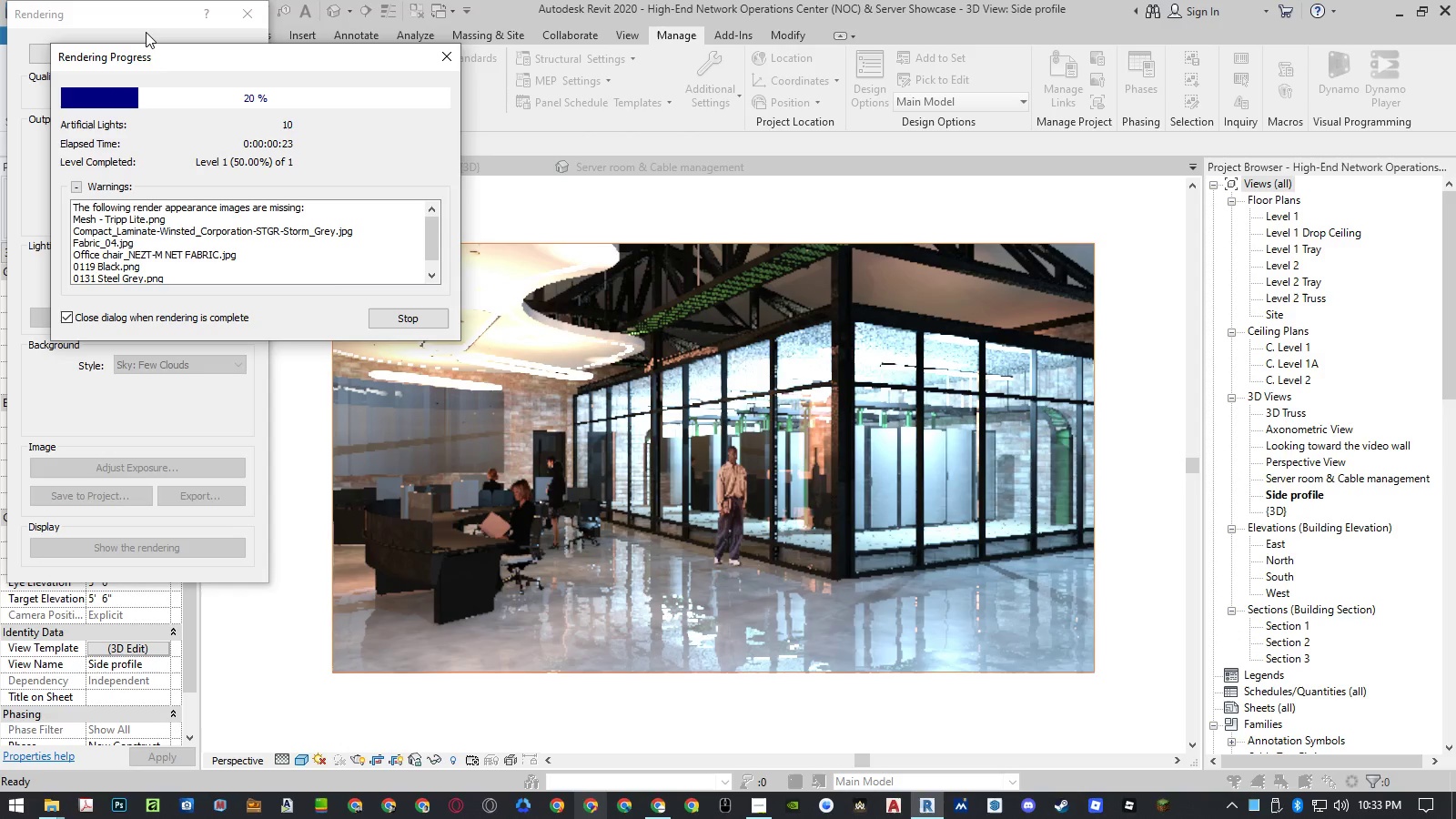 
left_click([250, 15])
 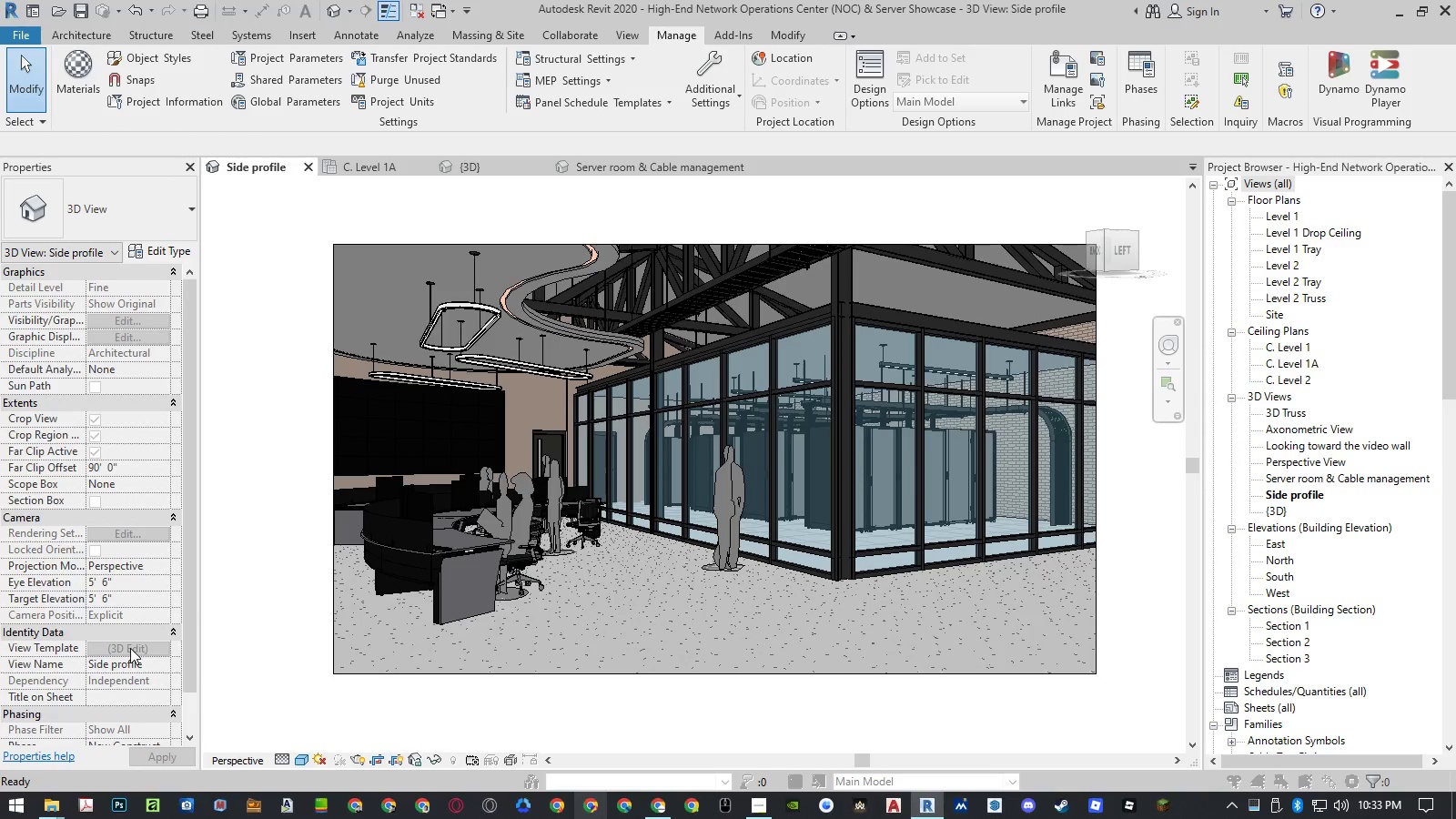 
left_click([130, 648])
 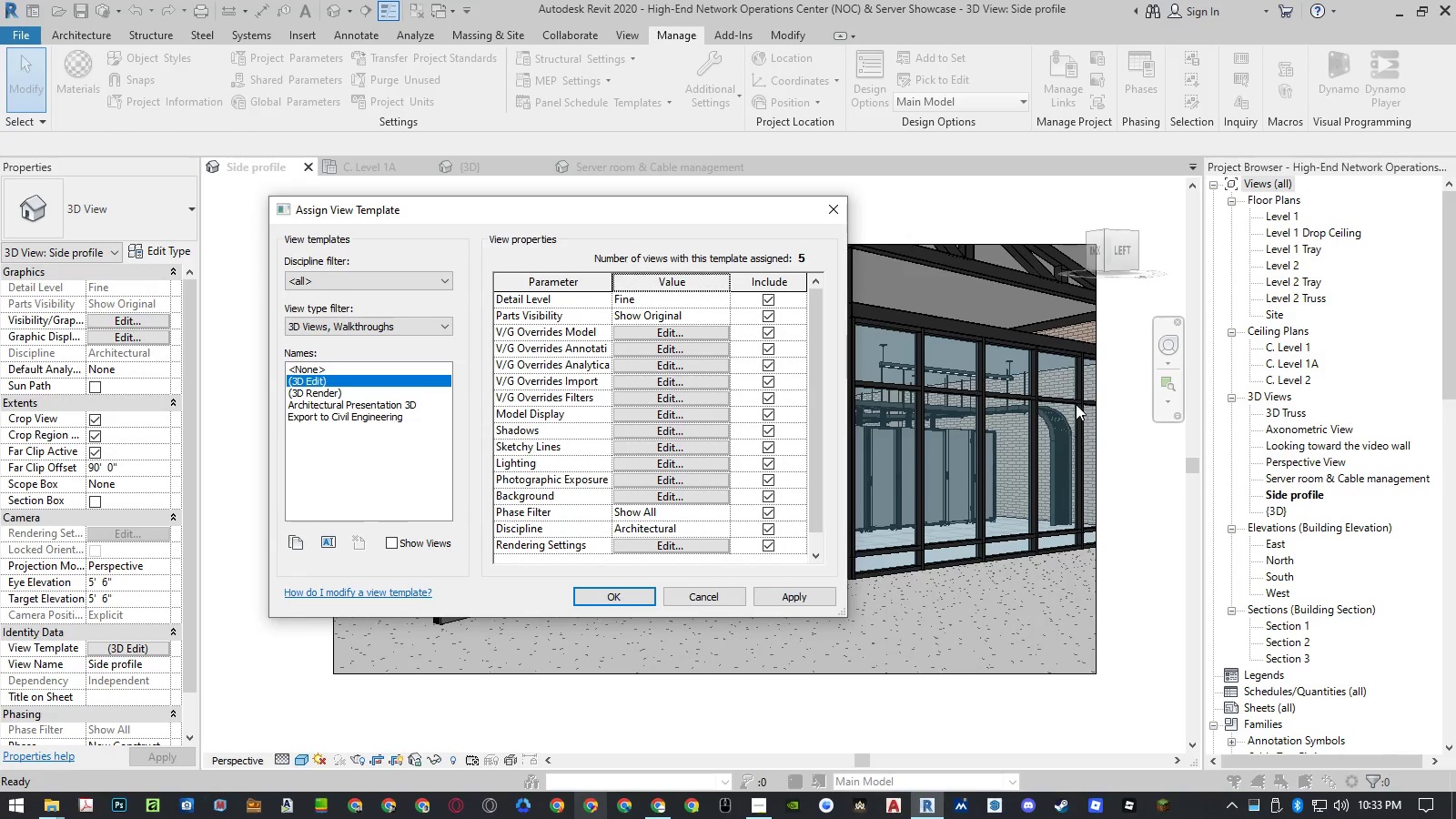 
left_click([675, 542])
 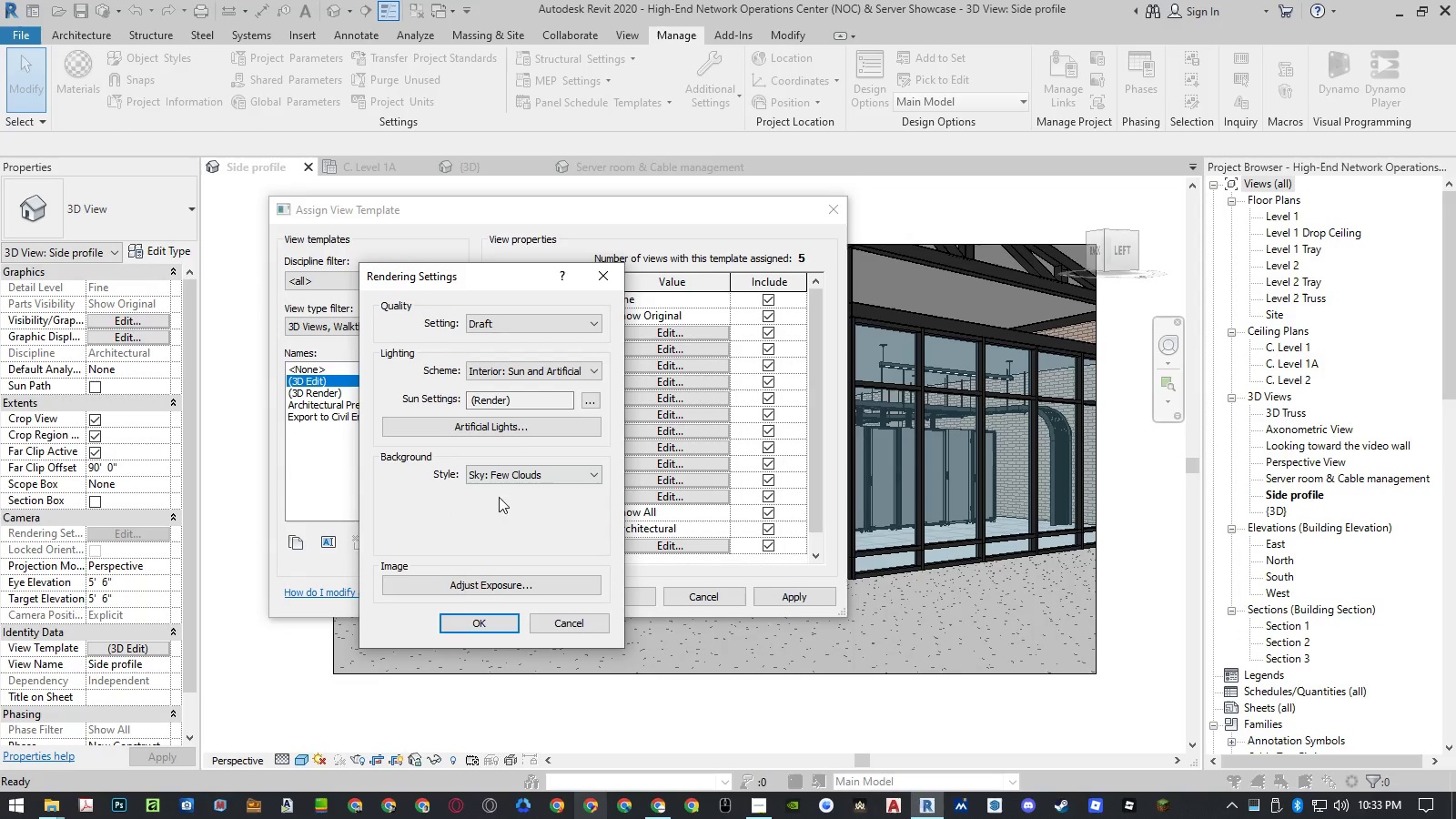 
left_click([512, 424])
 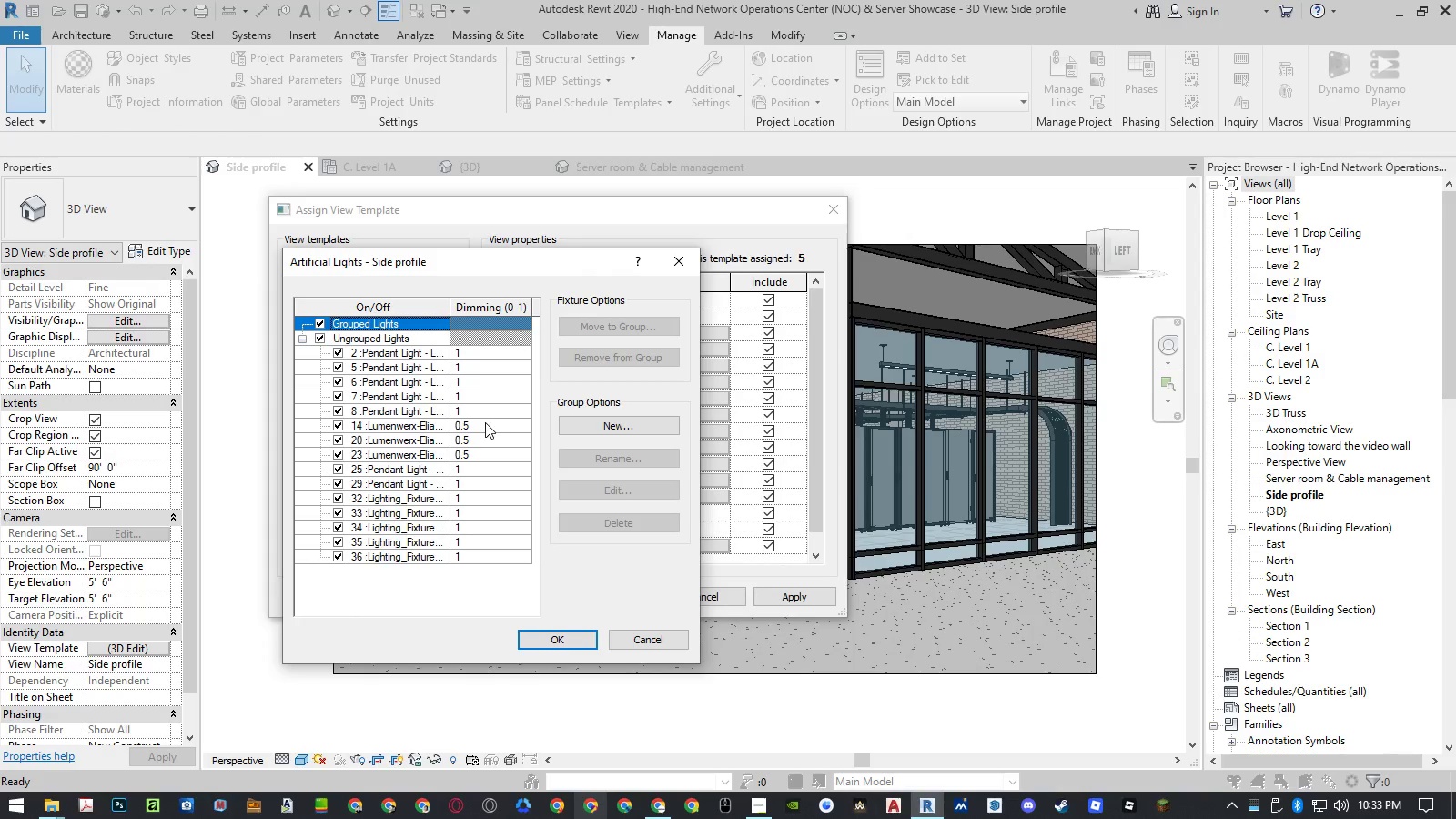 
left_click([485, 422])
 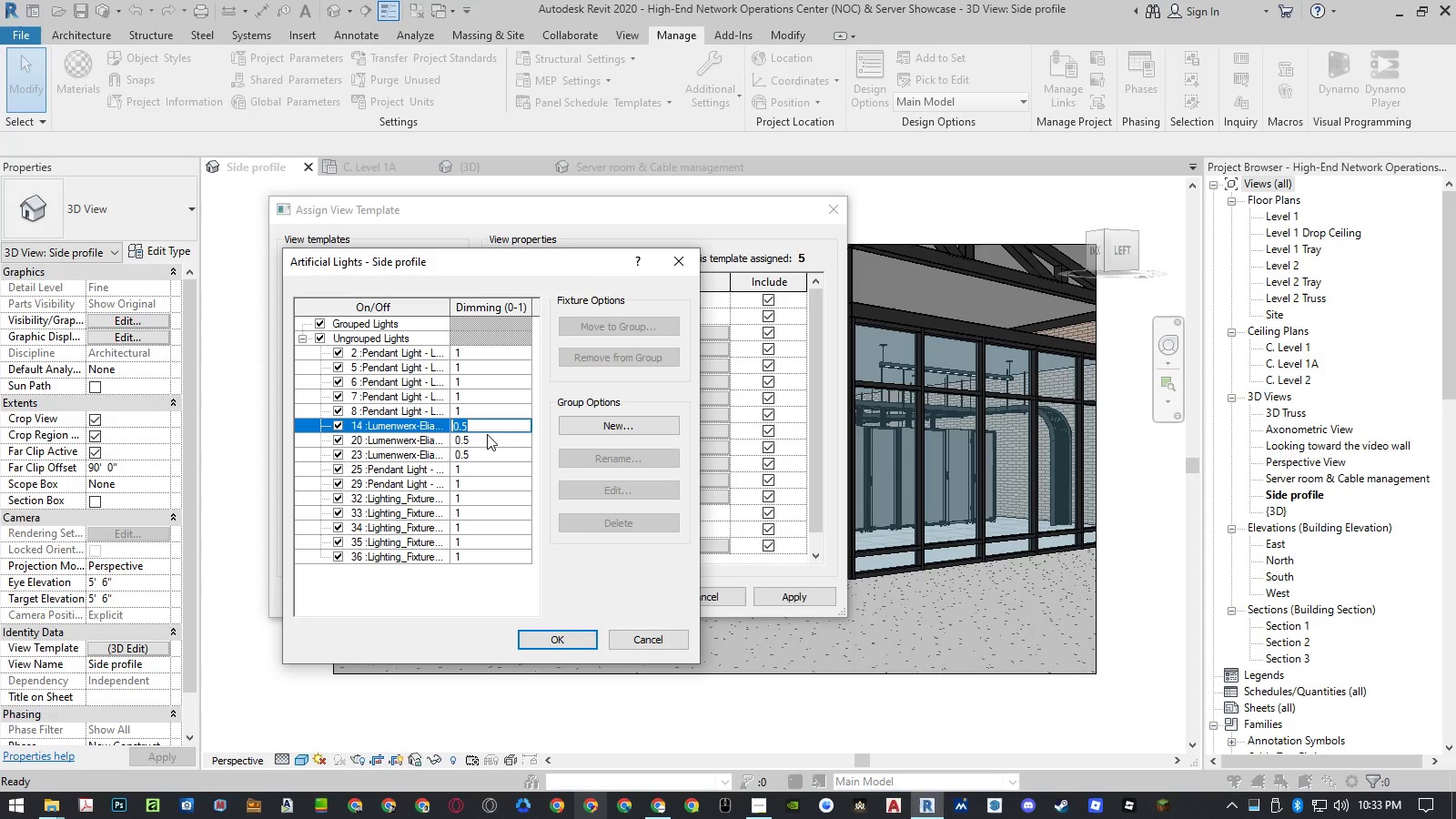 
key(Numpad1)
 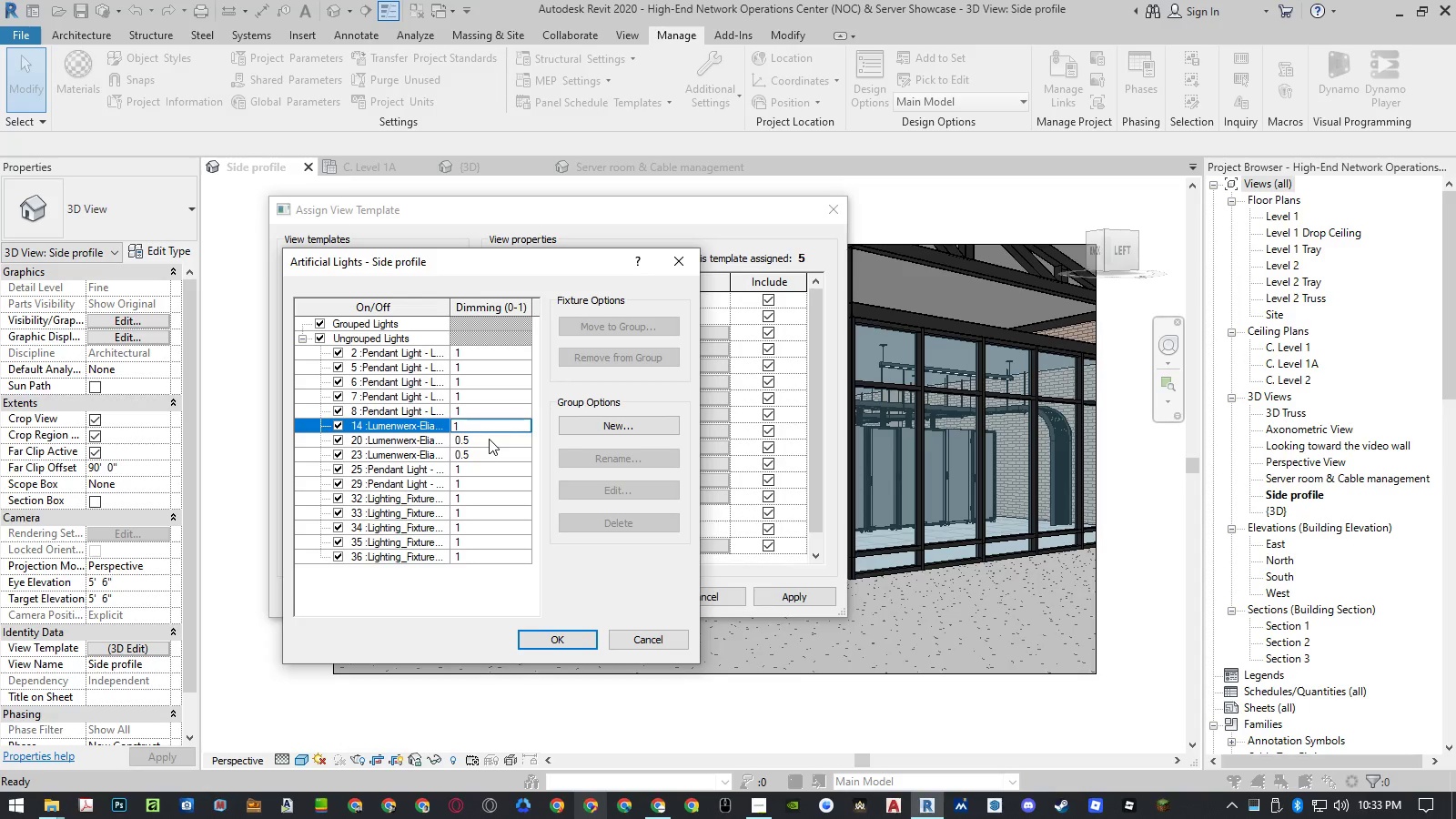 
left_click([489, 439])
 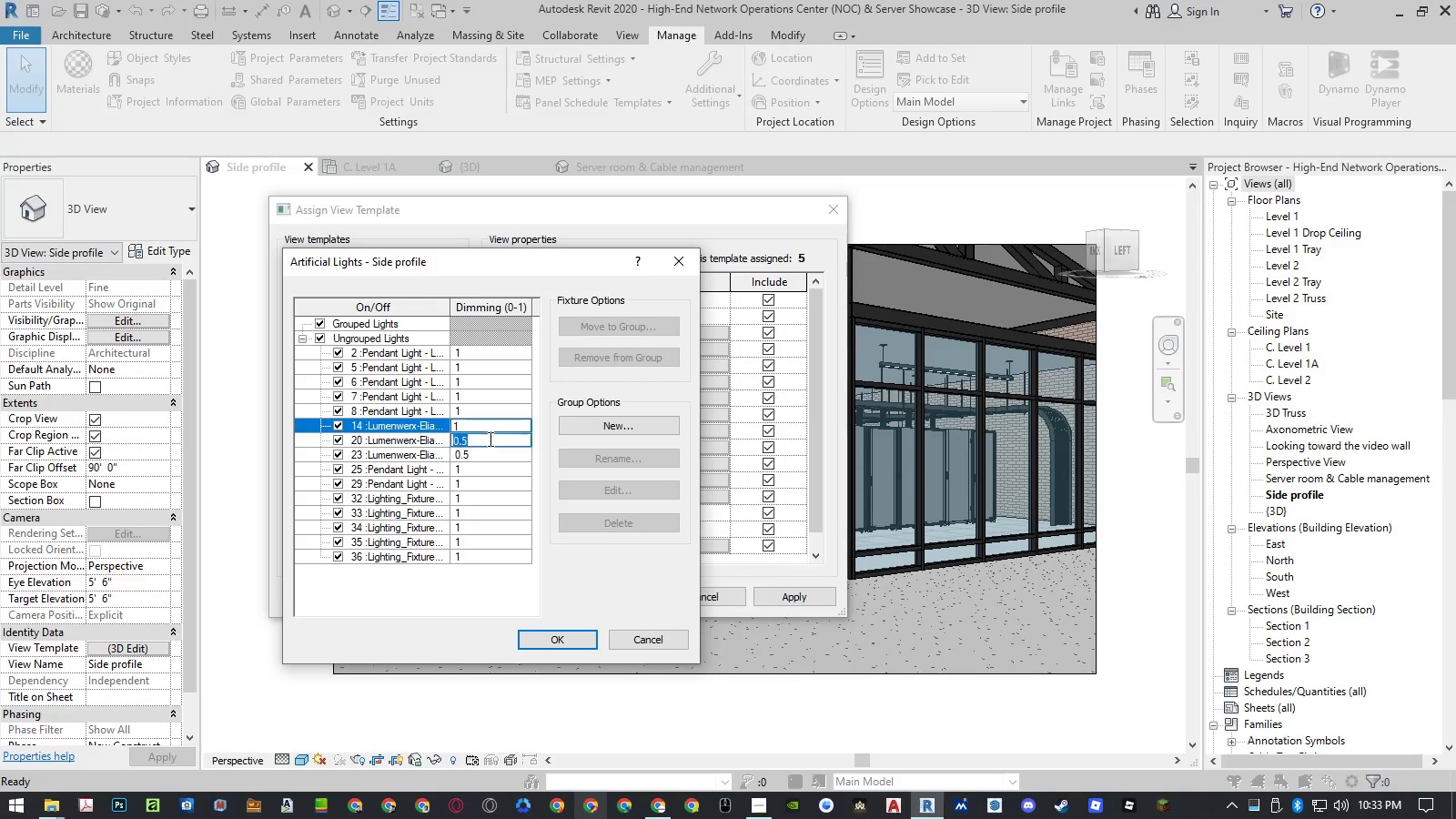 
key(Numpad1)
 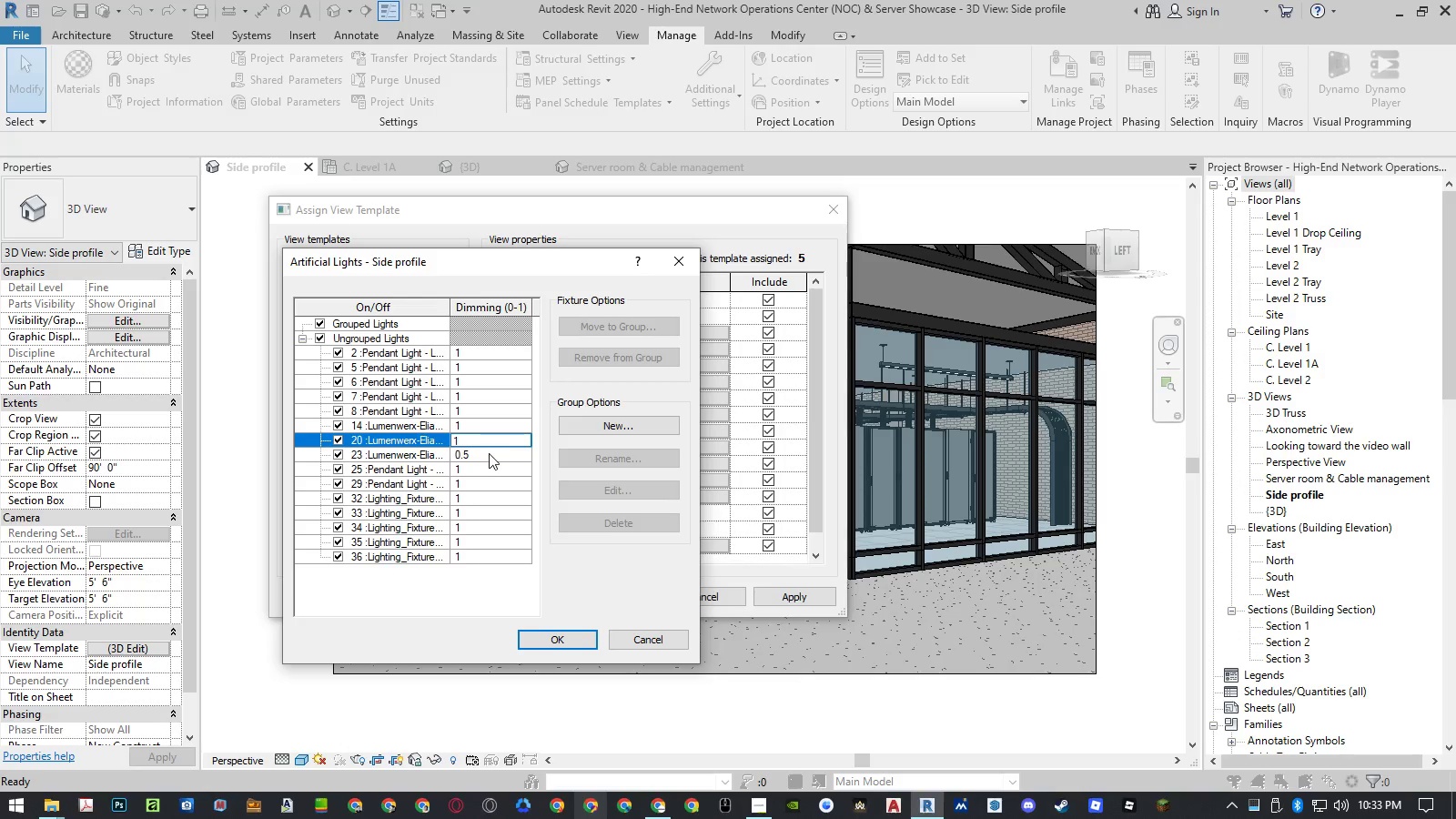 
left_click([489, 453])
 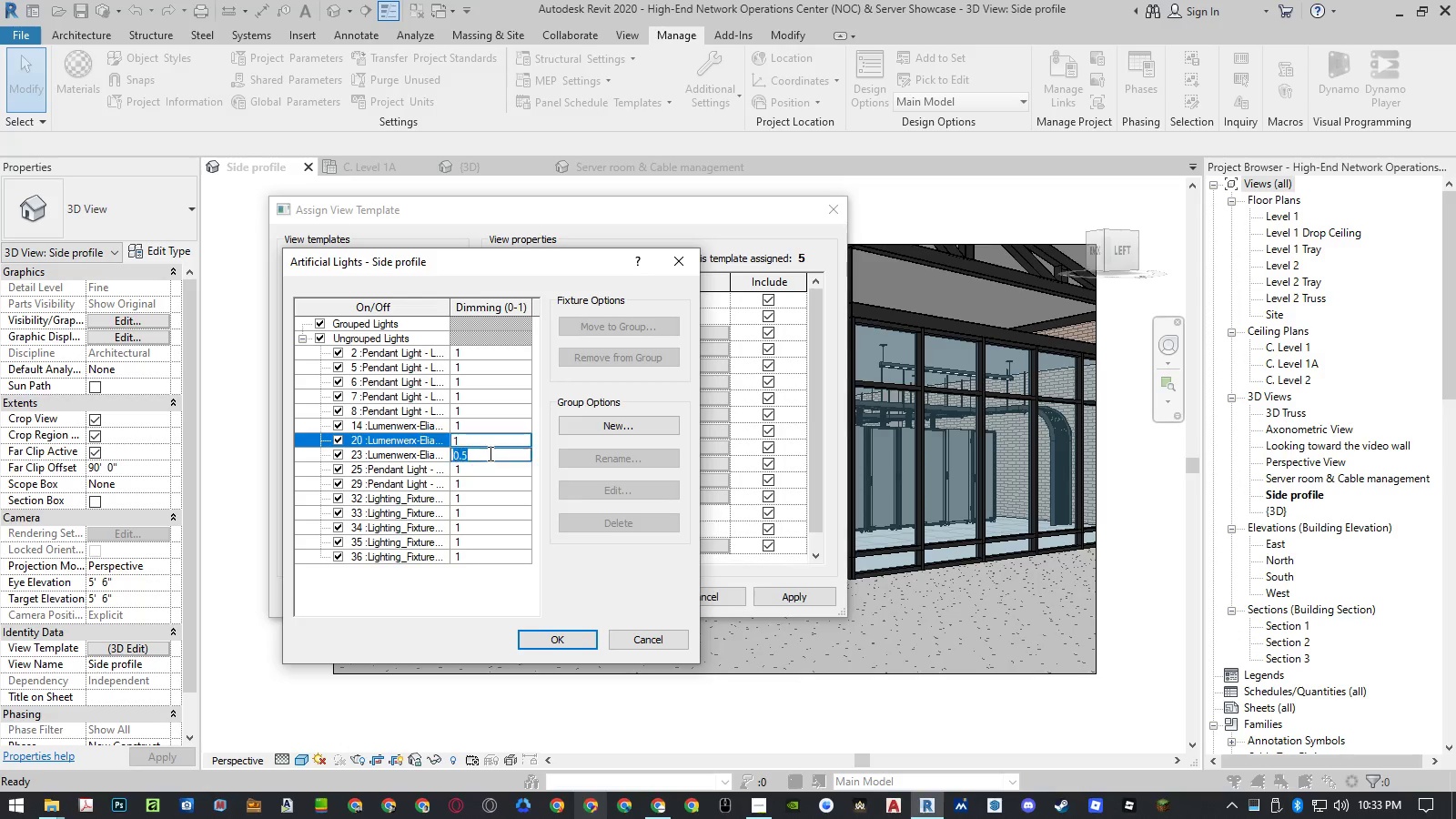 
key(Numpad1)
 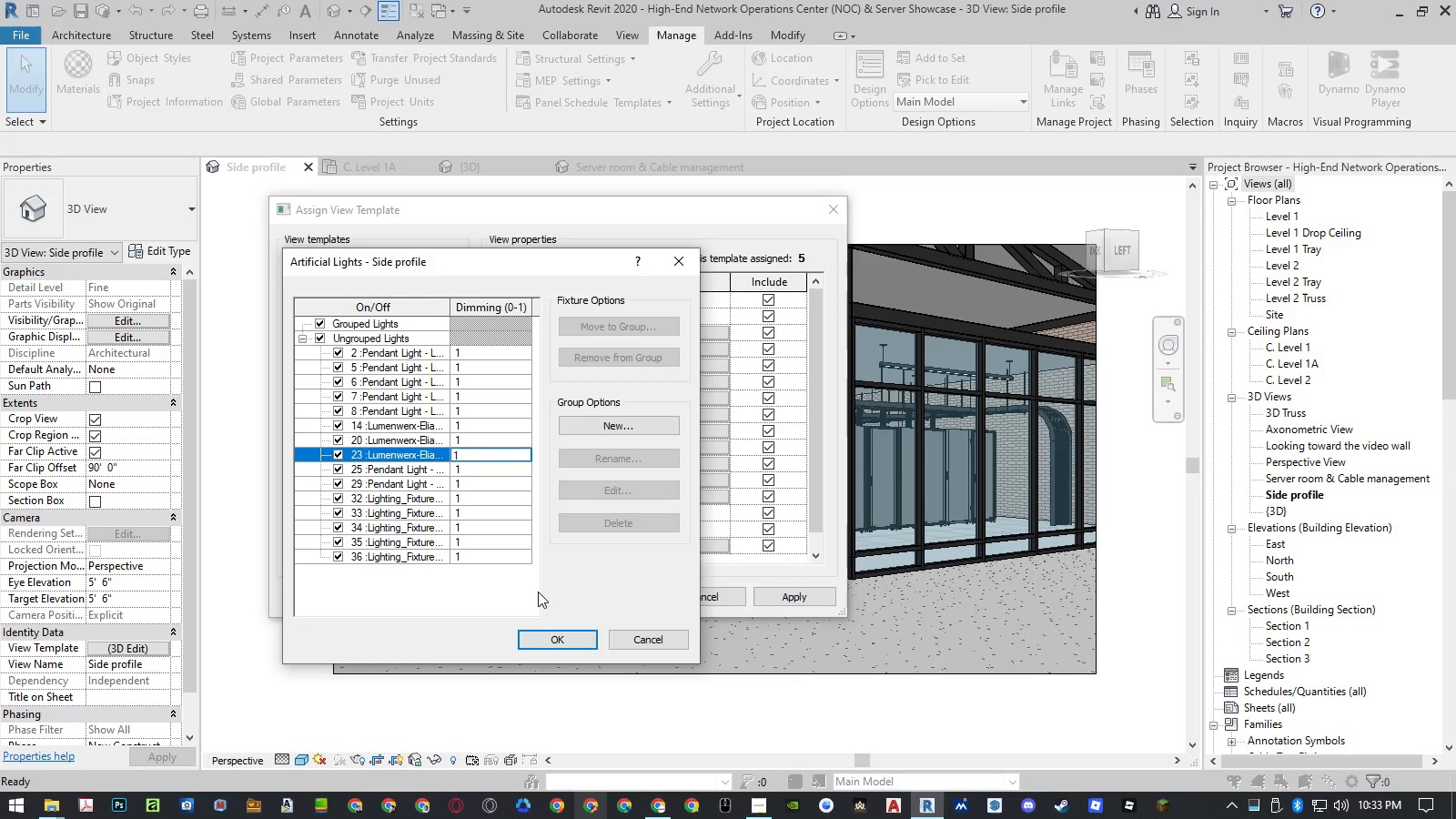 
left_click([507, 560])
 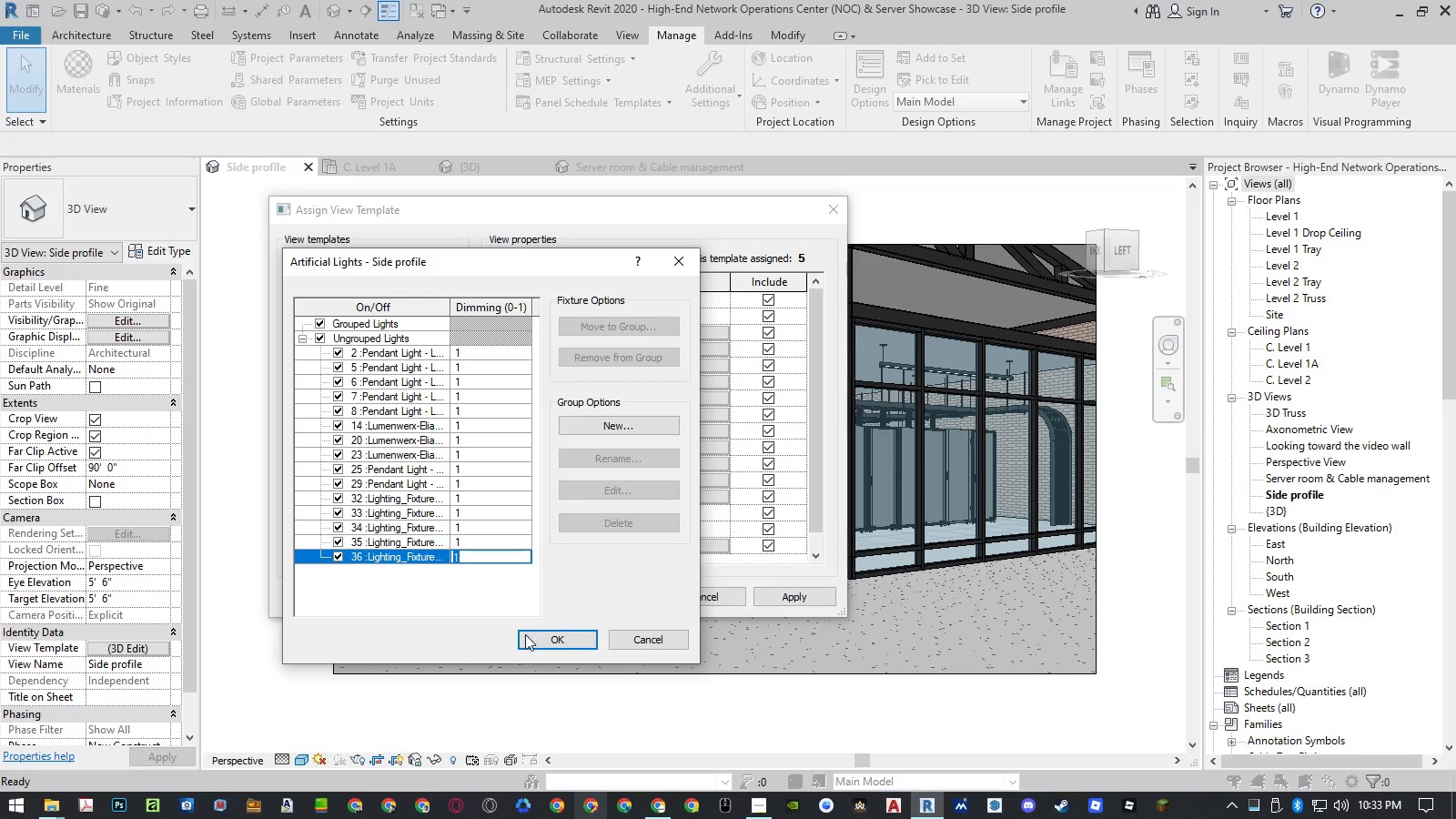 
left_click([525, 639])
 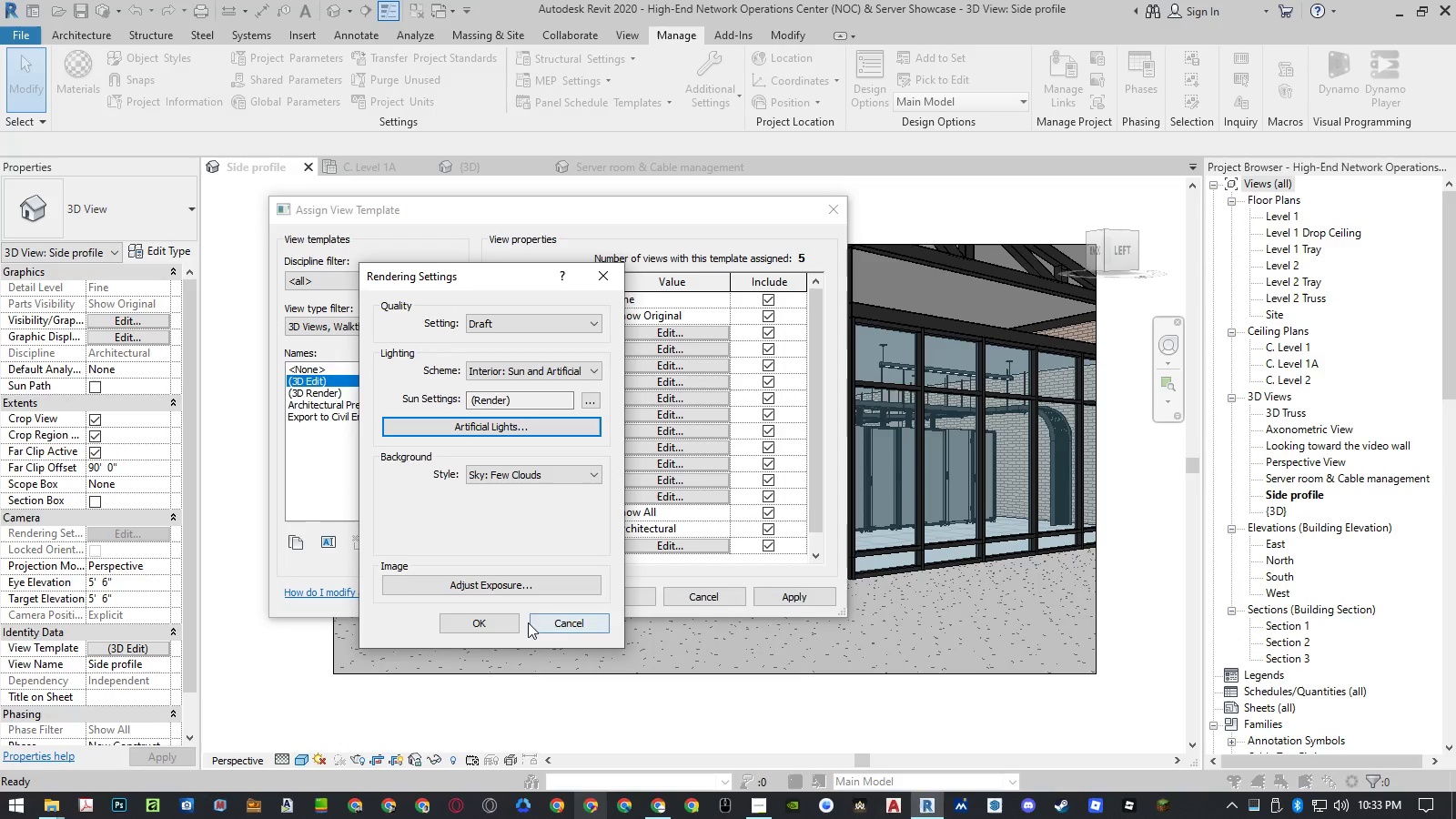 
left_click([498, 626])
 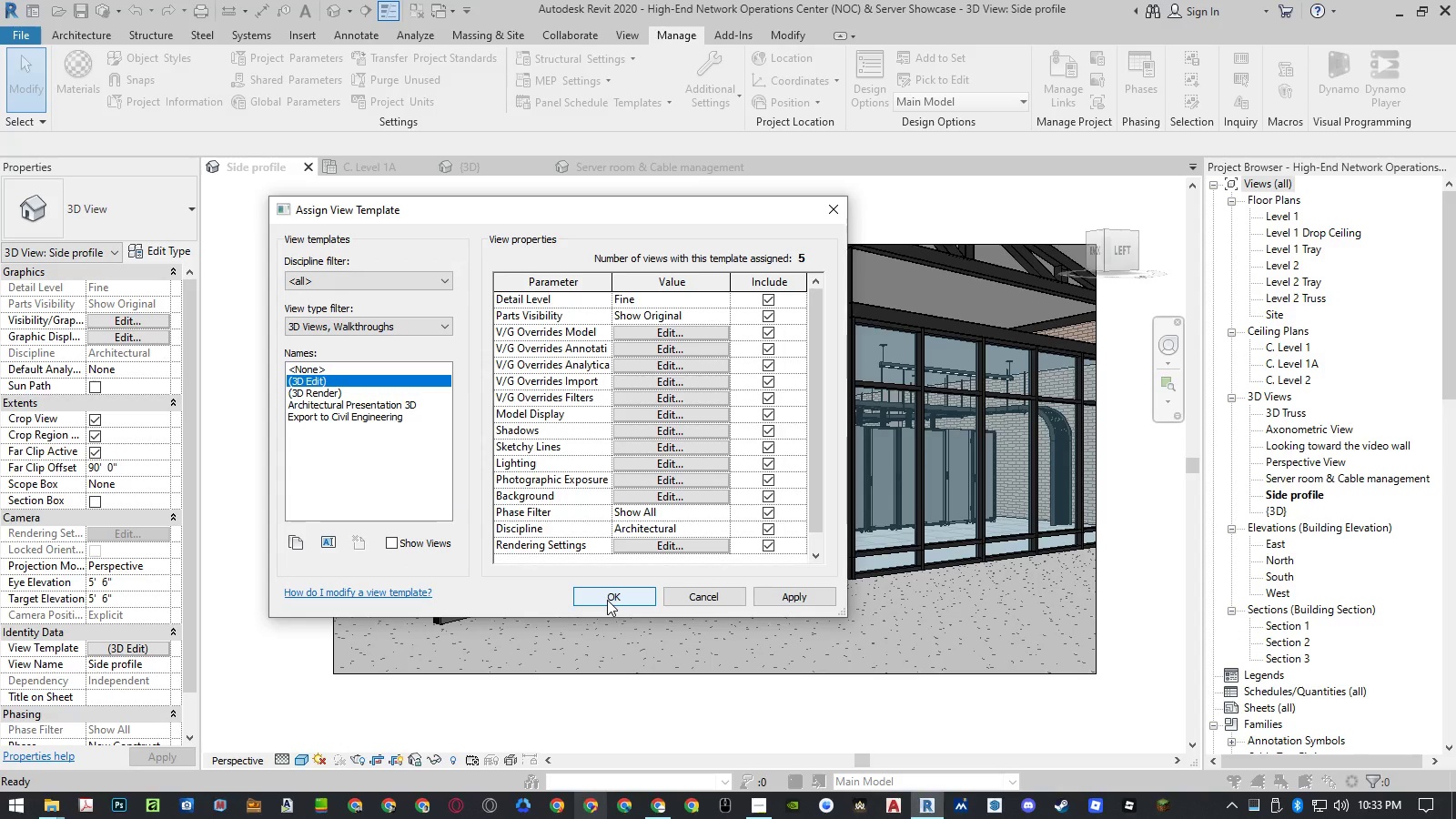 
left_click([607, 600])
 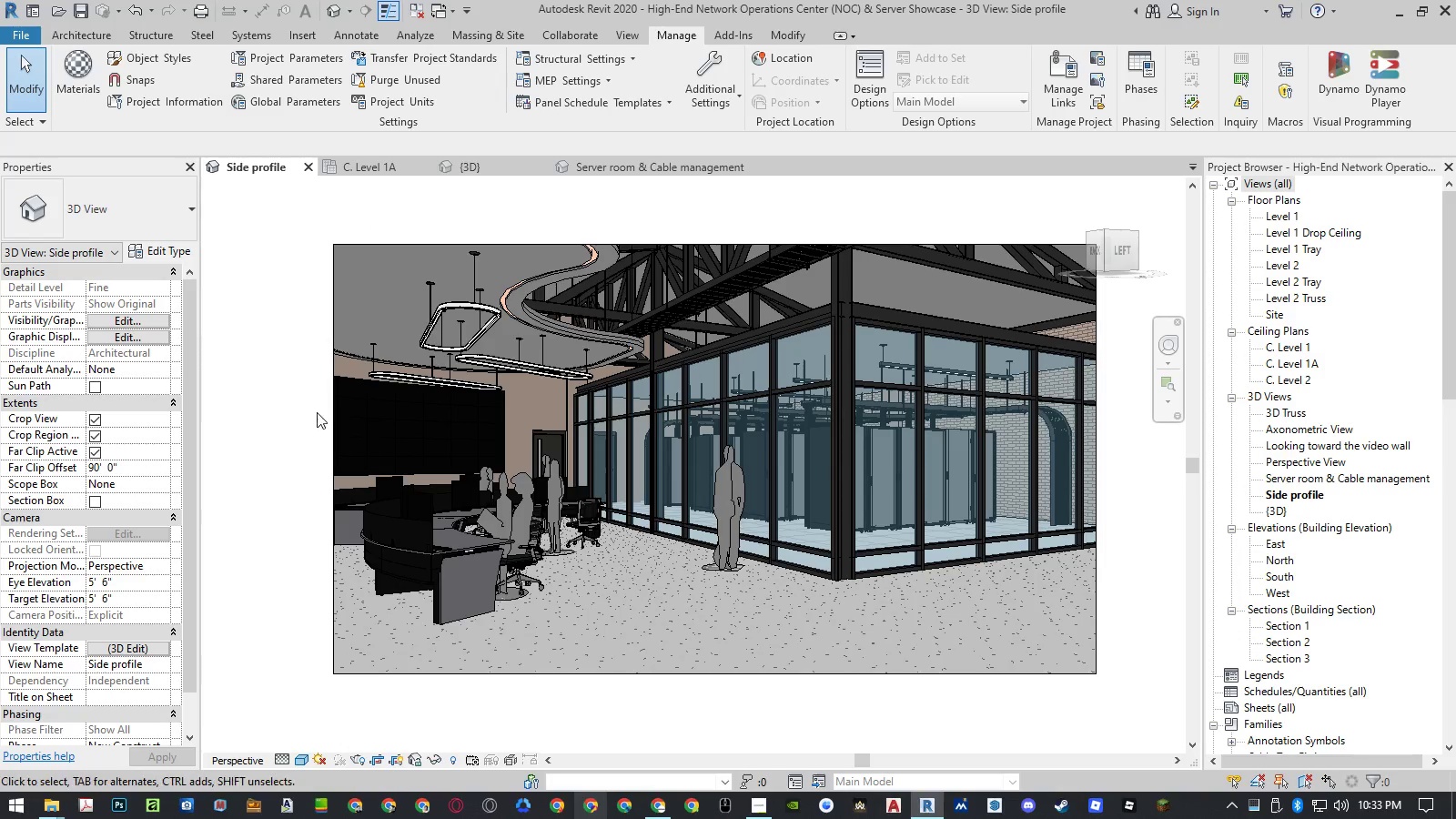 
left_click([288, 408])
 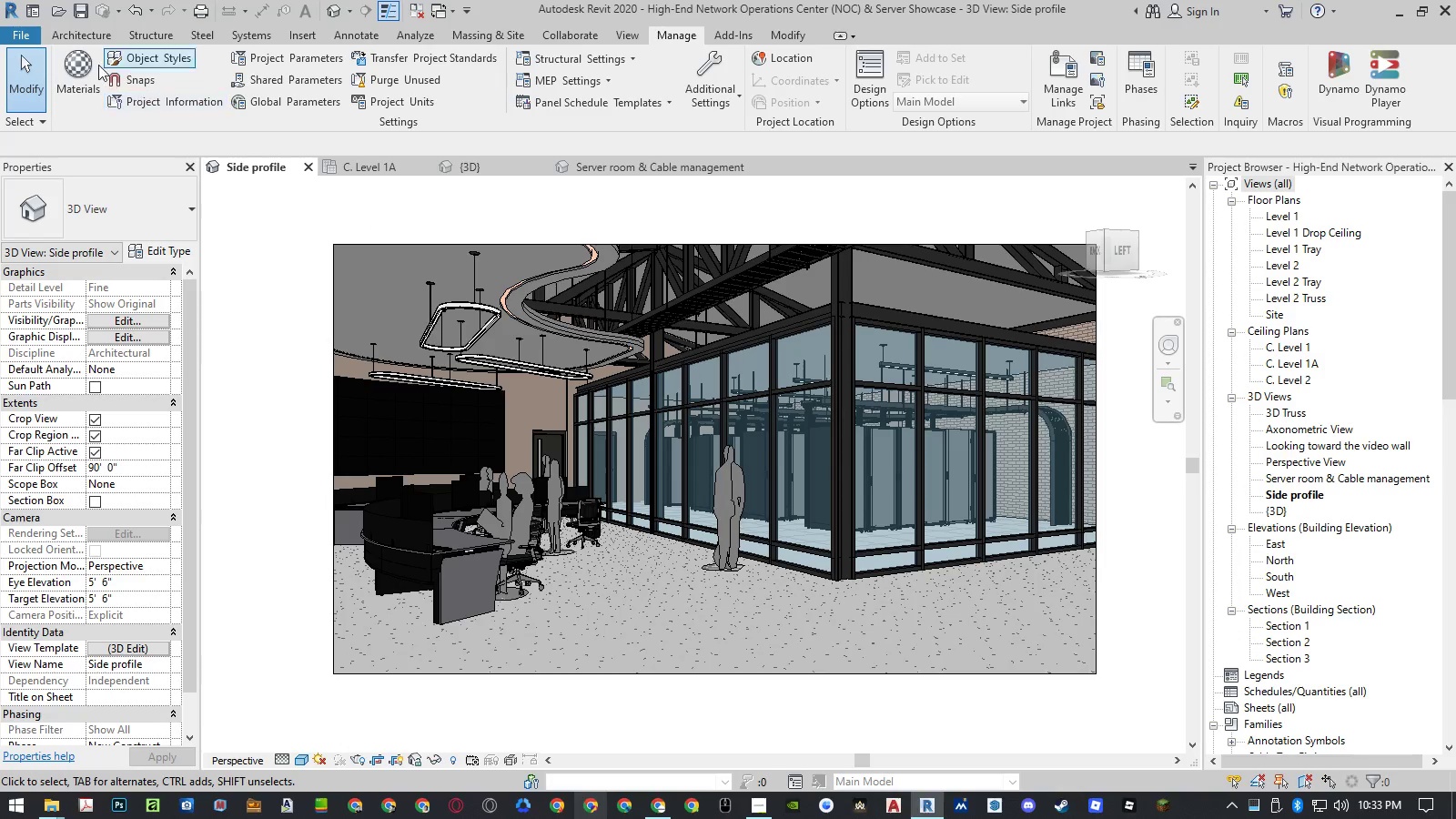 
left_click([79, 70])
 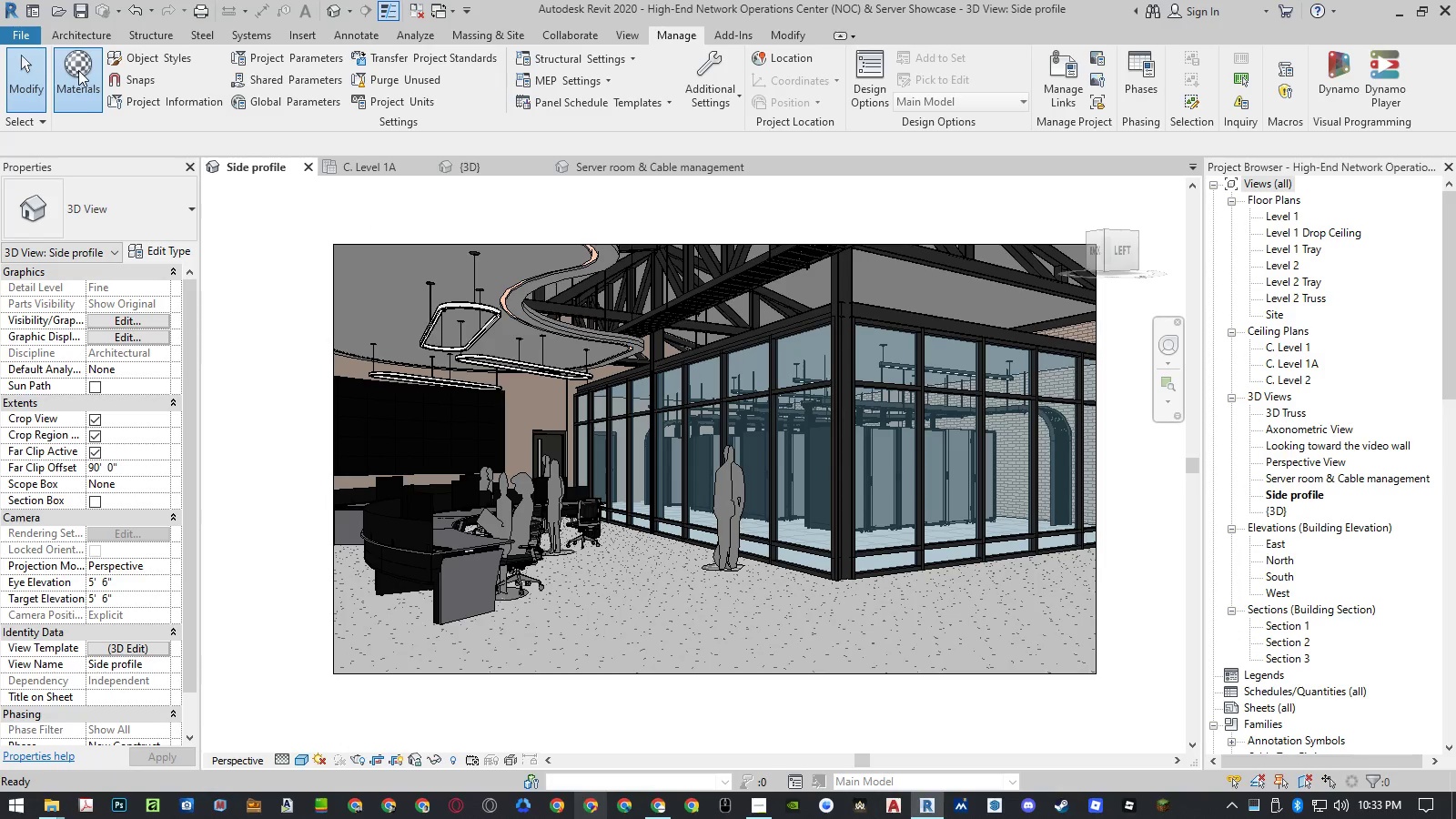 
mouse_move([1173, 718])
 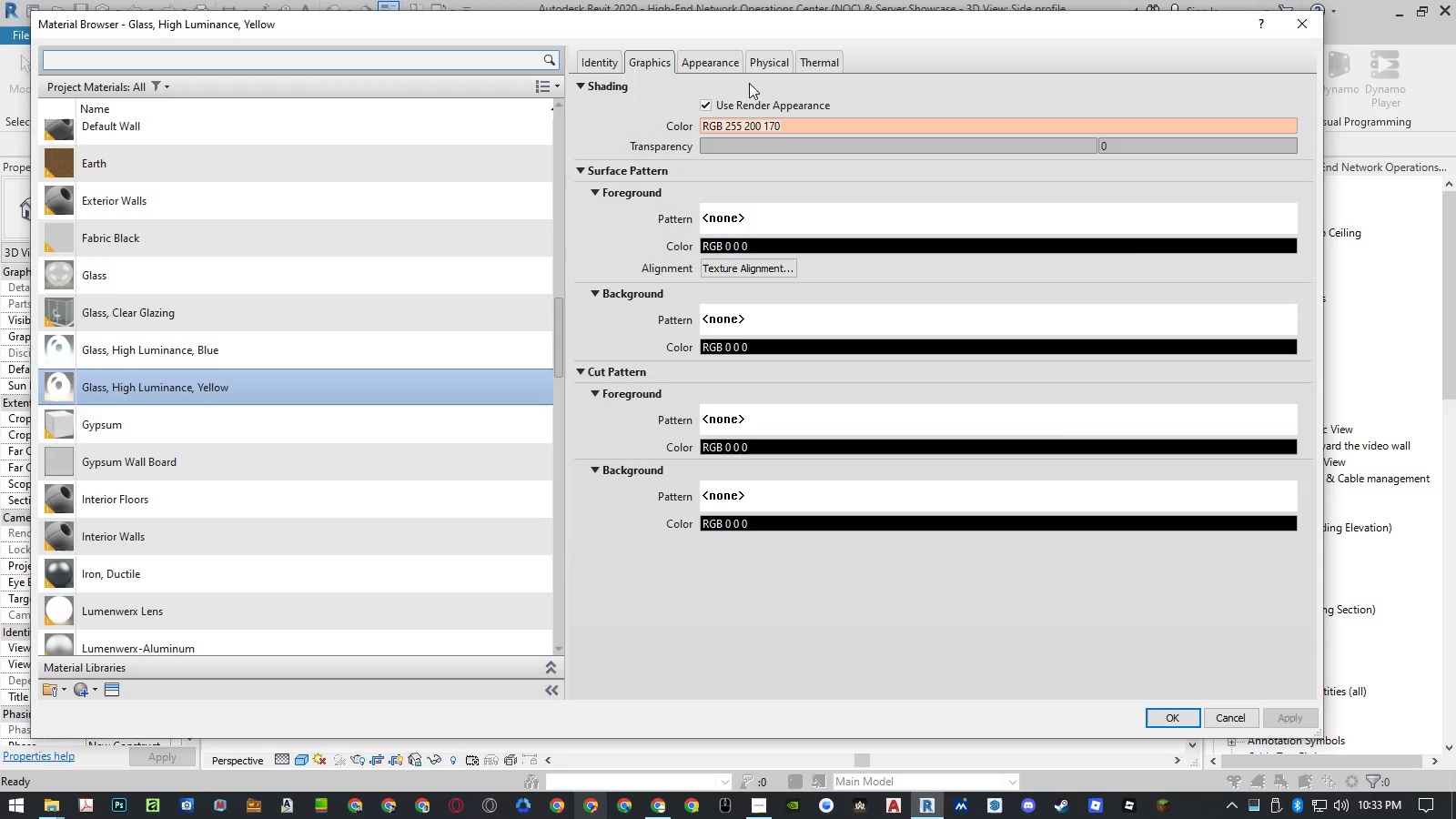 
left_click([718, 67])
 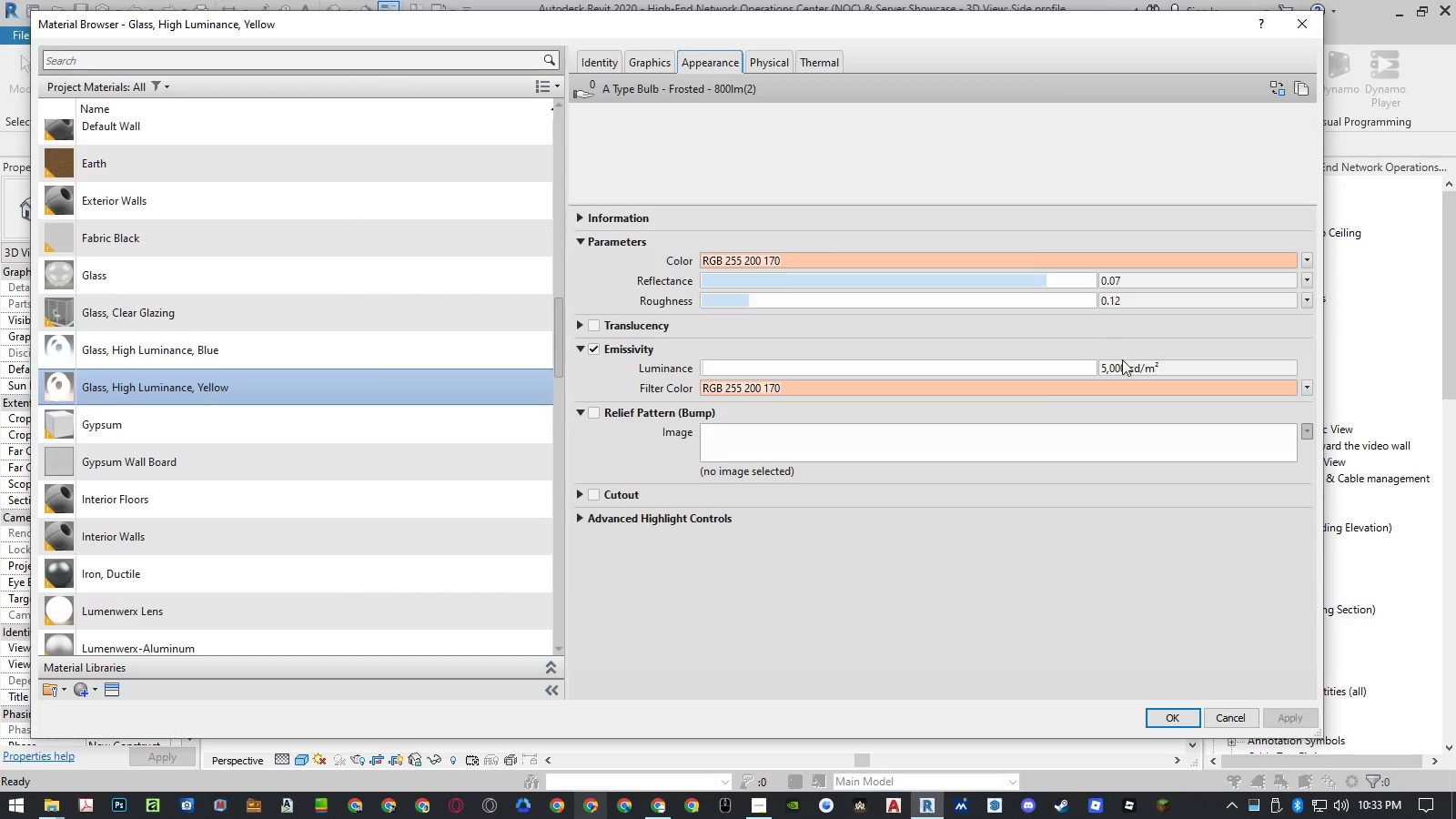 
left_click([1117, 369])
 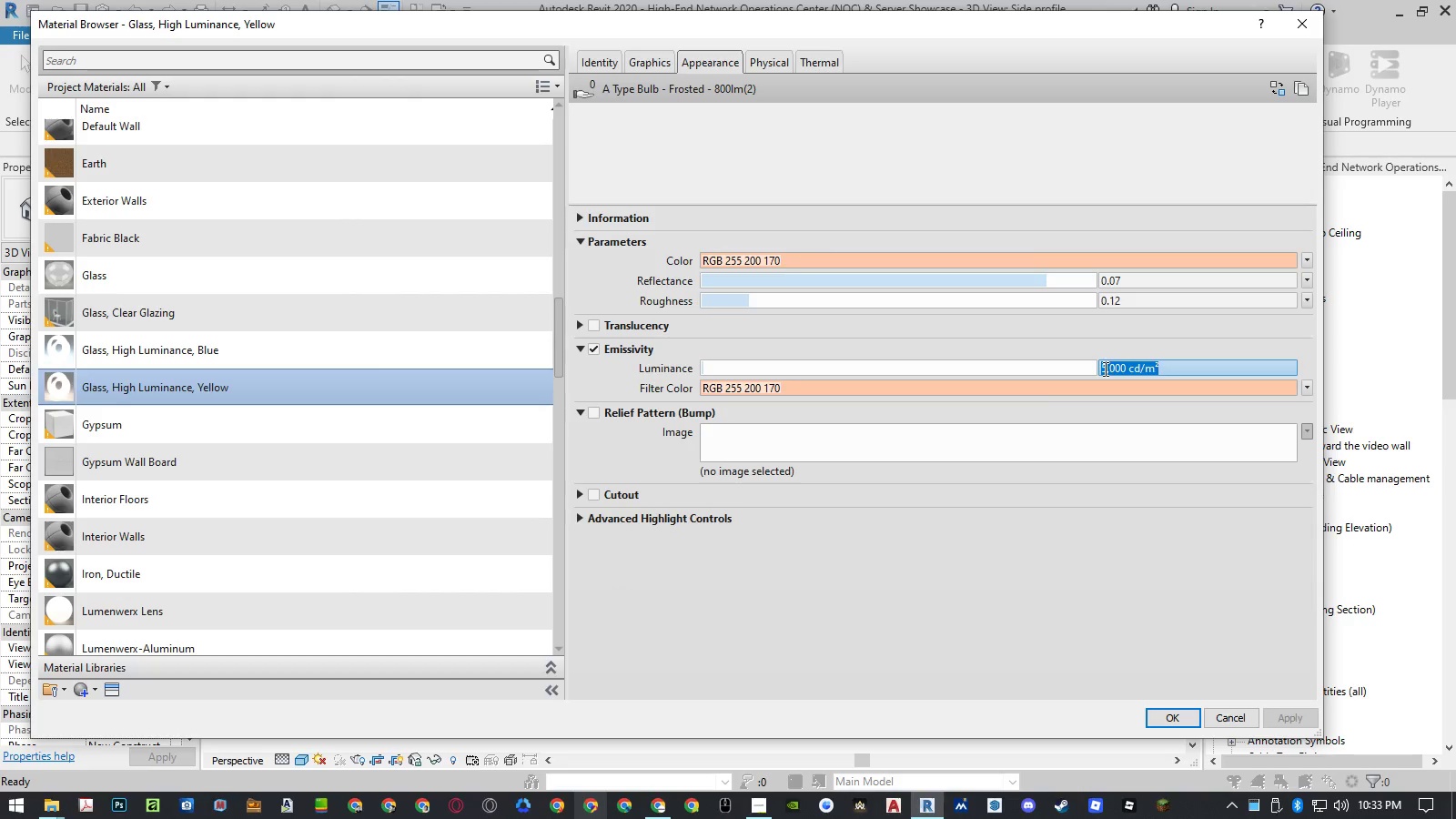 
left_click([1104, 369])
 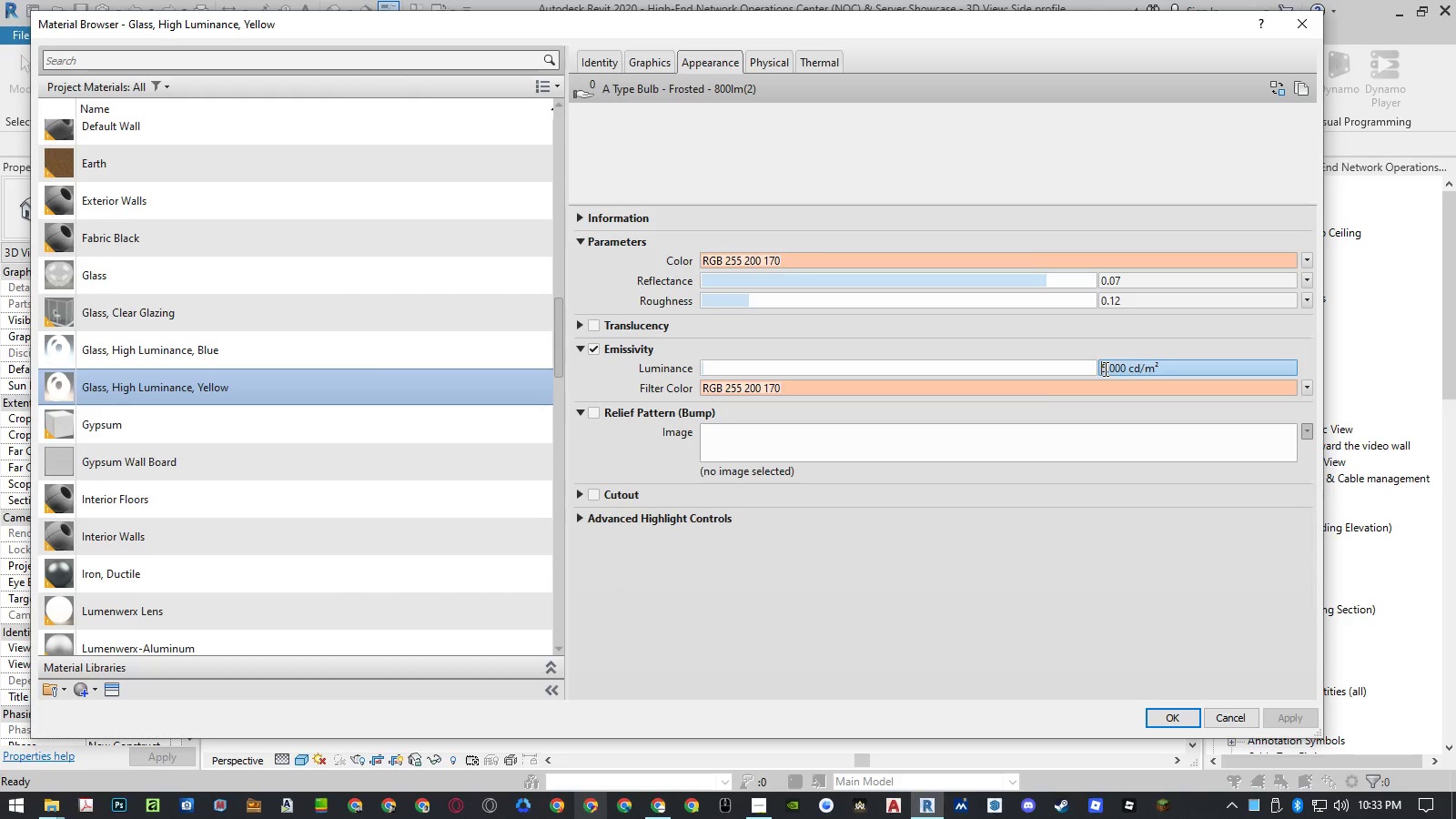 
key(Delete)
 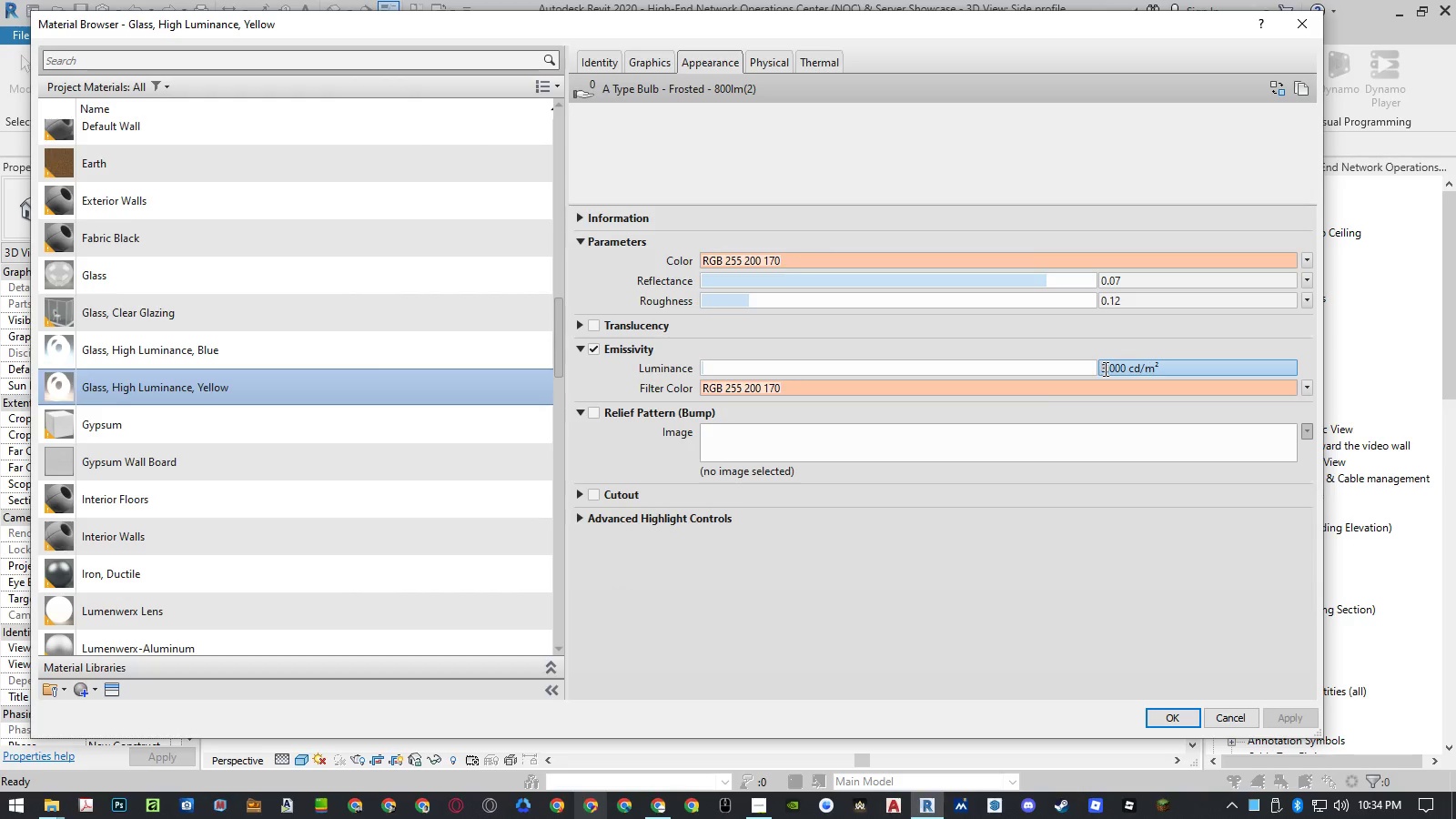 
key(Numpad3)
 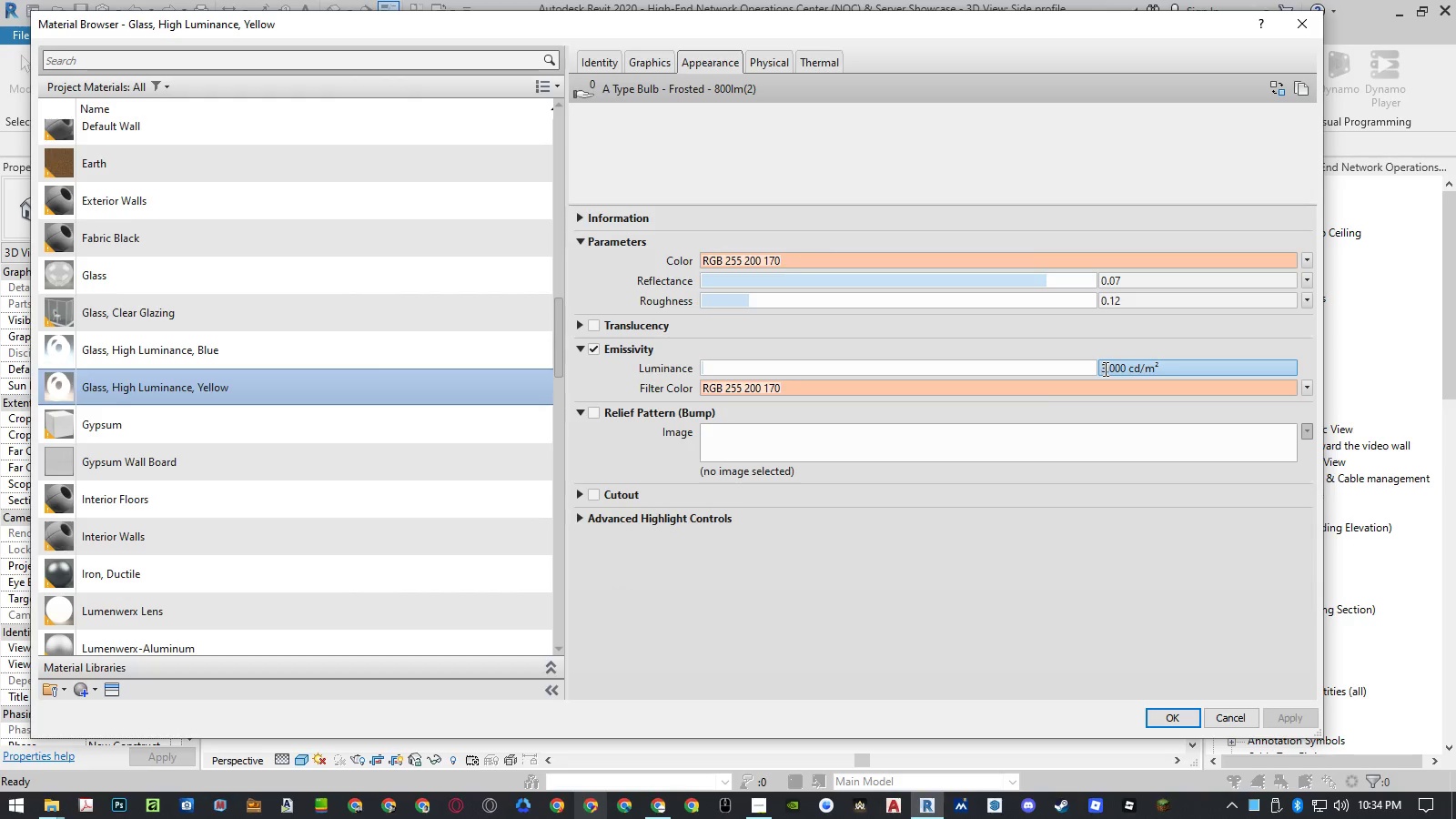 
key(NumpadEnter)
 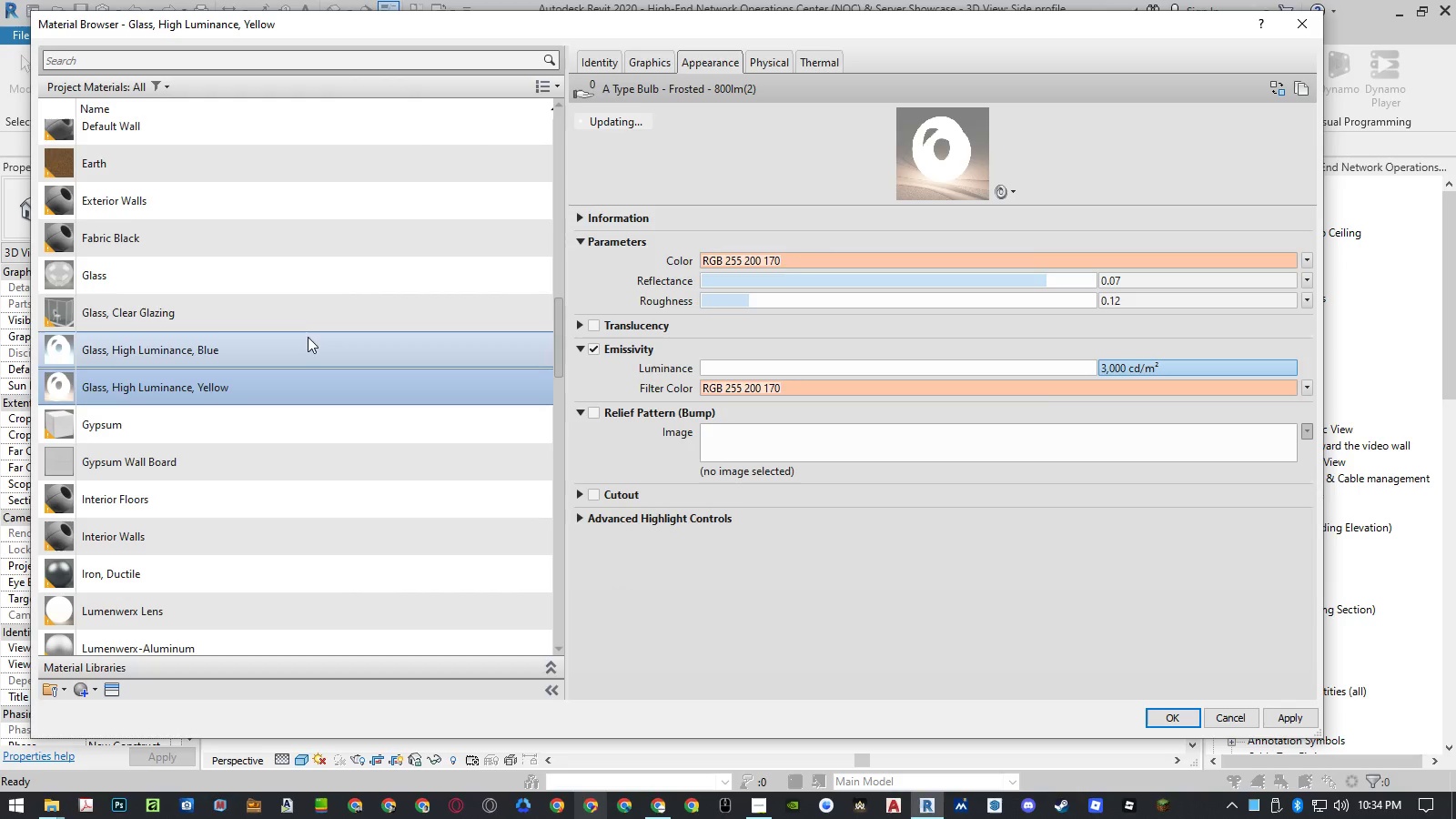 
left_click([308, 343])
 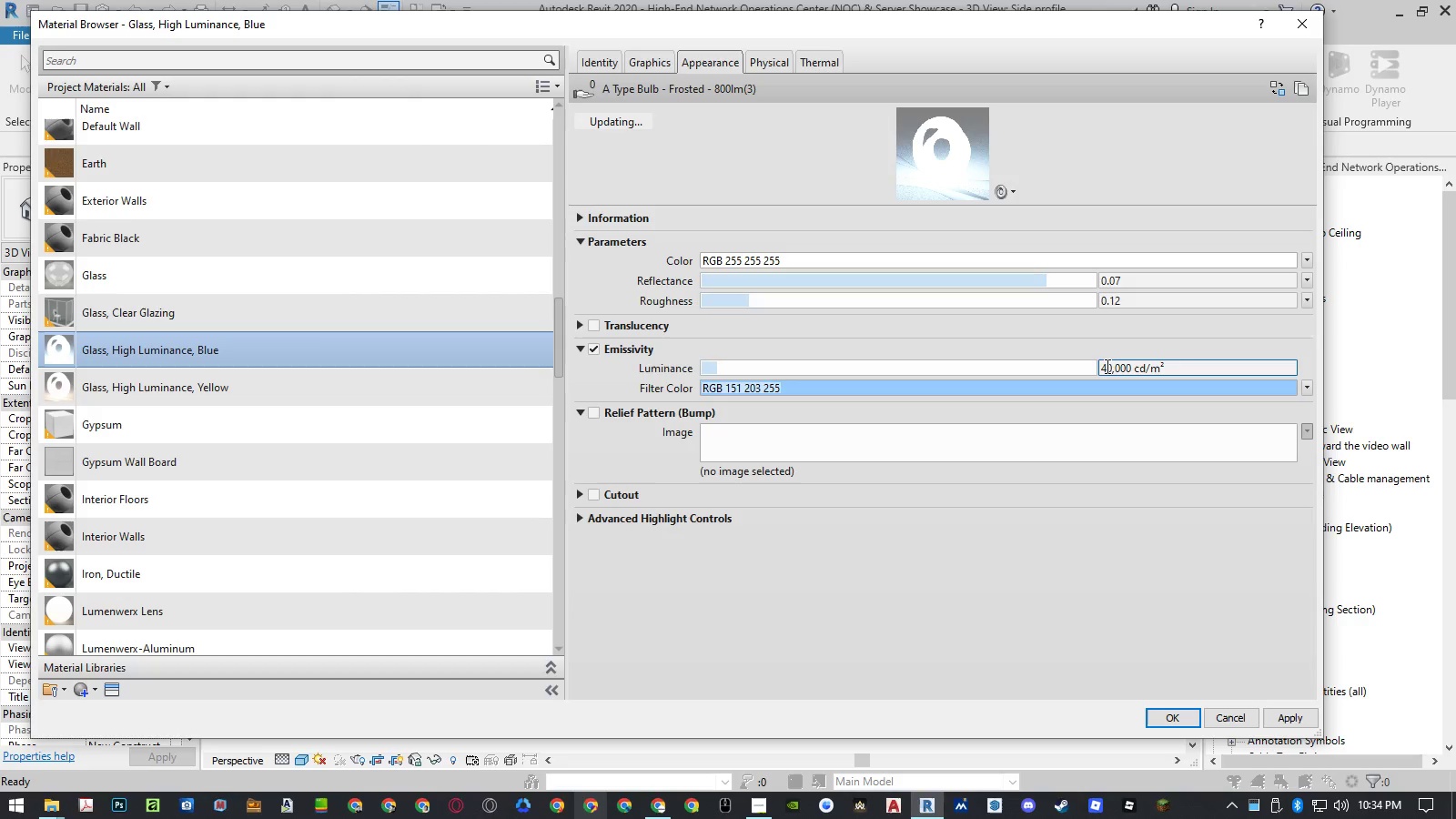 
left_click([1106, 366])
 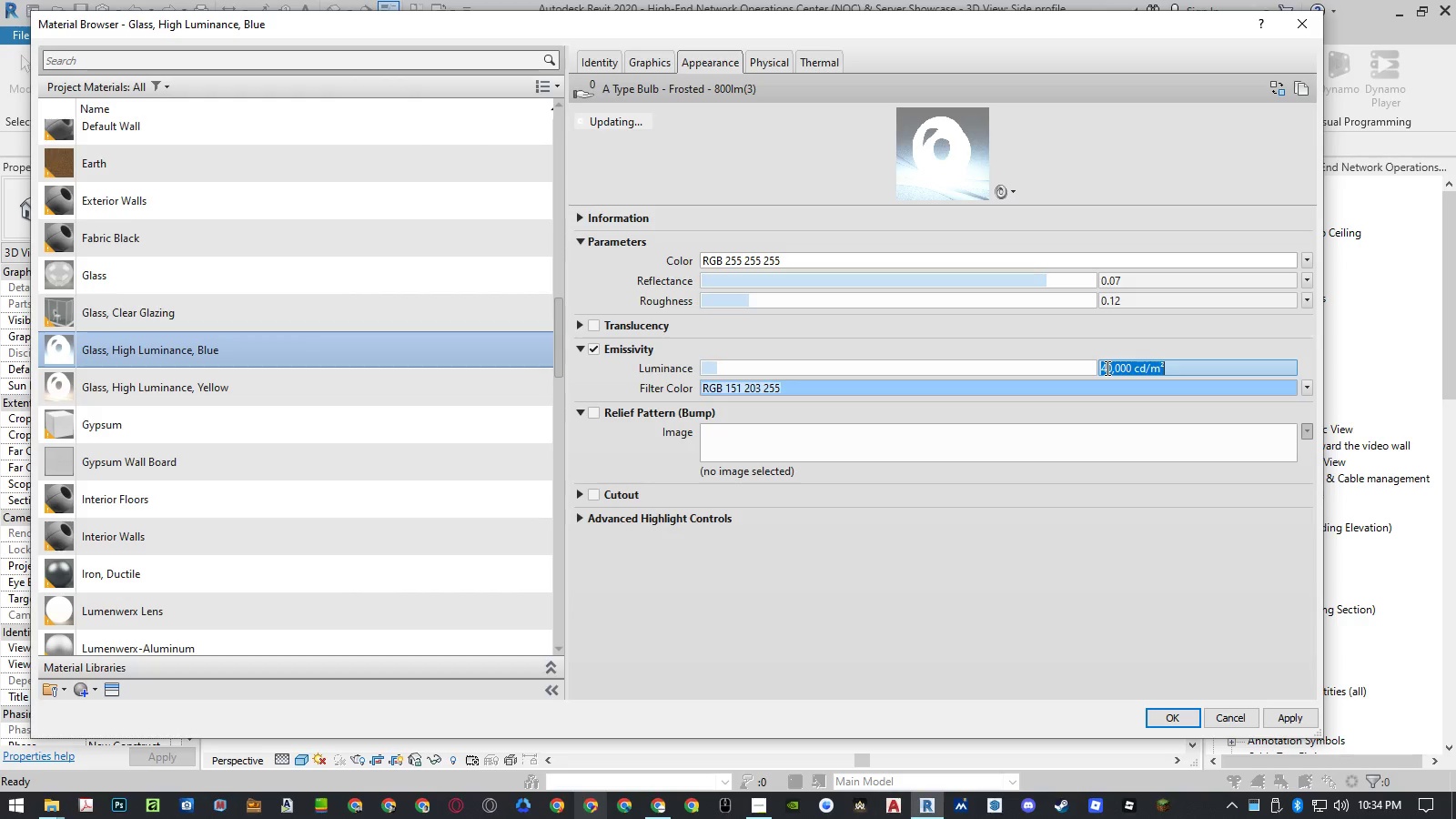 
left_click_drag(start_coordinate=[1106, 368], to_coordinate=[1095, 369])
 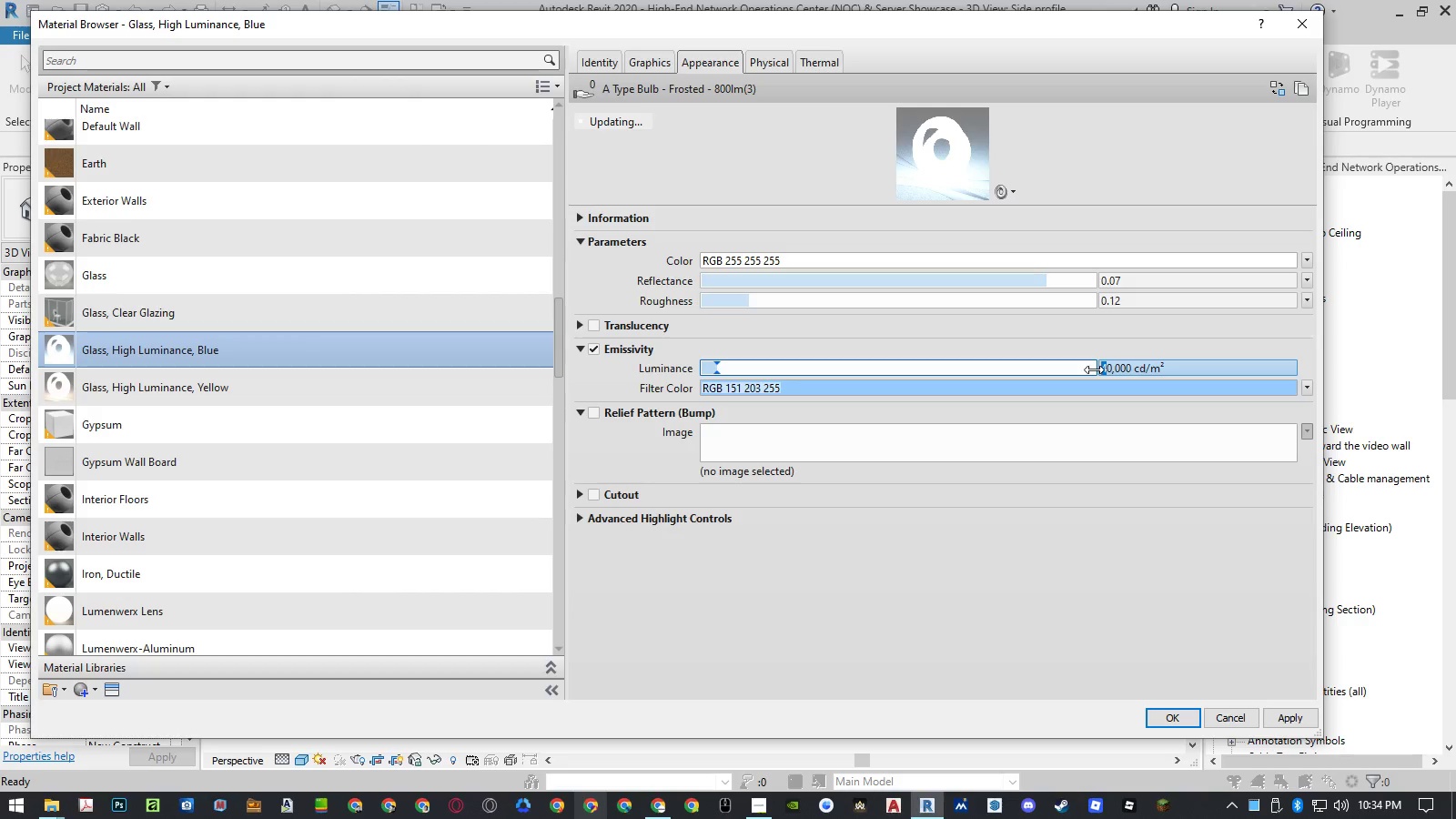 
key(Numpad1)
 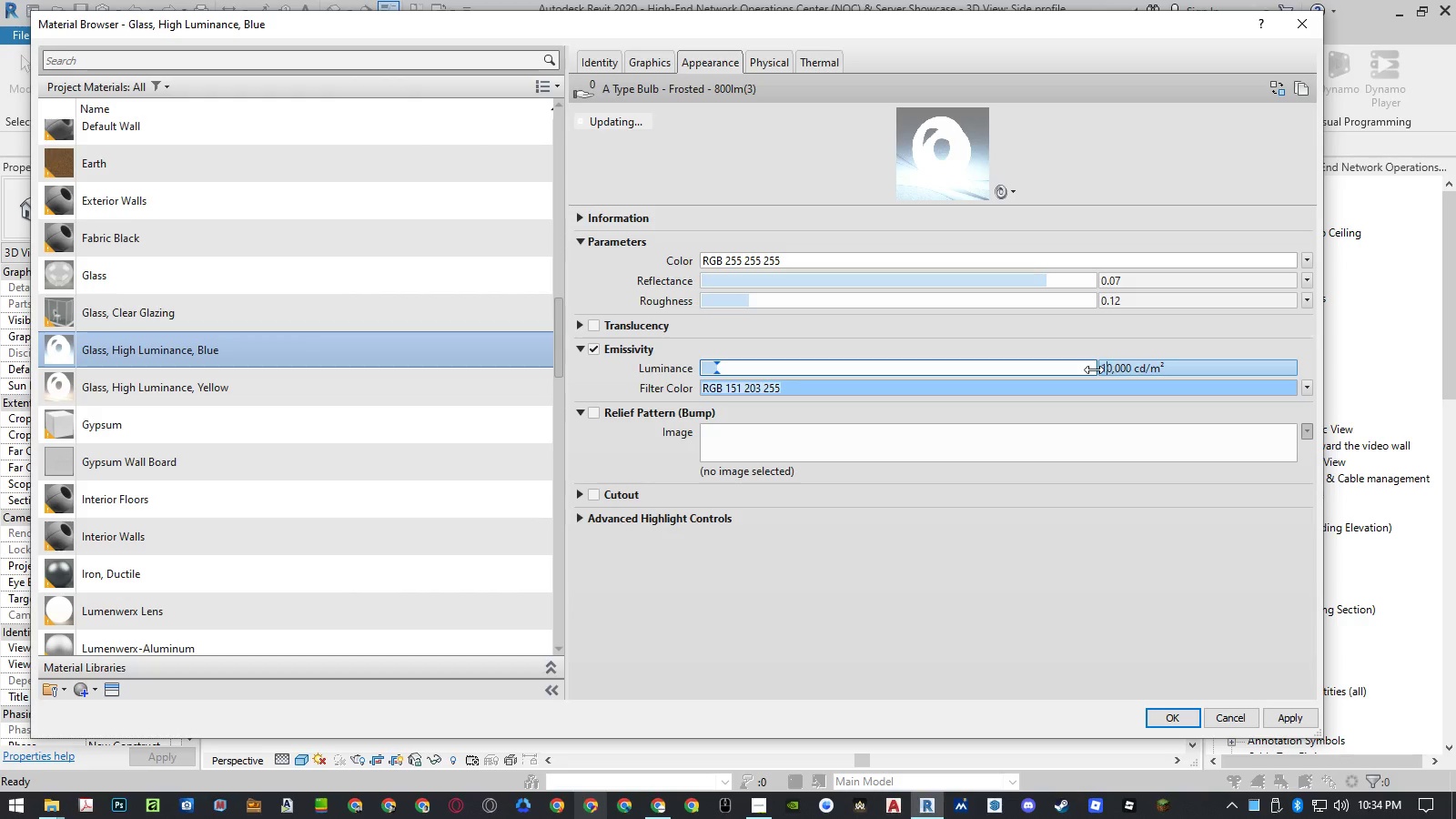 
key(NumpadEnter)
 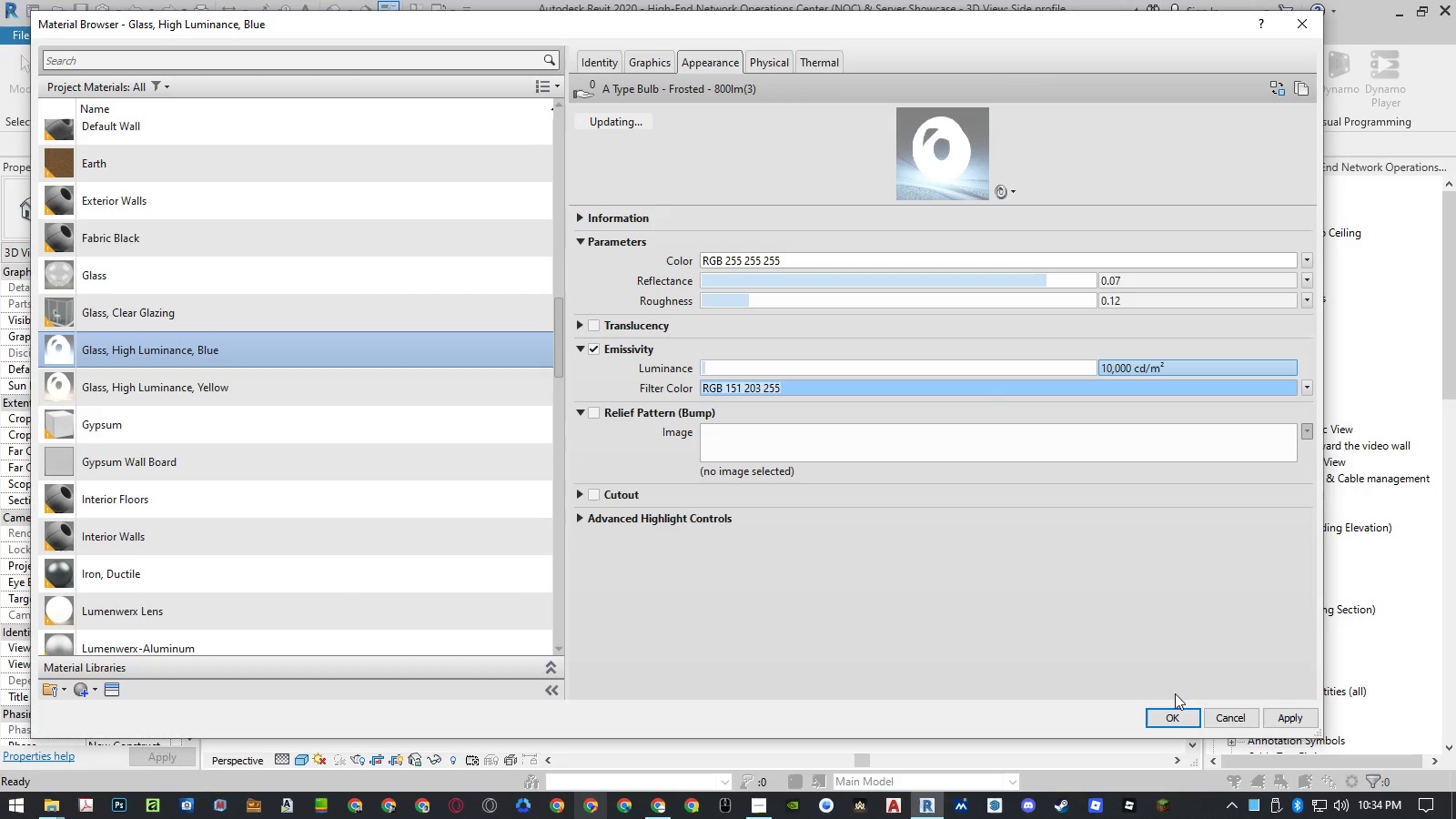 
left_click([1170, 713])
 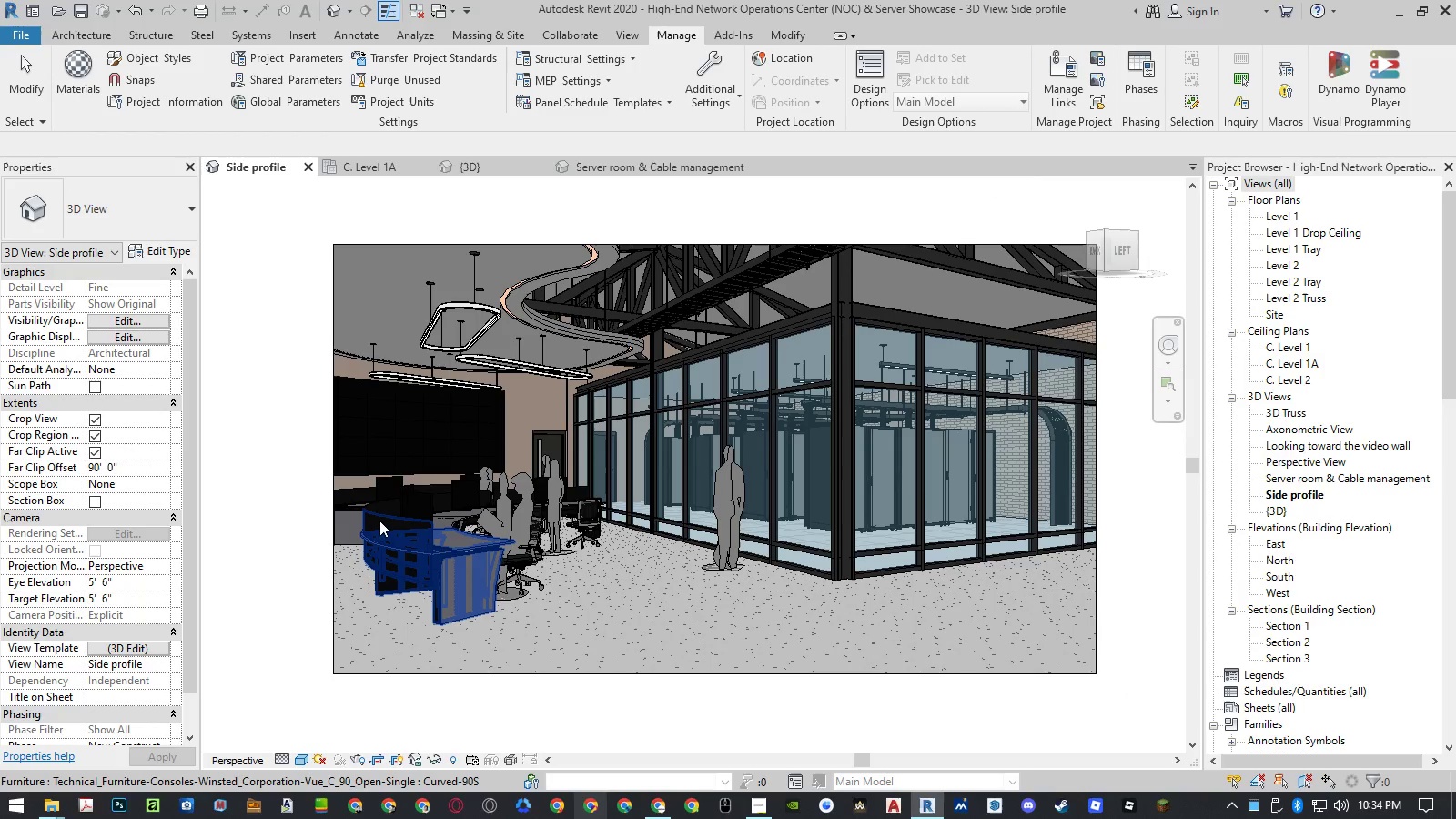 
wait(6.31)
 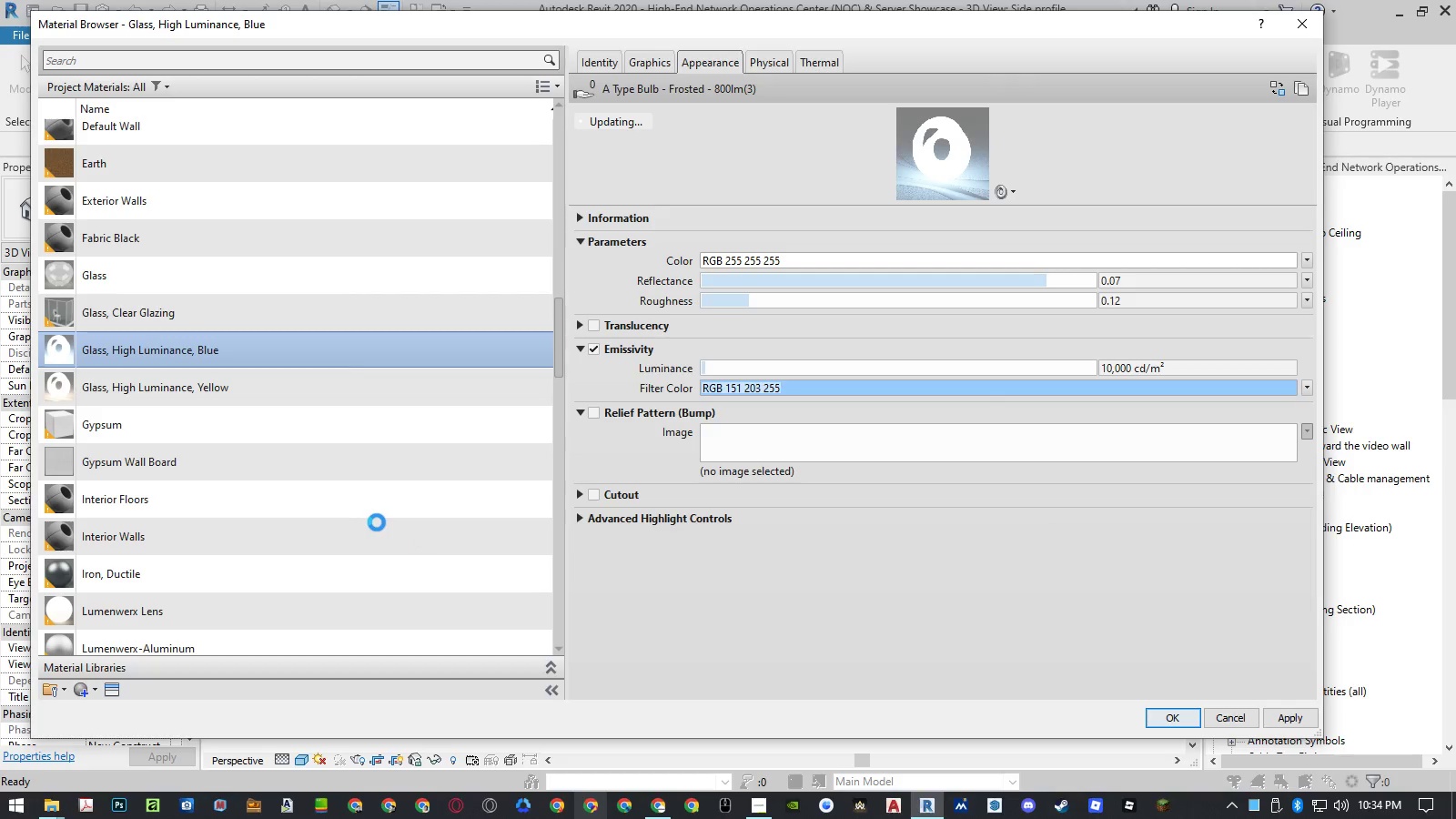 
left_click([292, 413])
 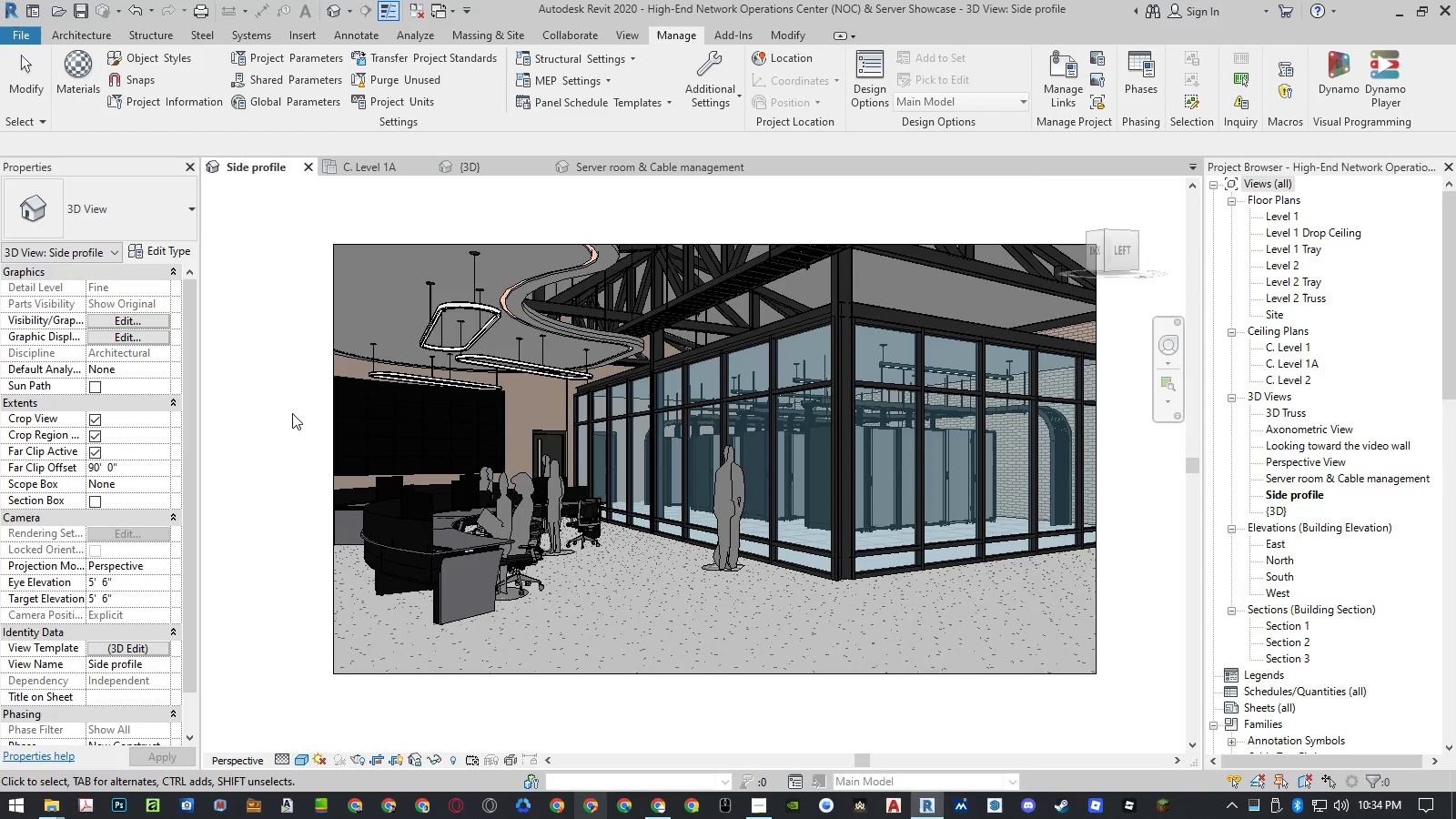 
key(Control+S)
 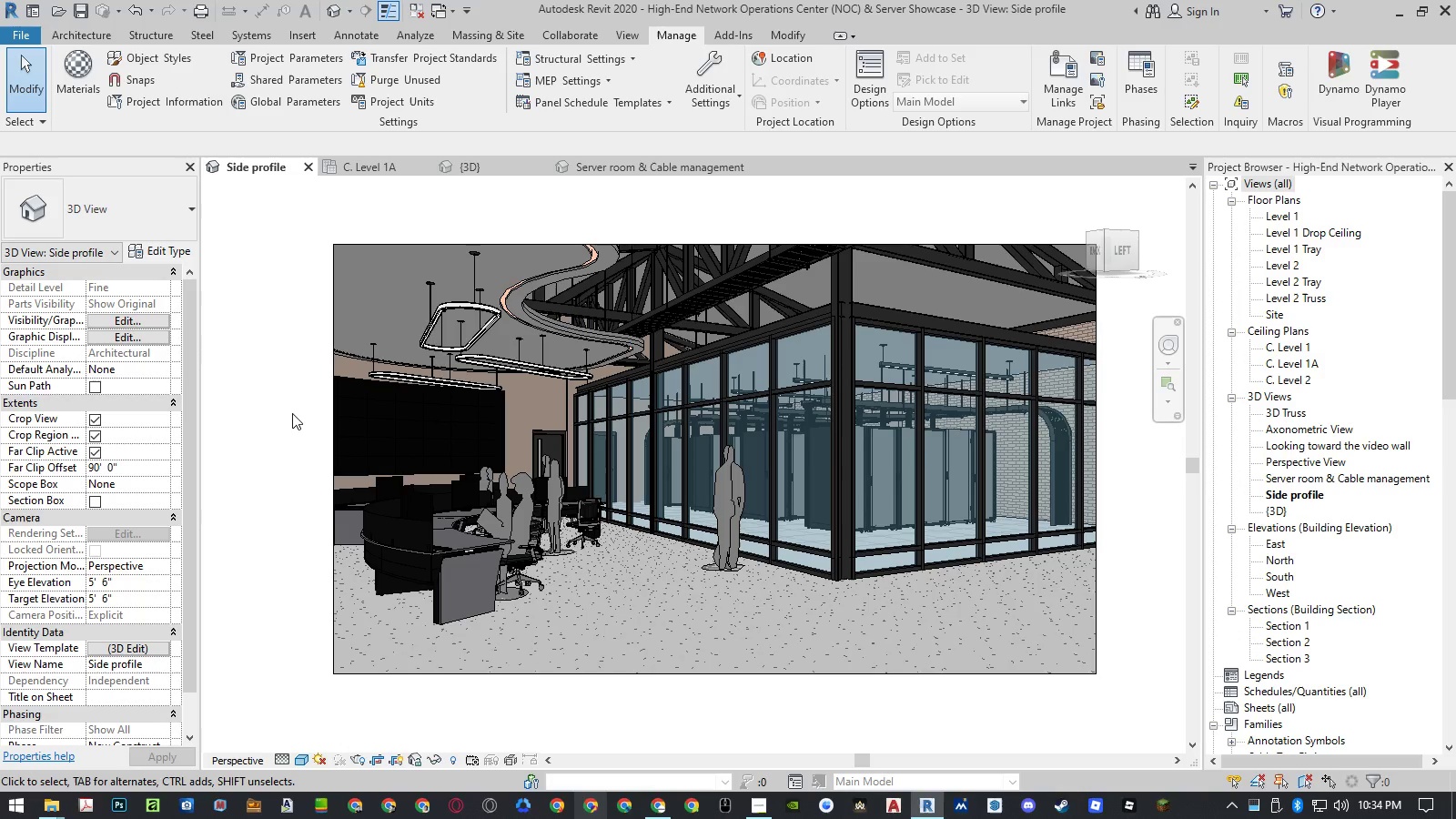 
wait(5.95)
 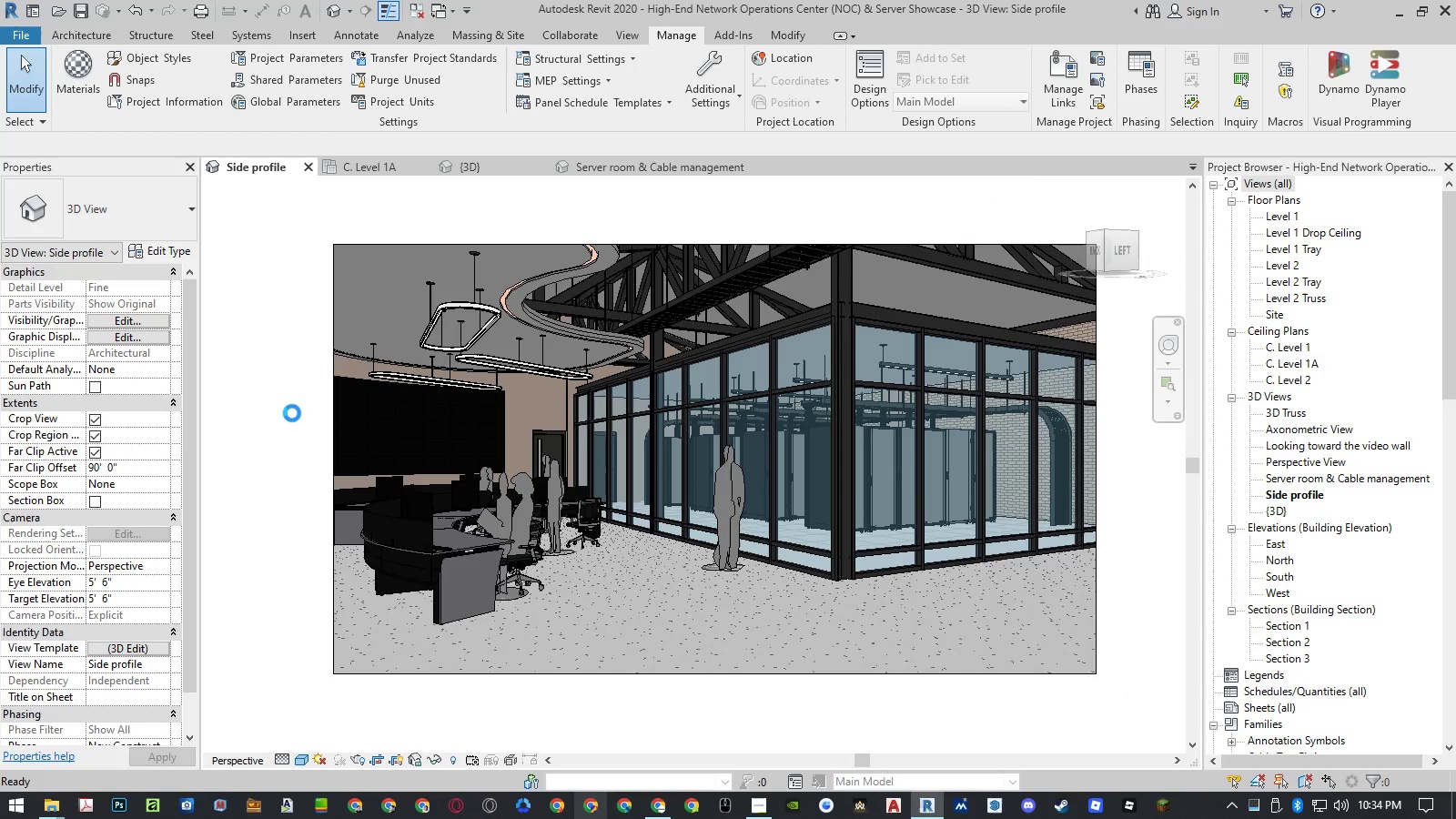 
left_click([292, 413])
 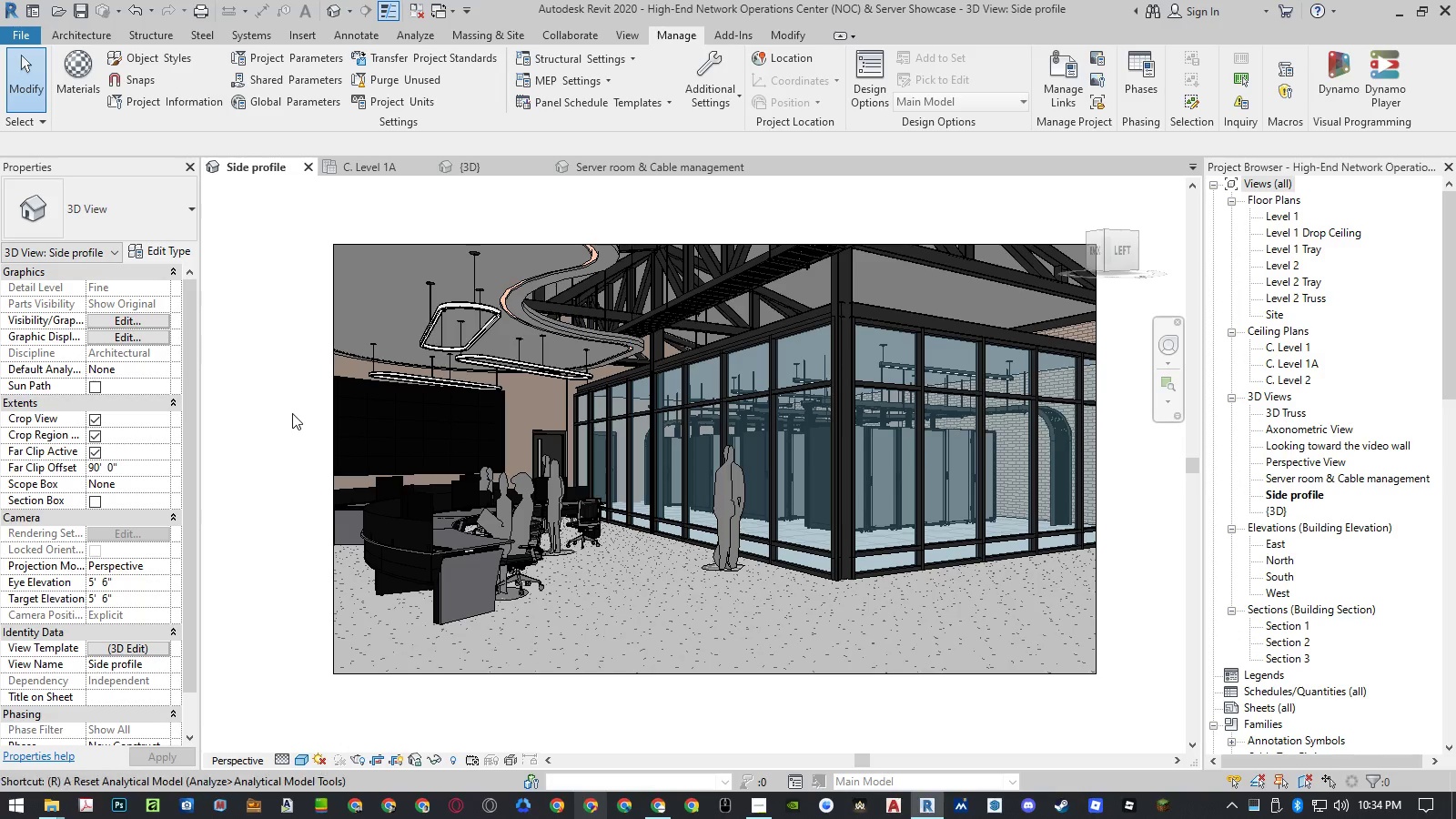 
type(rr)
 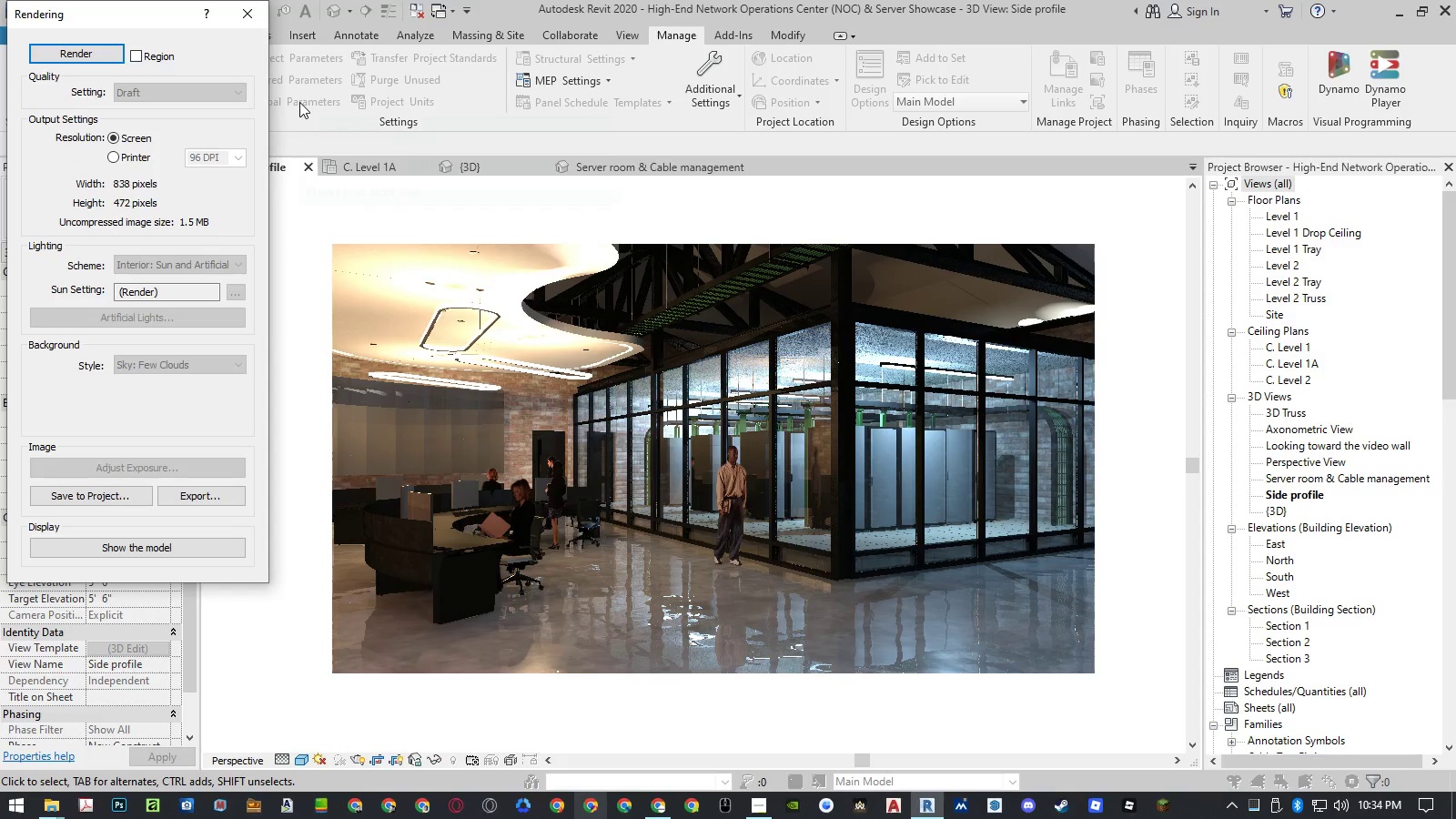 
wait(31.28)
 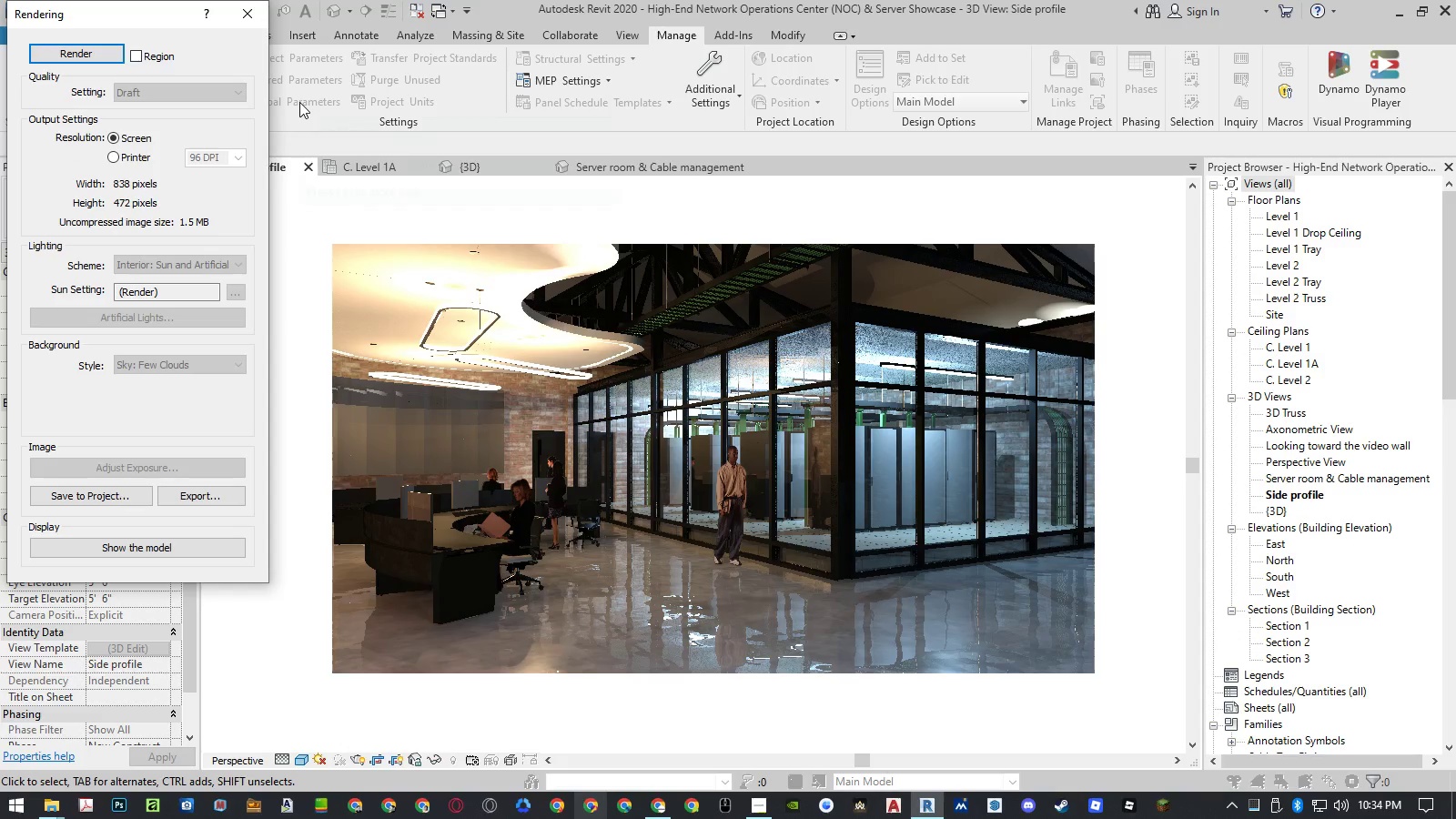 
left_click([244, 25])
 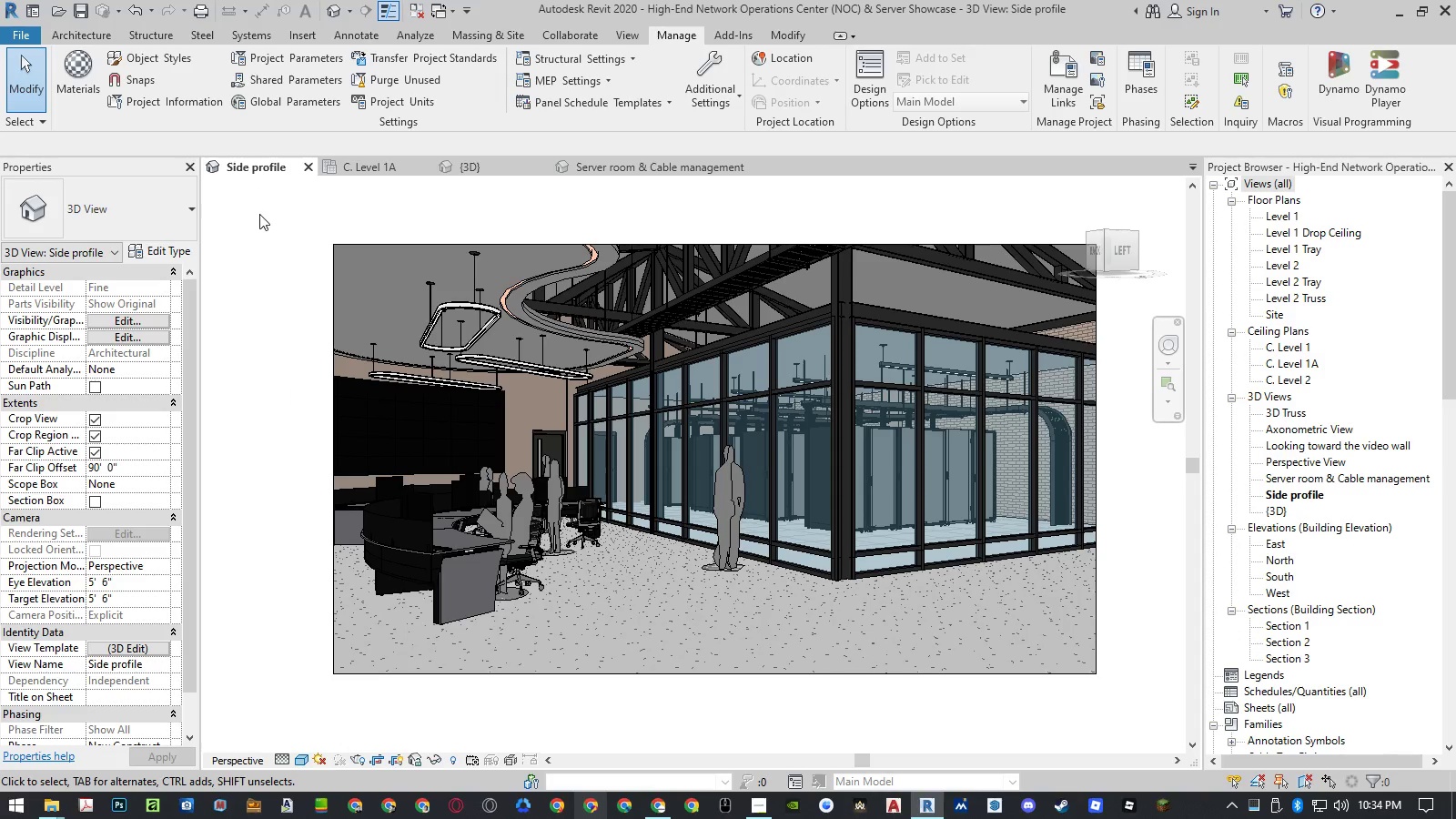 
left_click([258, 251])
 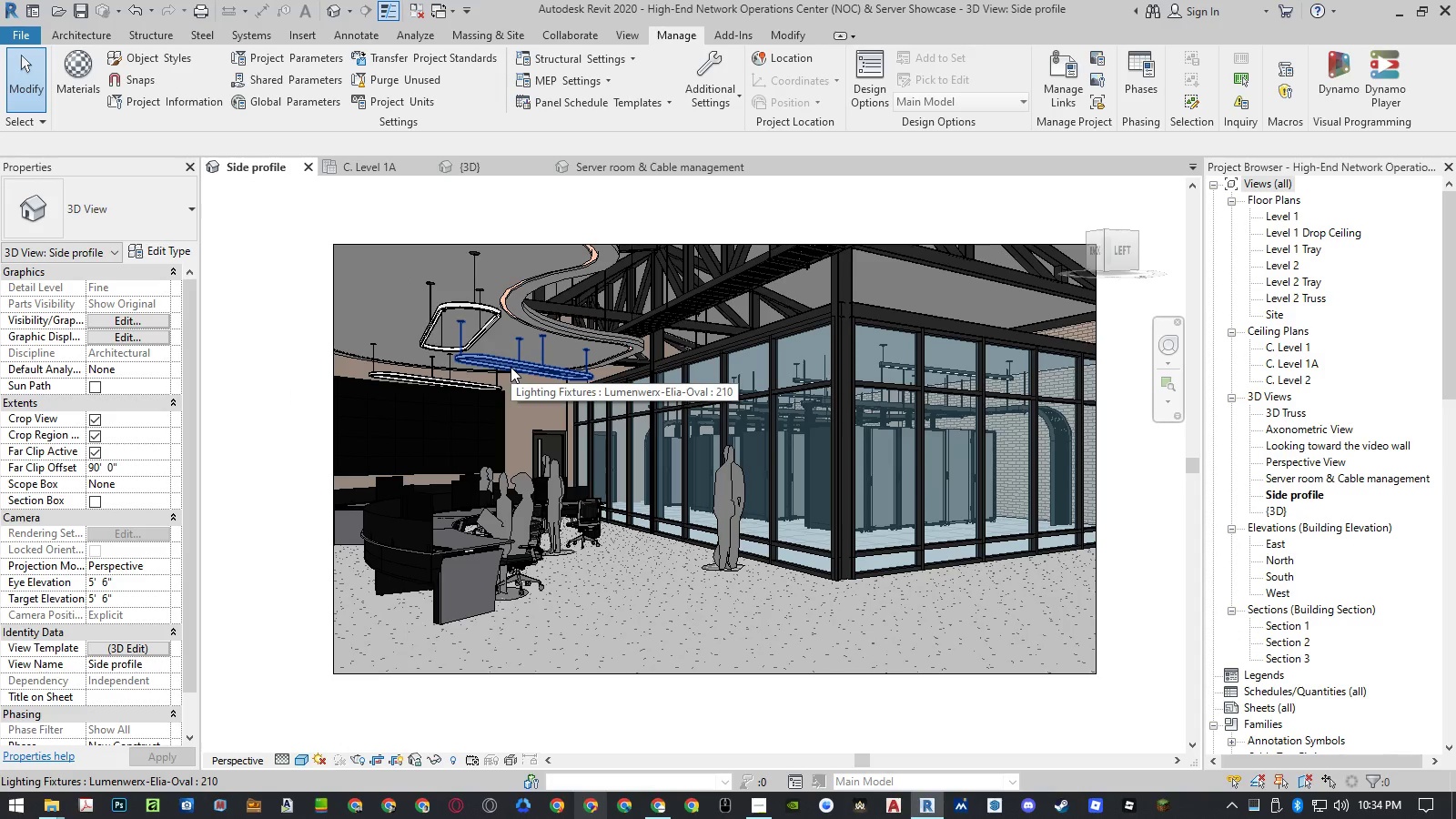 
left_click([511, 367])
 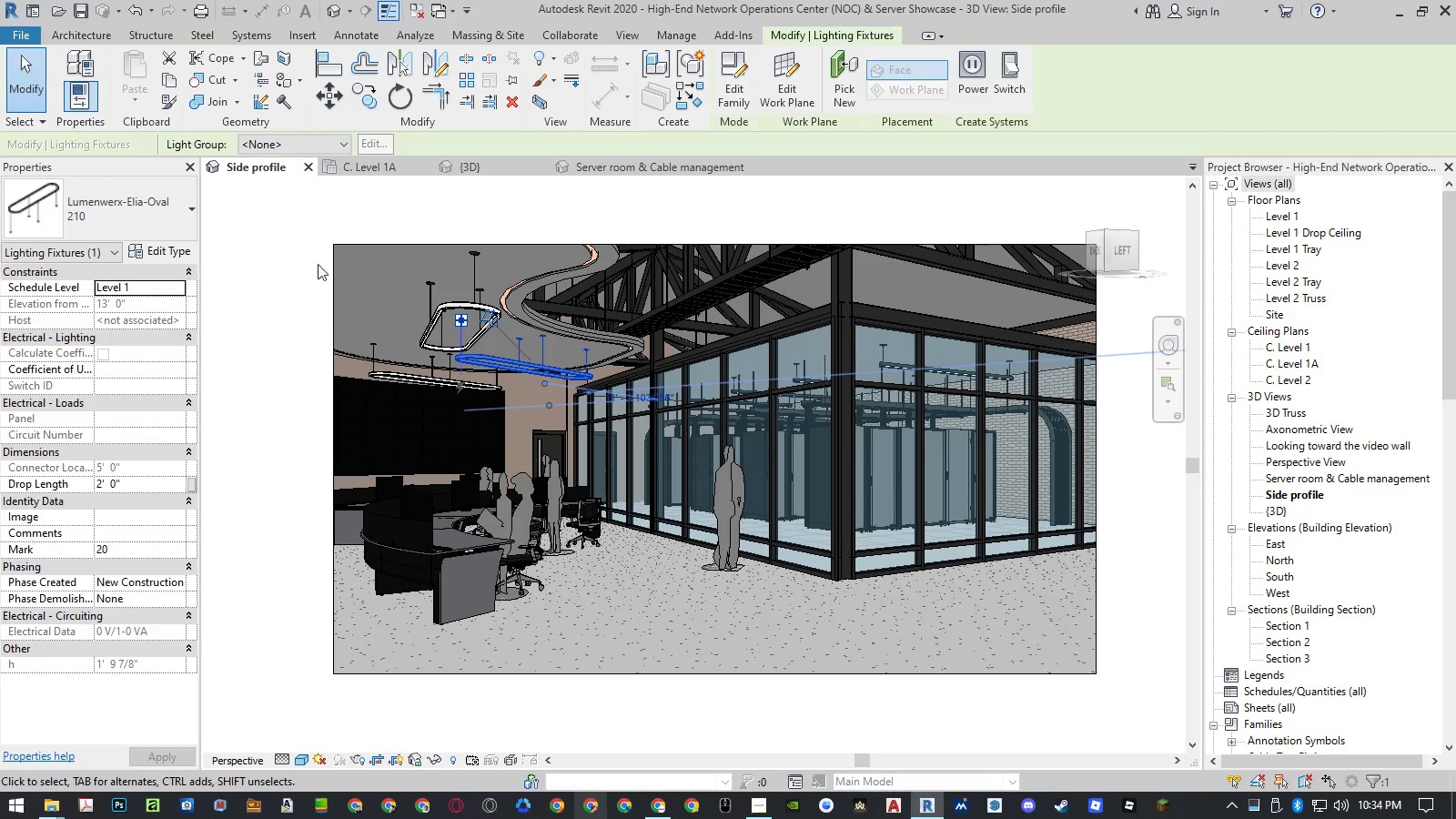 
left_click([720, 94])
 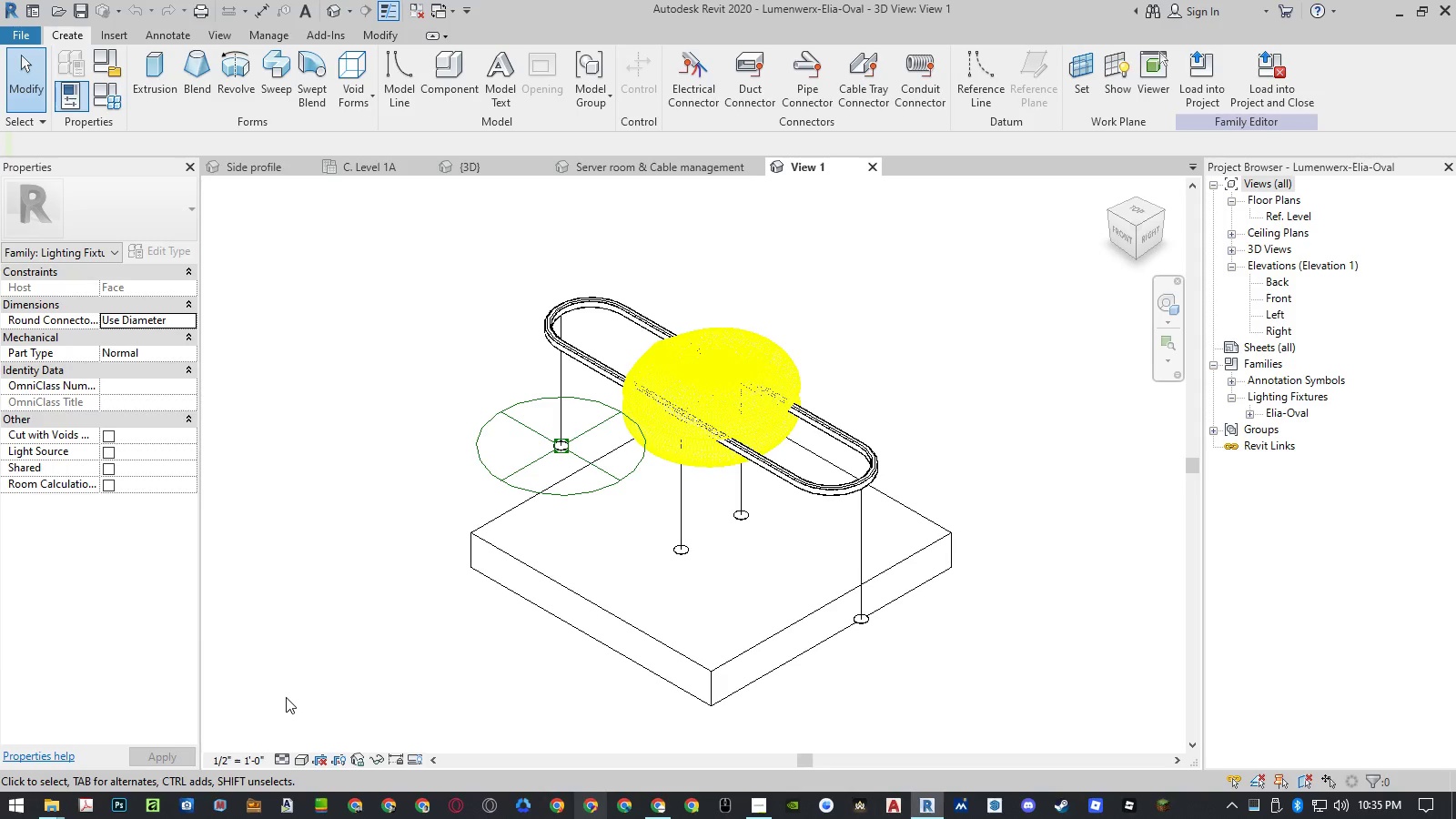 
wait(5.52)
 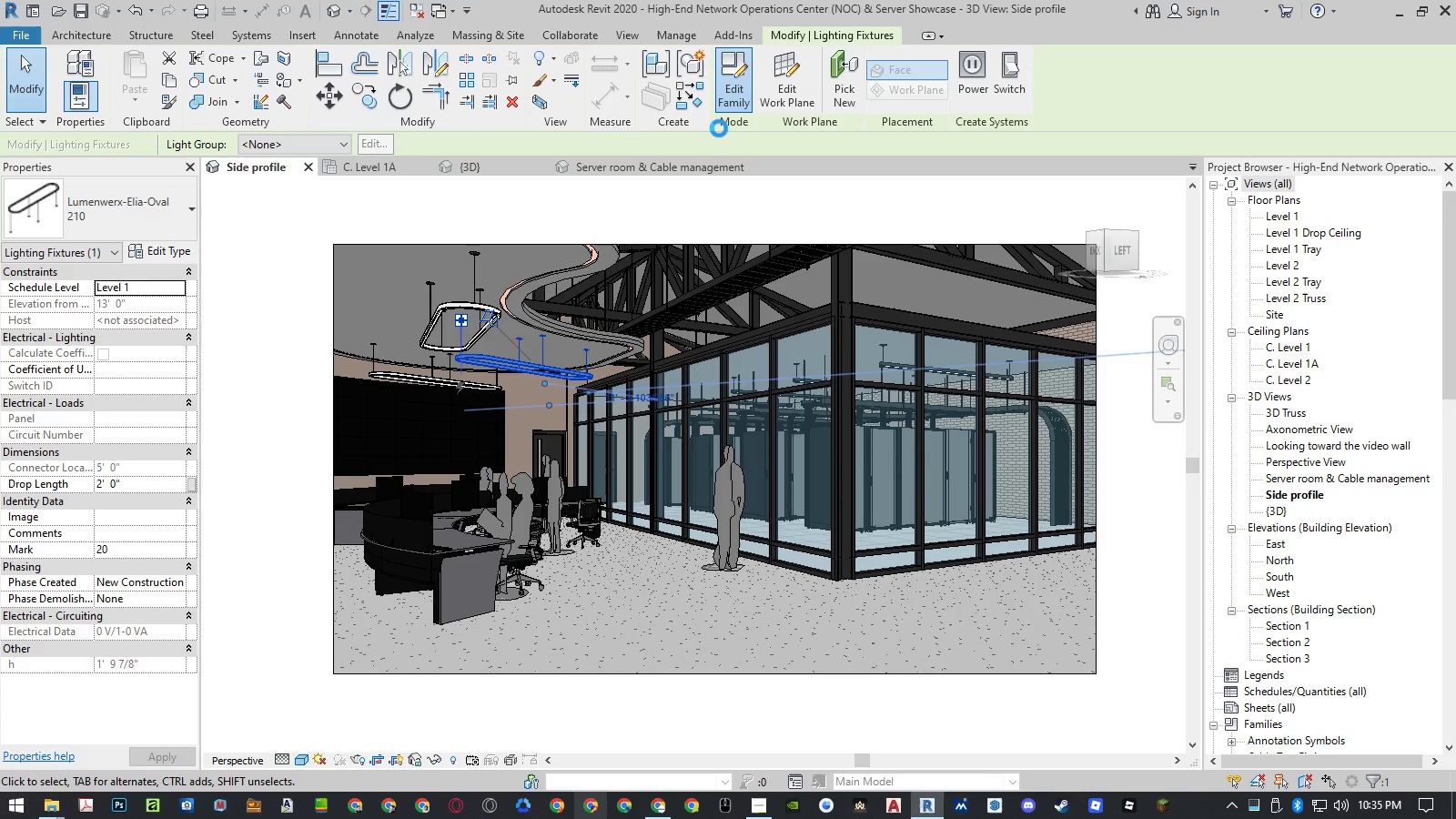 
left_click([765, 344])
 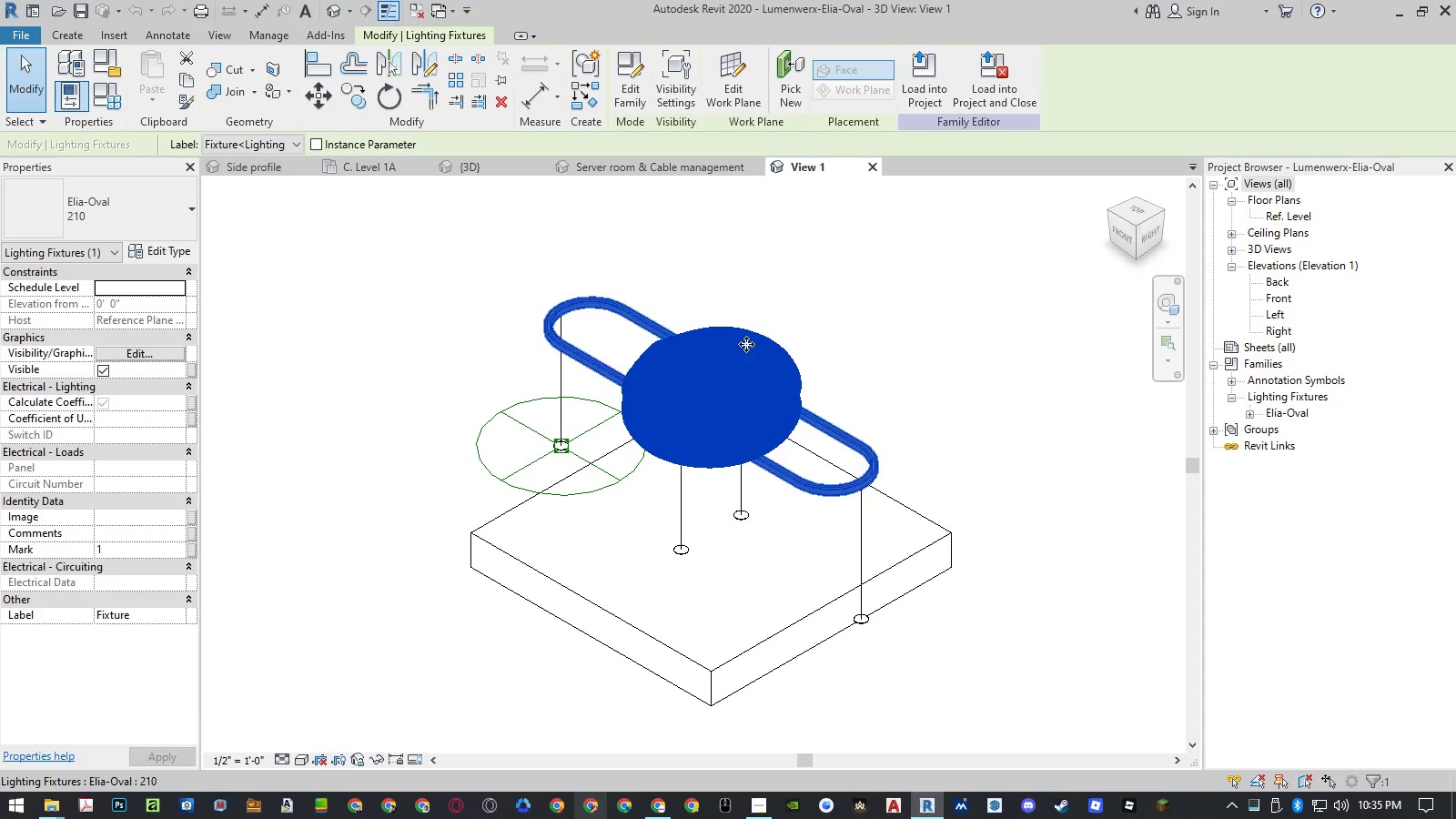 
wait(6.78)
 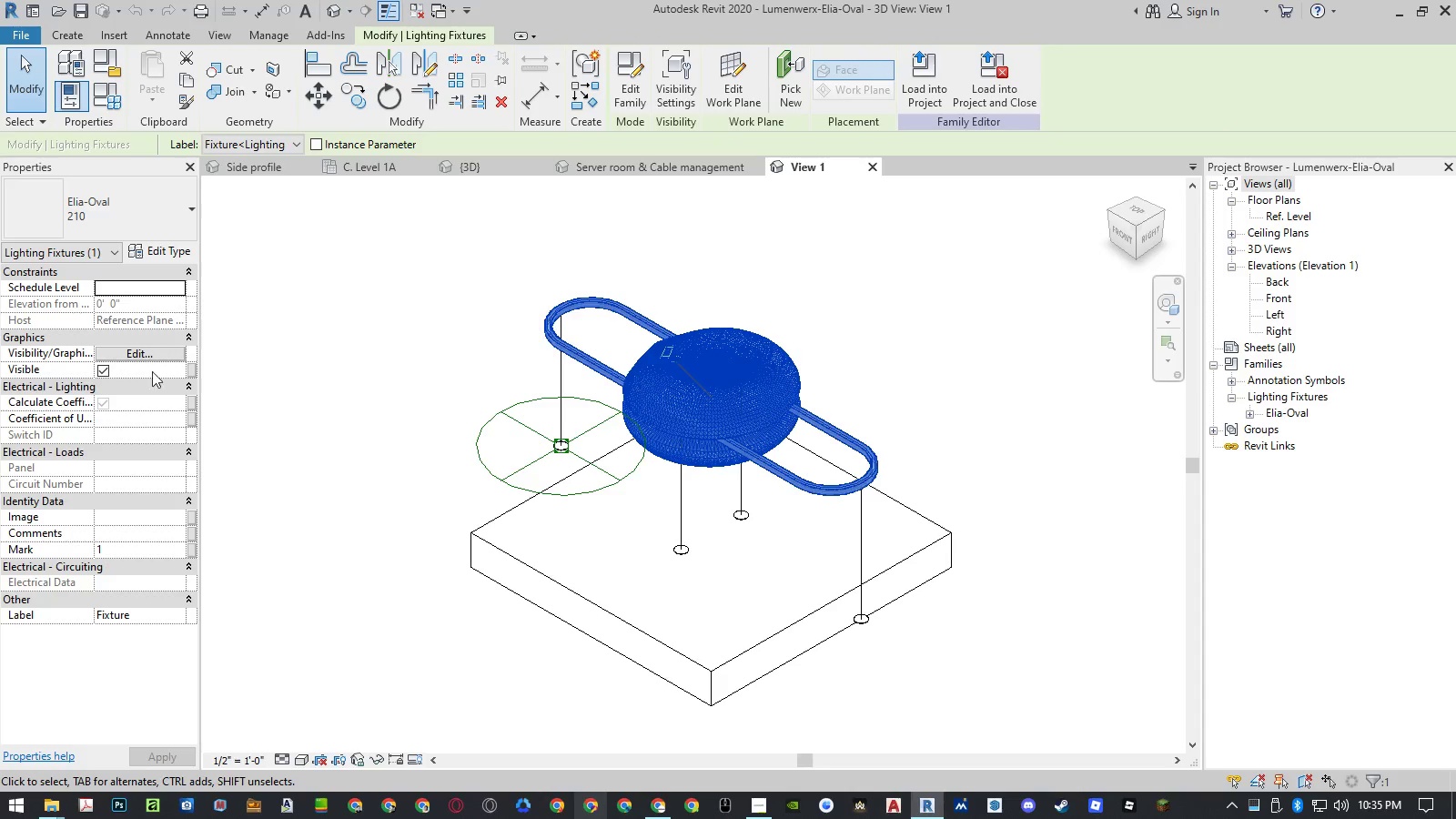 
left_click_drag(start_coordinate=[737, 95], to_coordinate=[746, 182])
 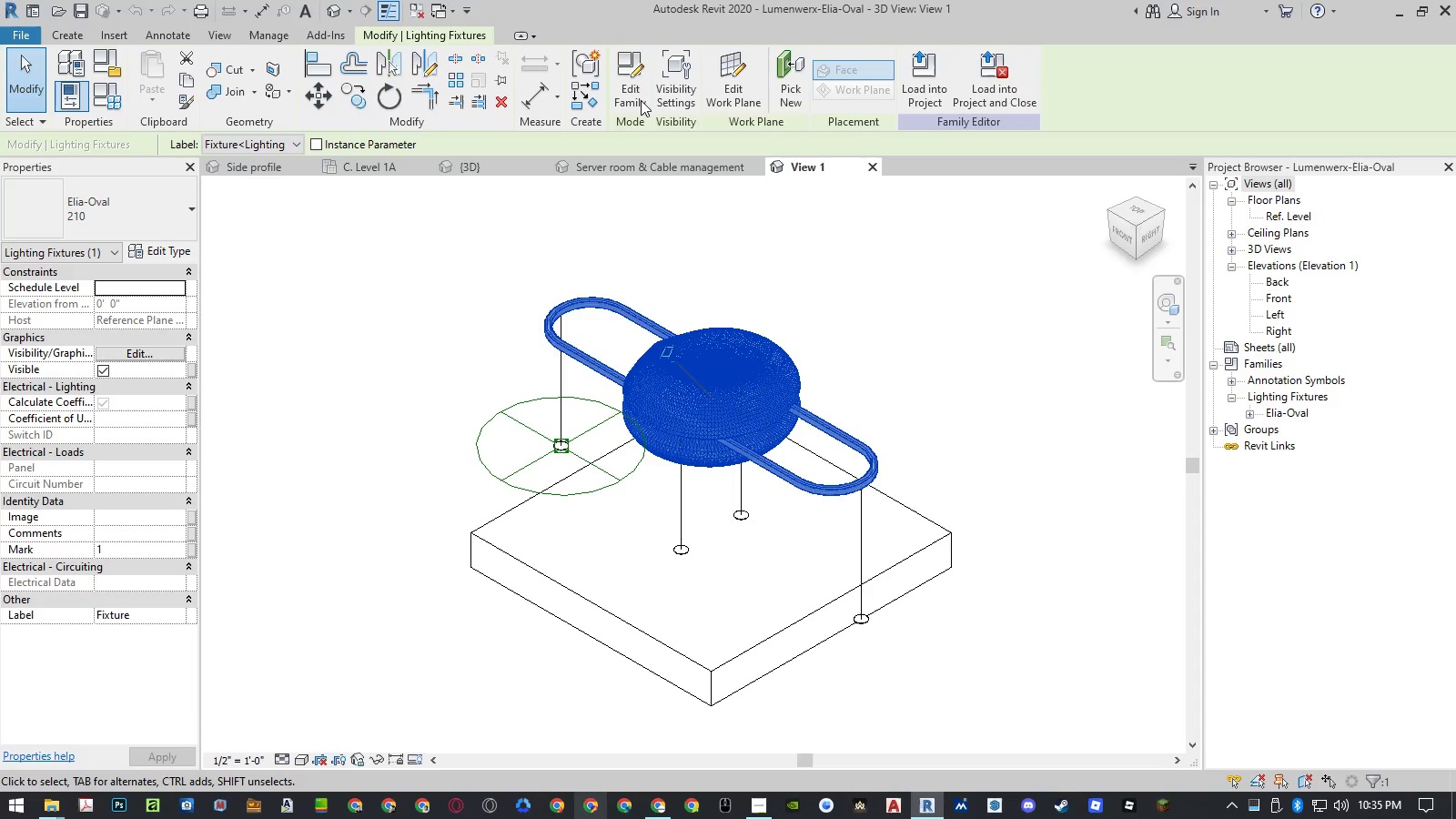 
left_click([632, 91])
 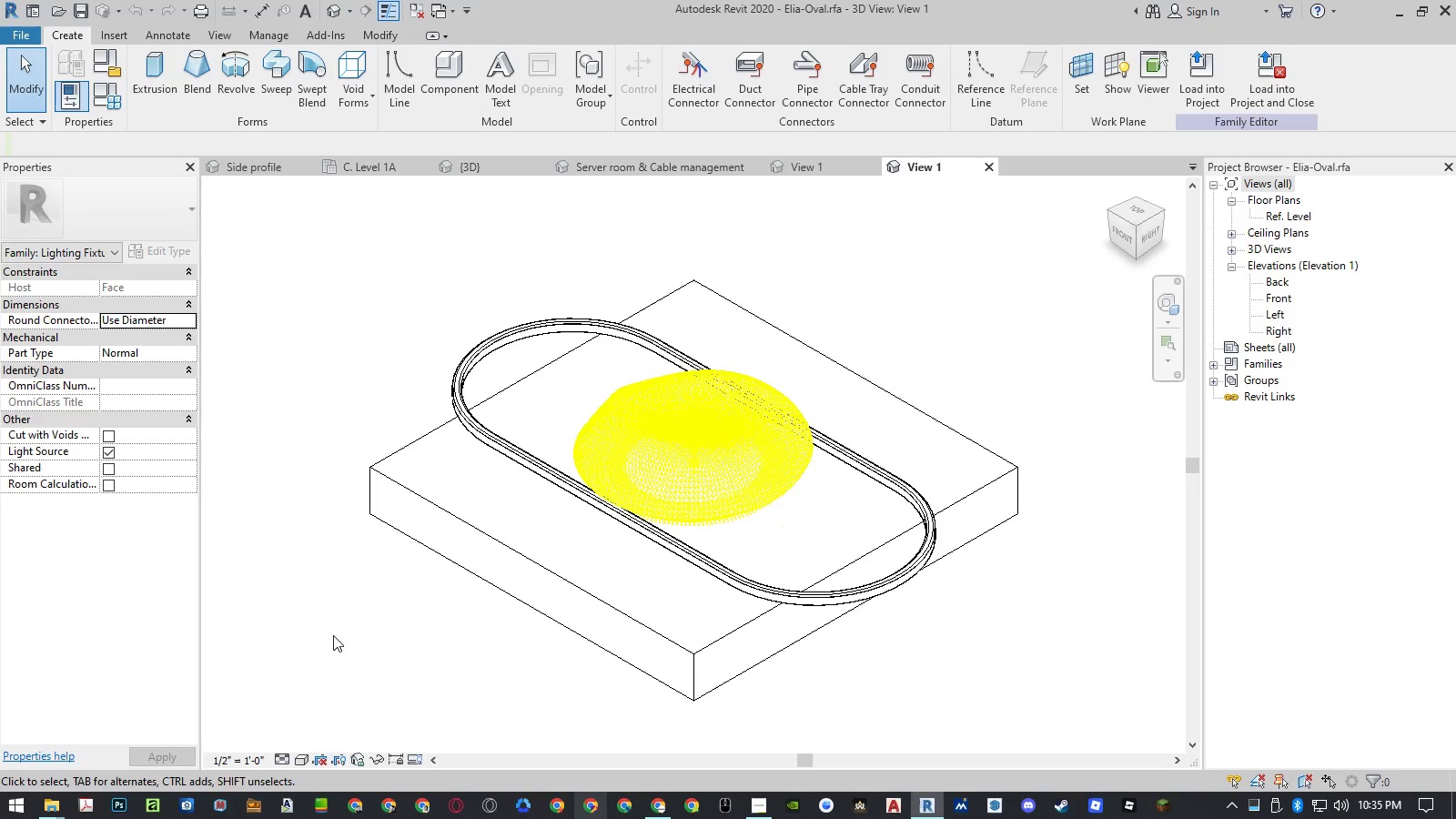 
left_click([718, 507])
 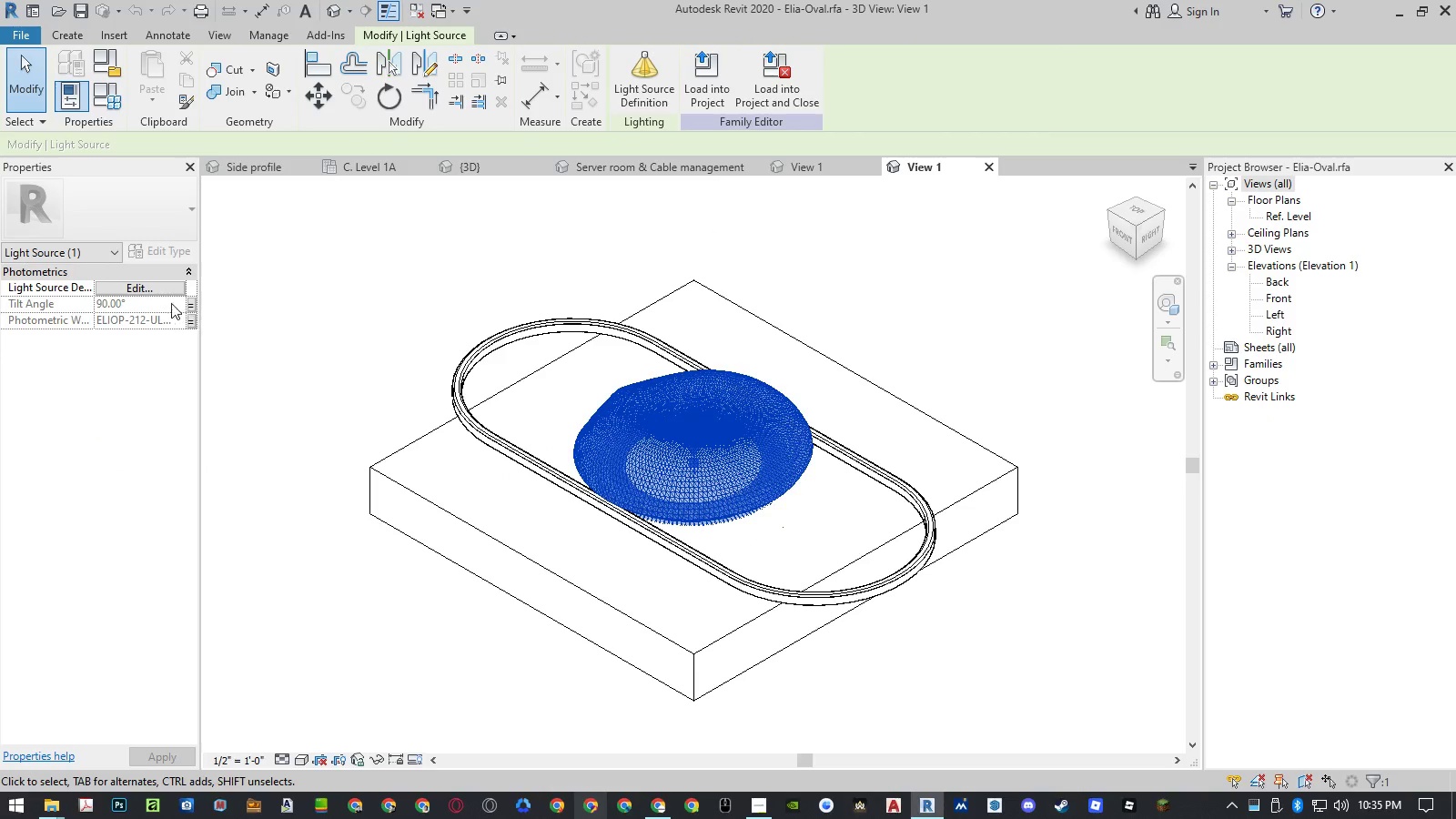 
left_click([147, 289])
 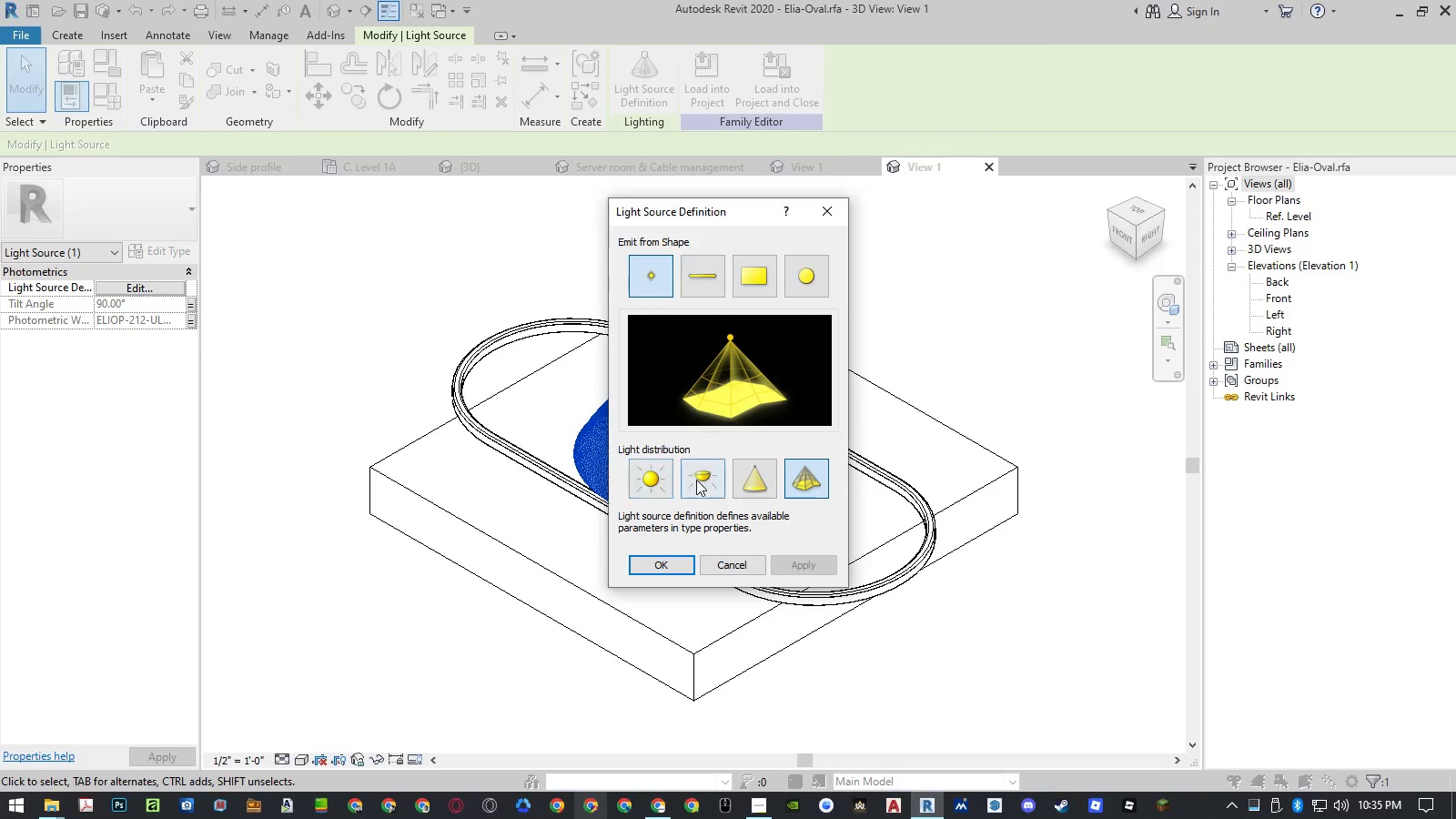 
left_click([701, 483])
 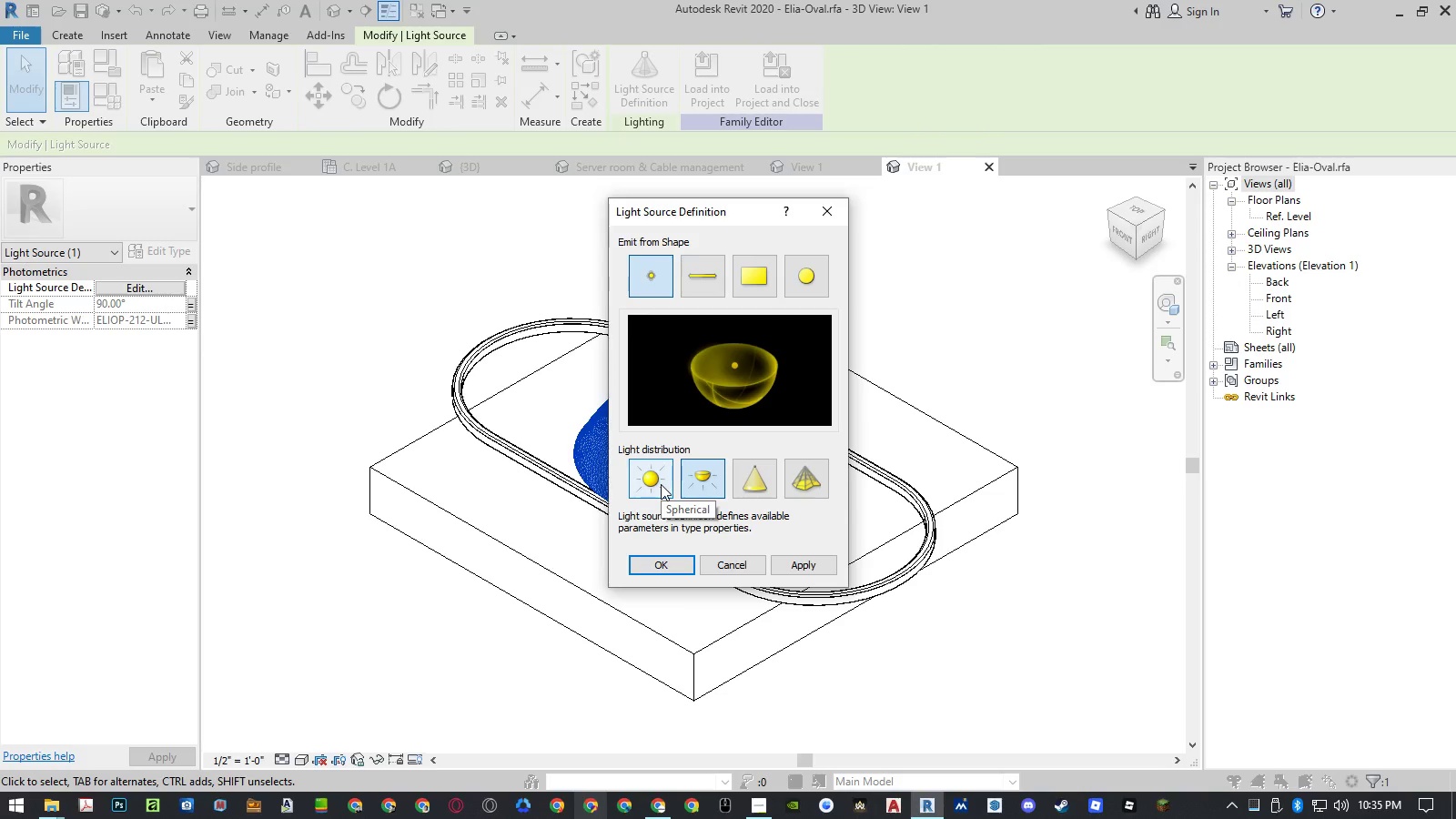 
wait(5.42)
 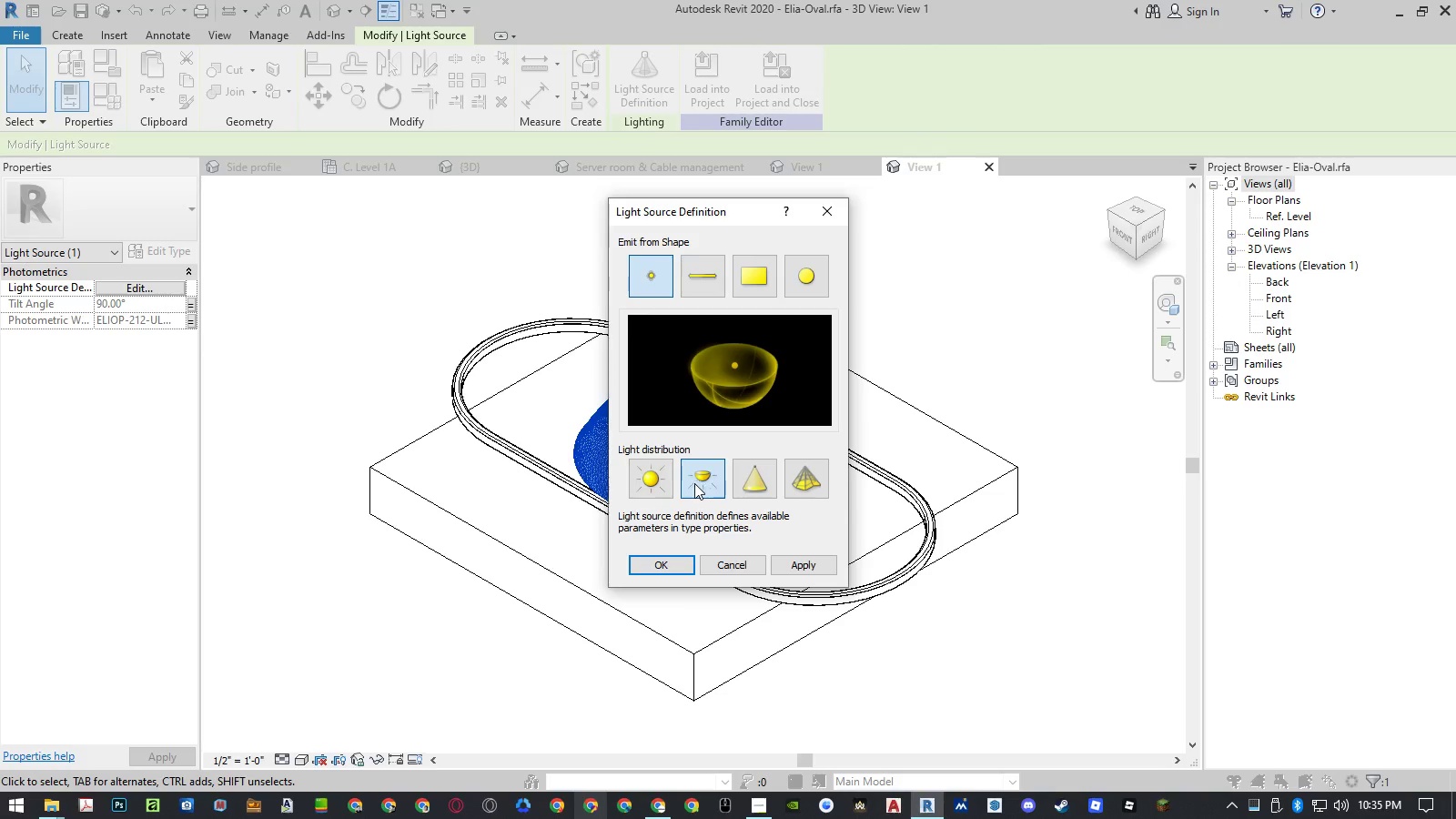 
left_click([759, 278])
 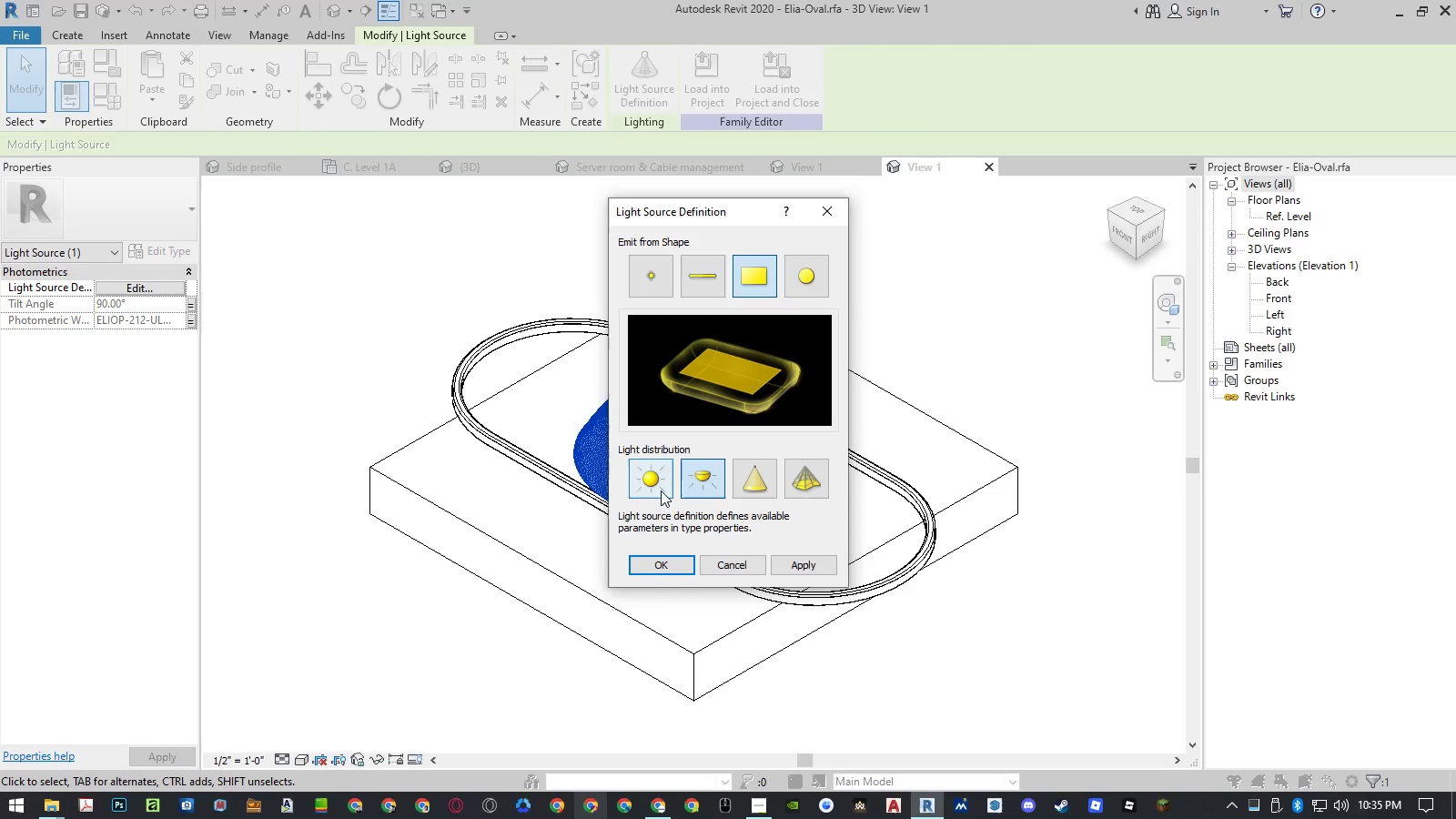 
double_click([687, 489])
 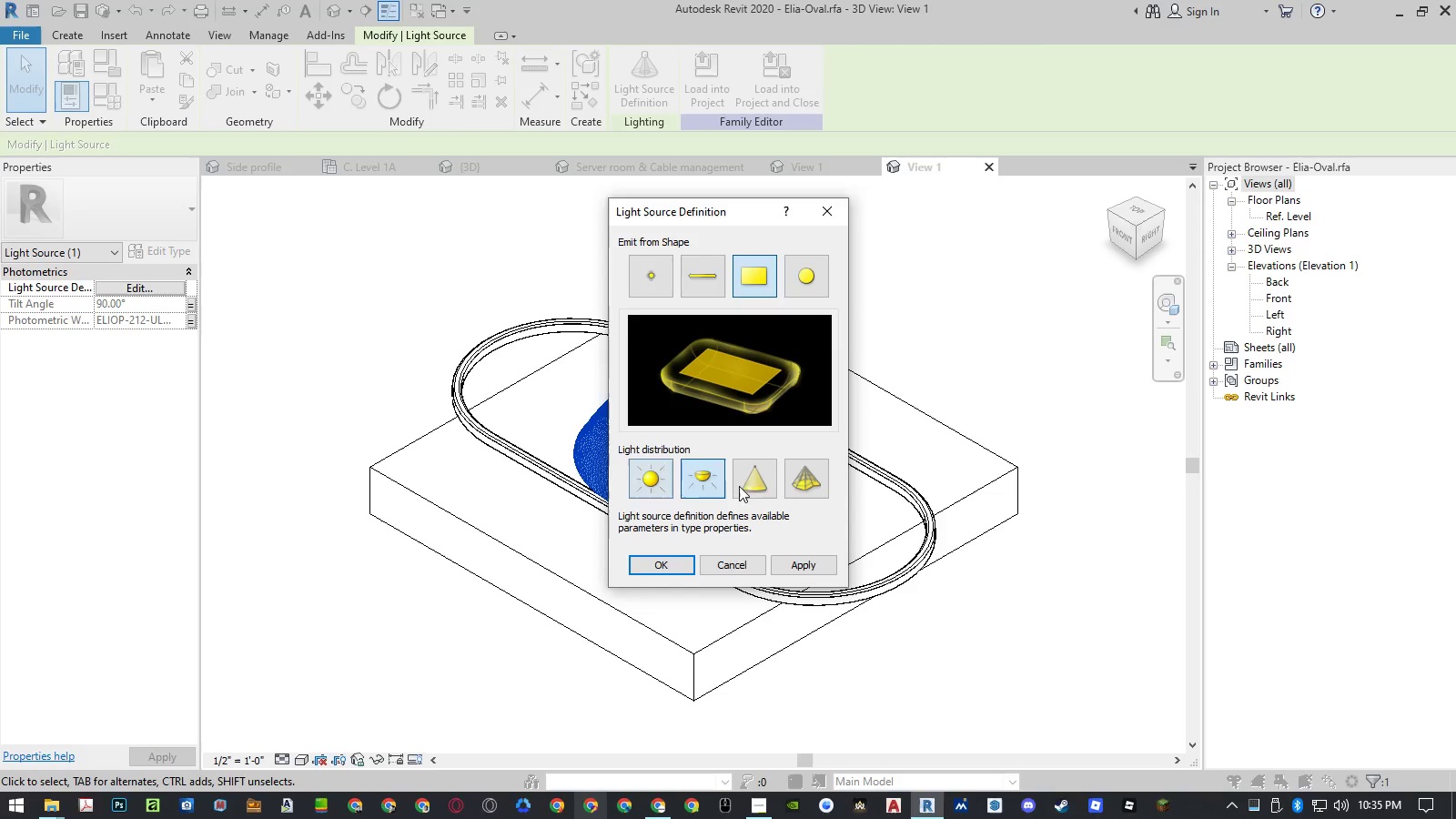 
triple_click([748, 485])
 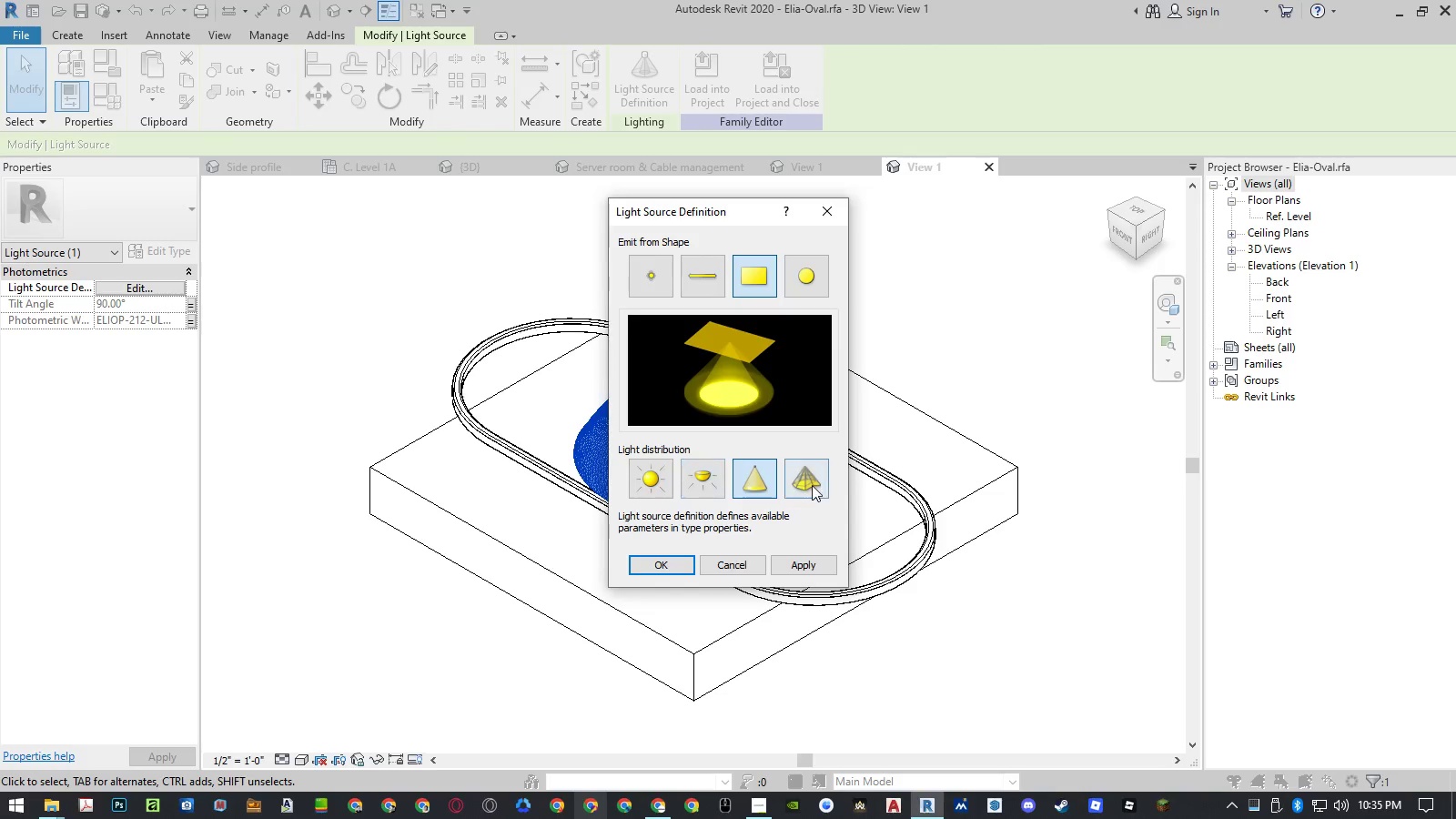 
triple_click([813, 485])
 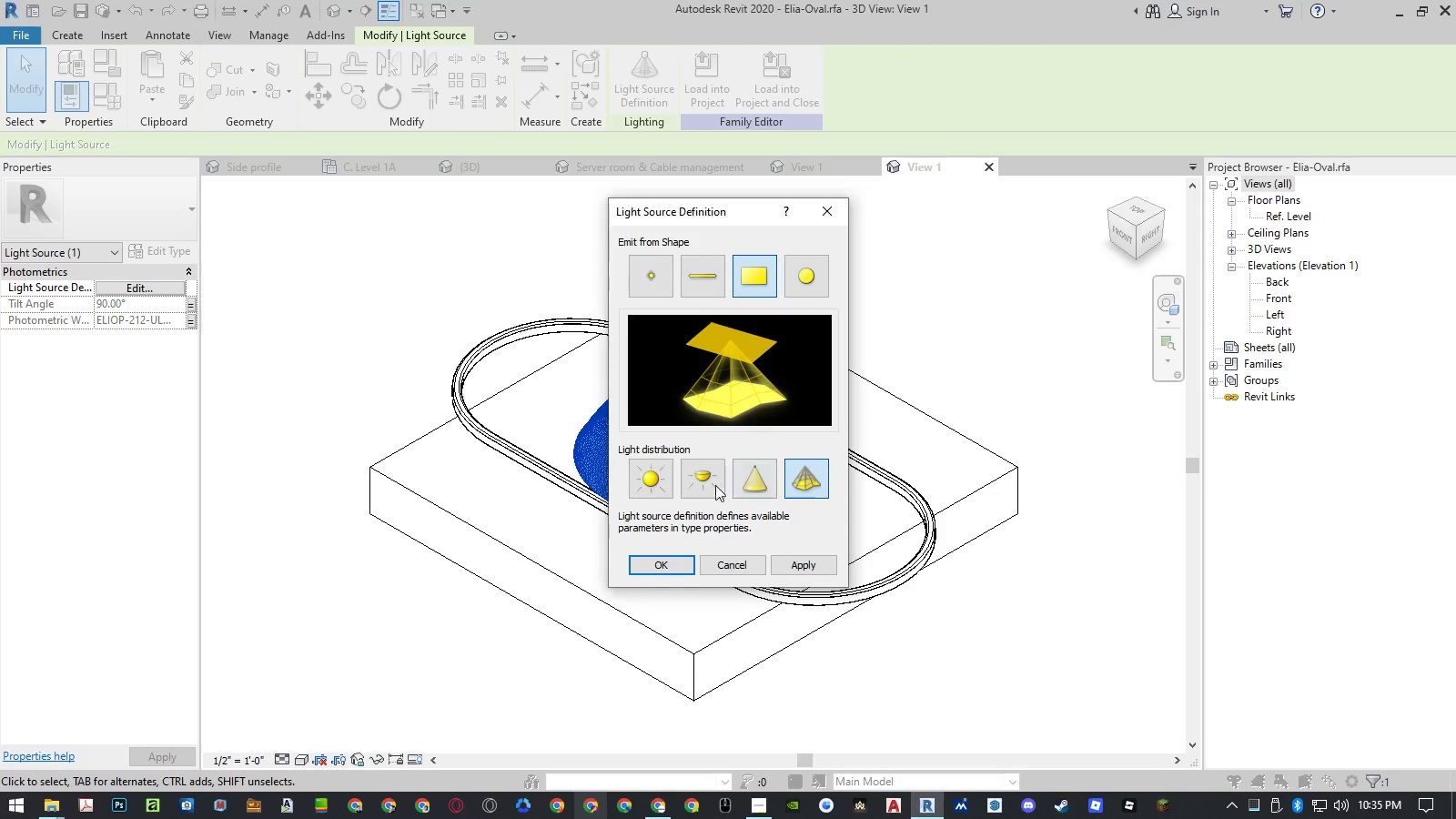 
left_click([700, 484])
 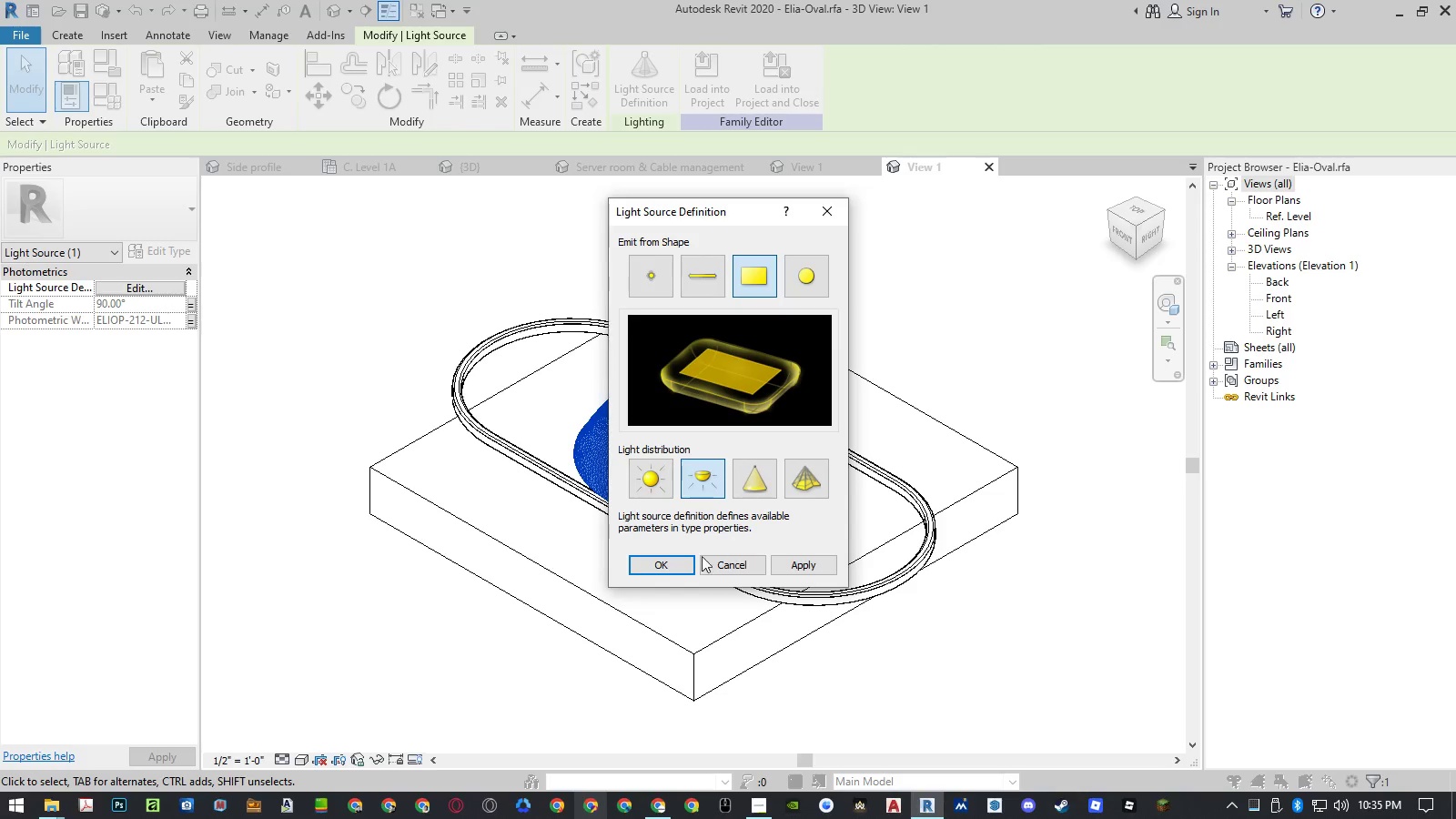 
left_click([680, 564])
 